 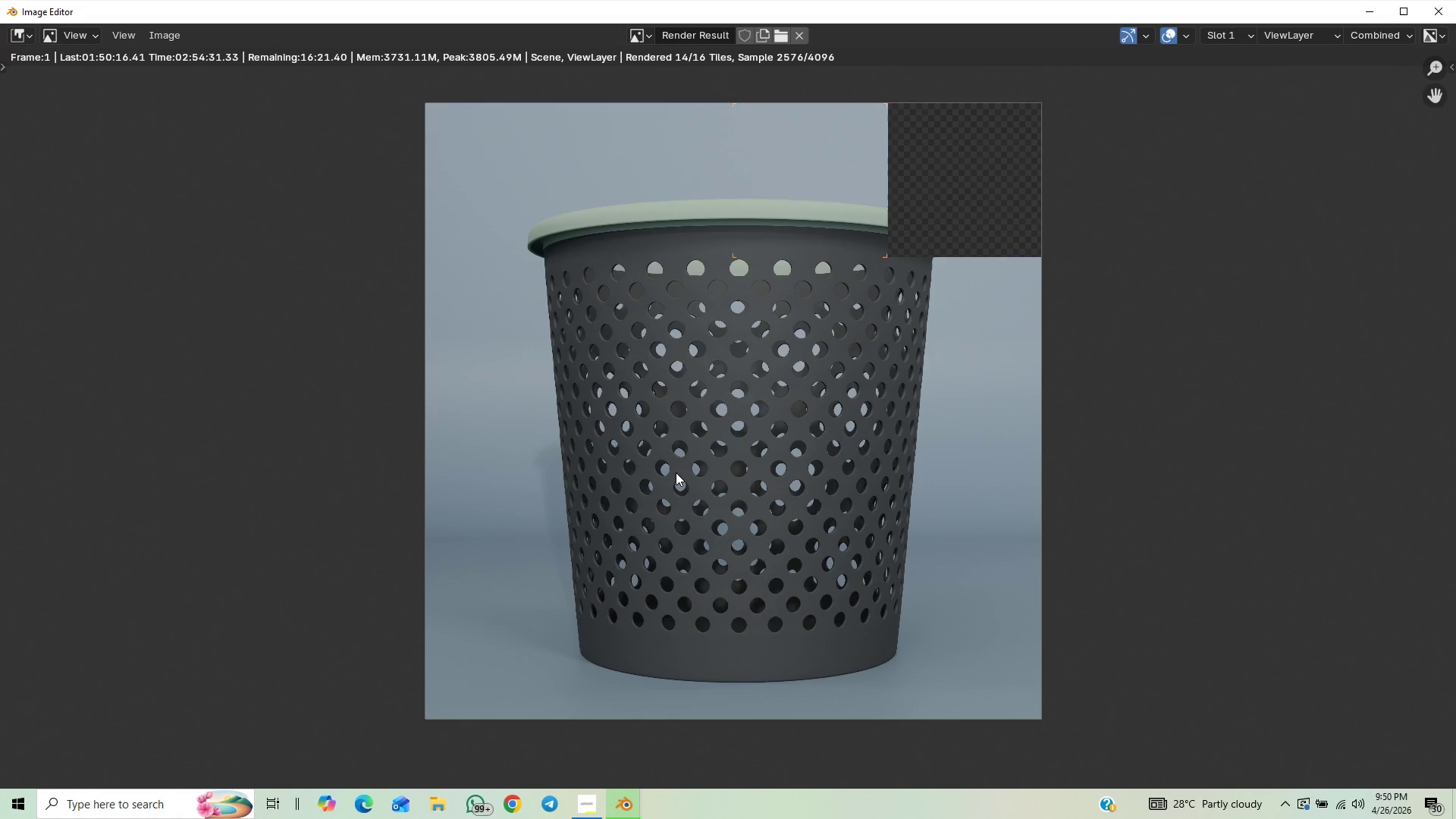 
scroll: coordinate [676, 474], scroll_direction: down, amount: 1.0
 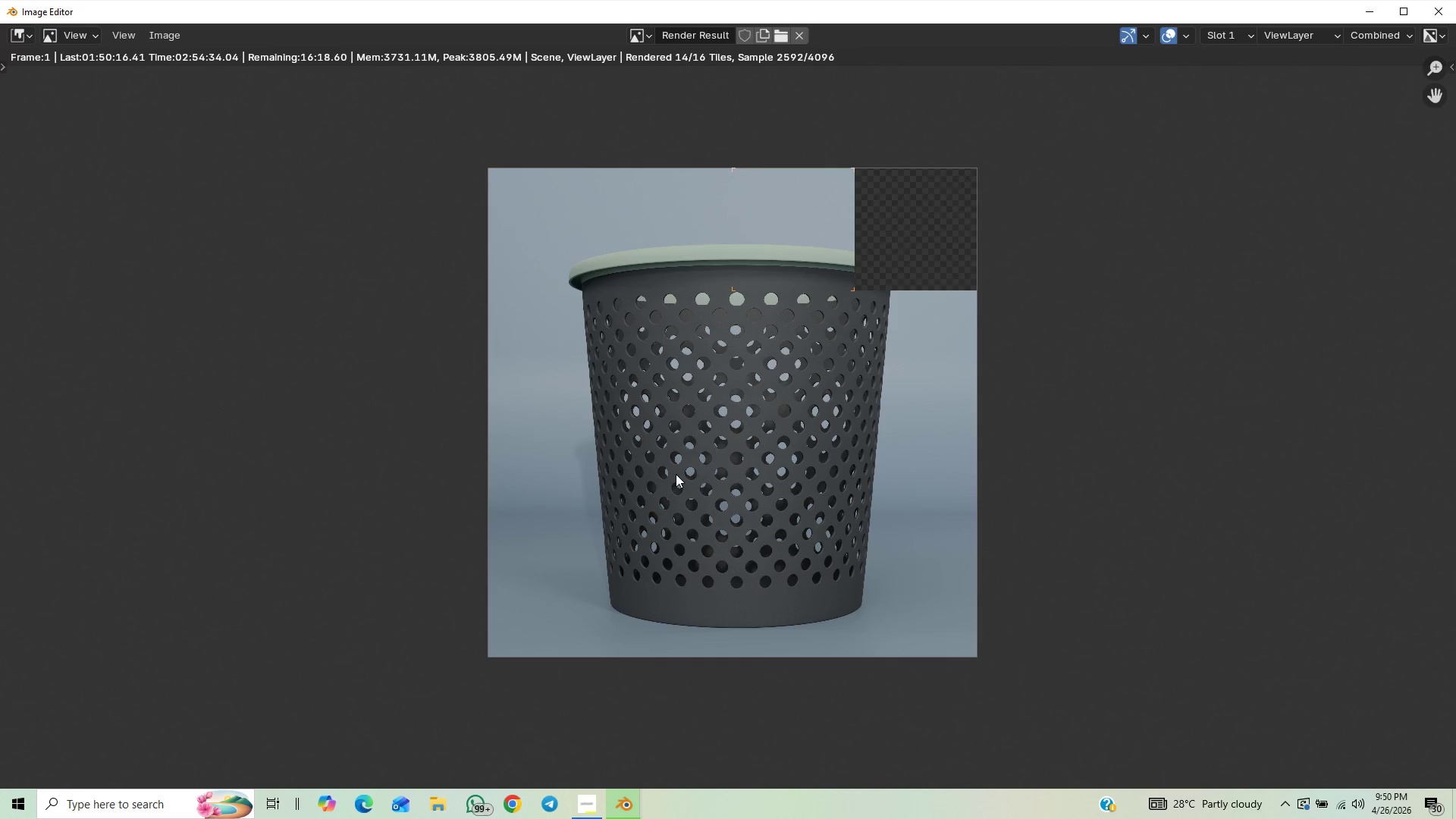 
scroll: coordinate [670, 470], scroll_direction: up, amount: 3.0
 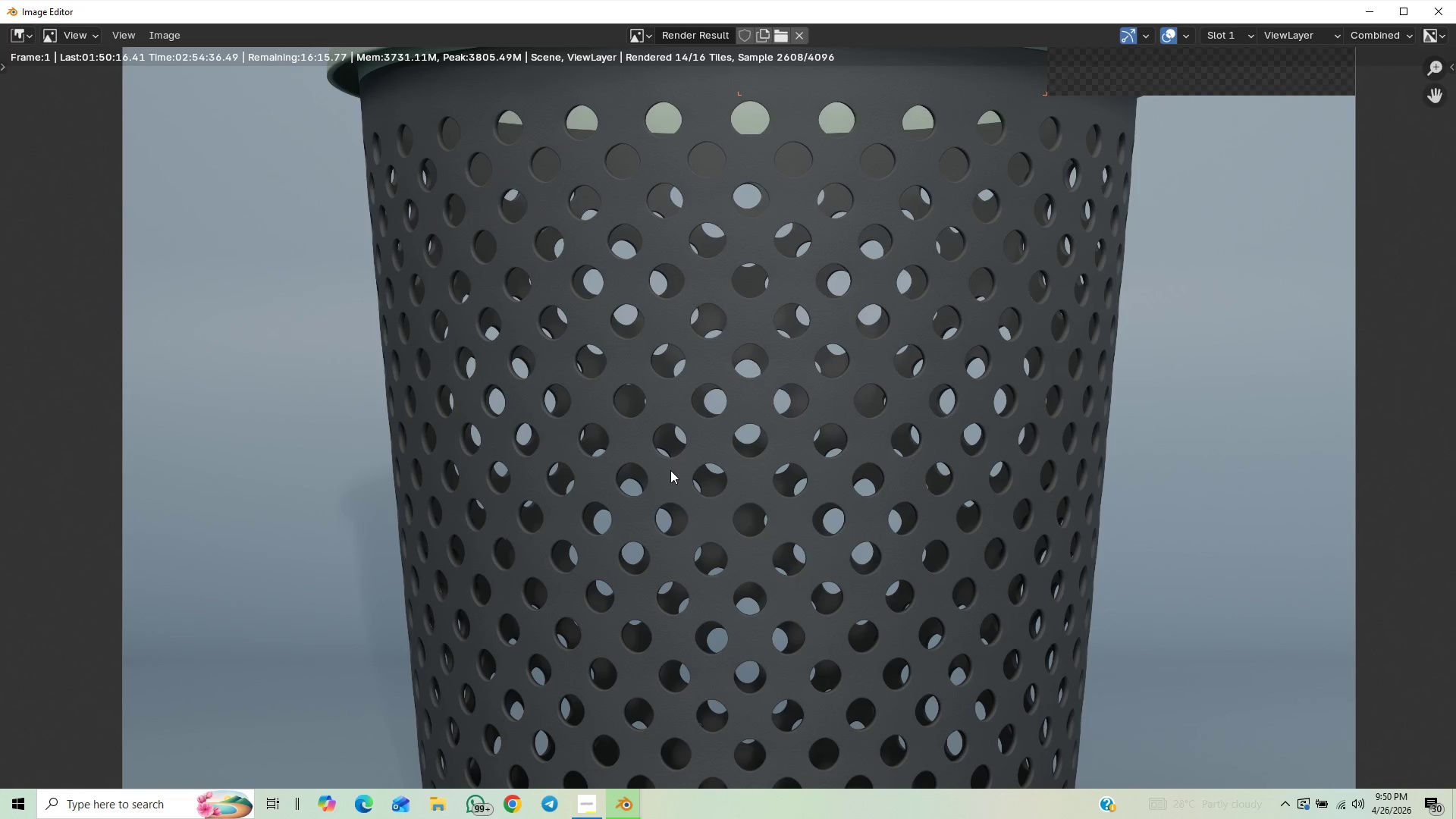 
scroll: coordinate [670, 470], scroll_direction: down, amount: 3.0
 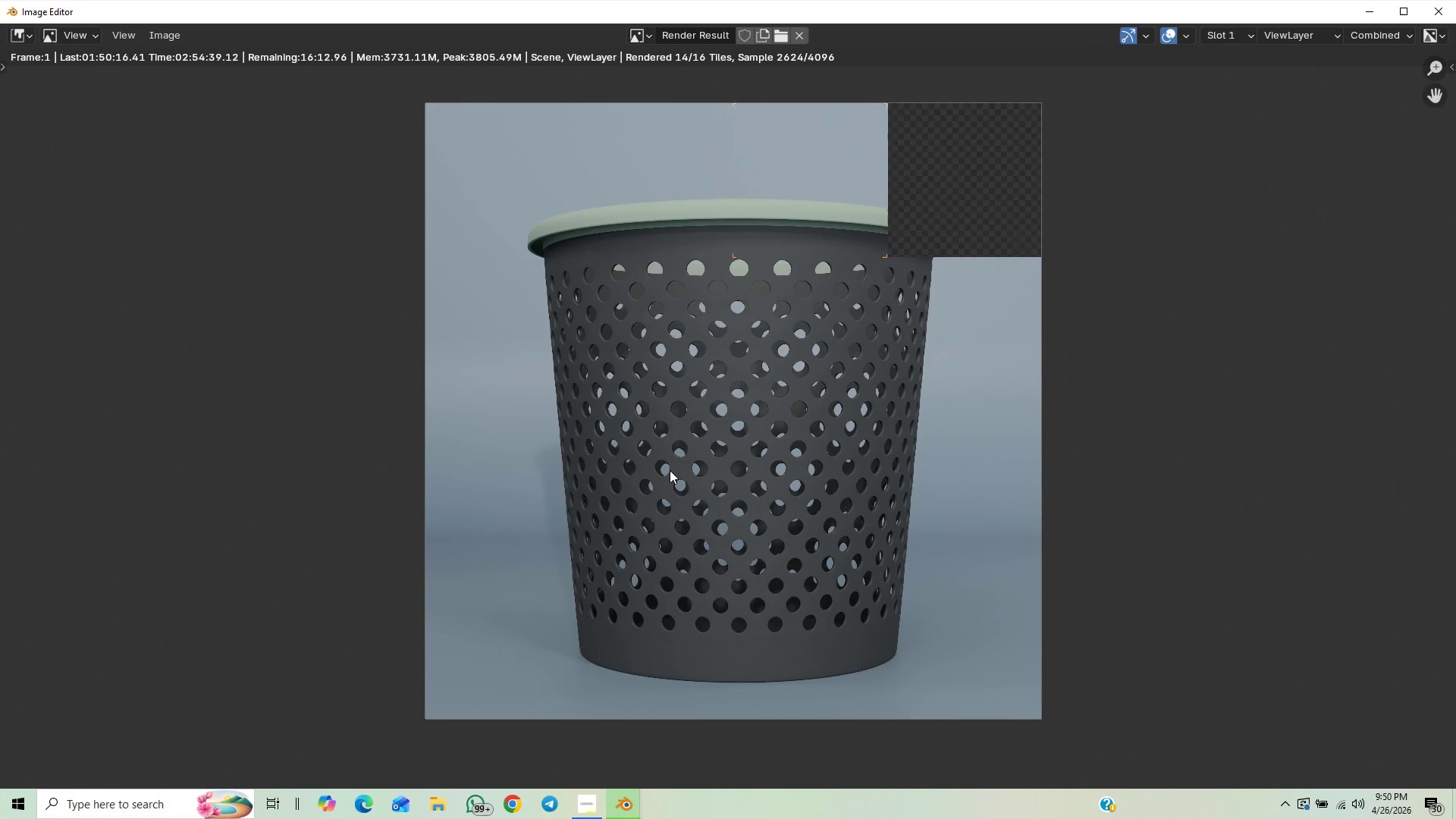 
scroll: coordinate [685, 497], scroll_direction: up, amount: 2.0
 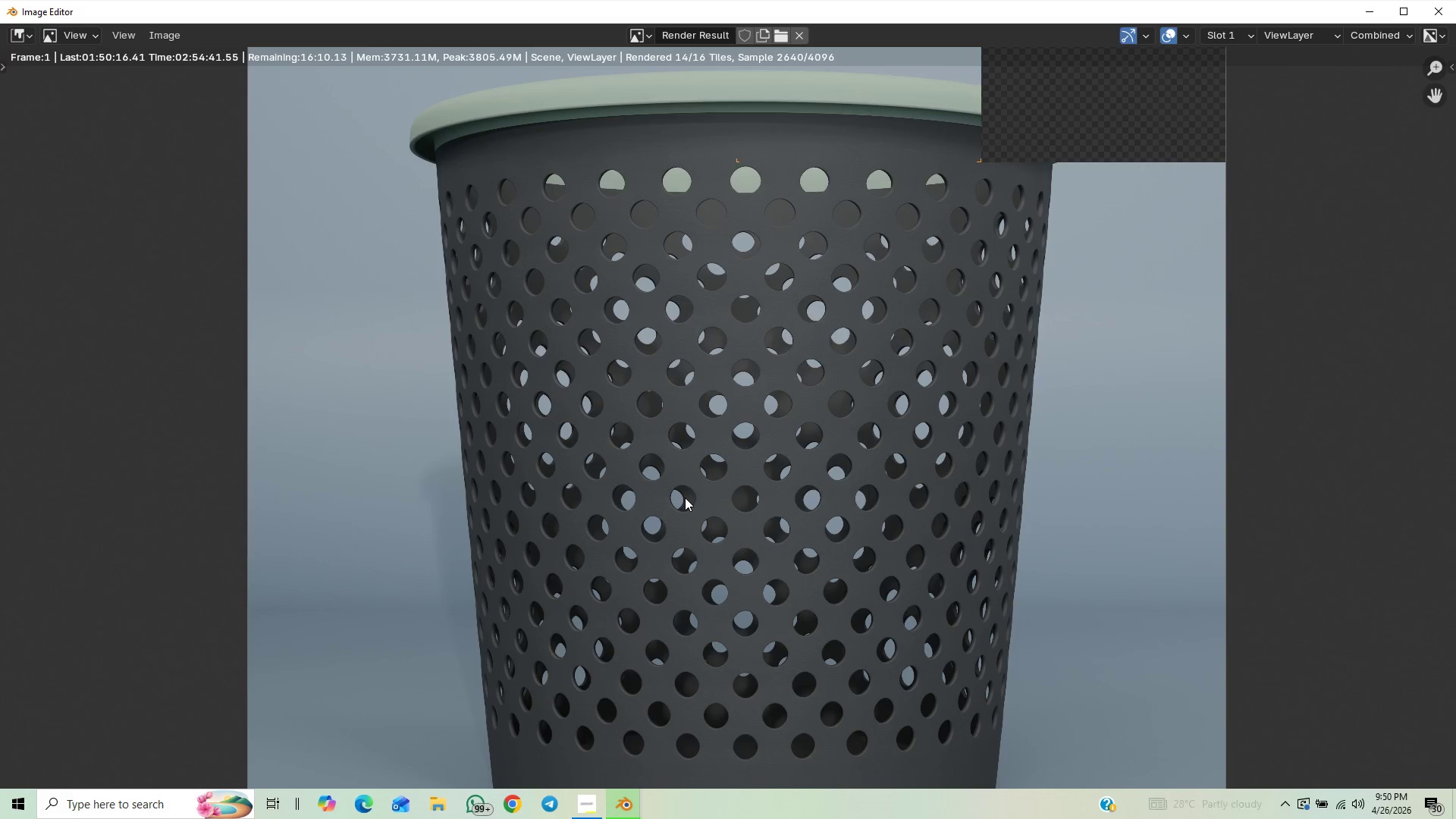 
scroll: coordinate [685, 497], scroll_direction: down, amount: 2.0
 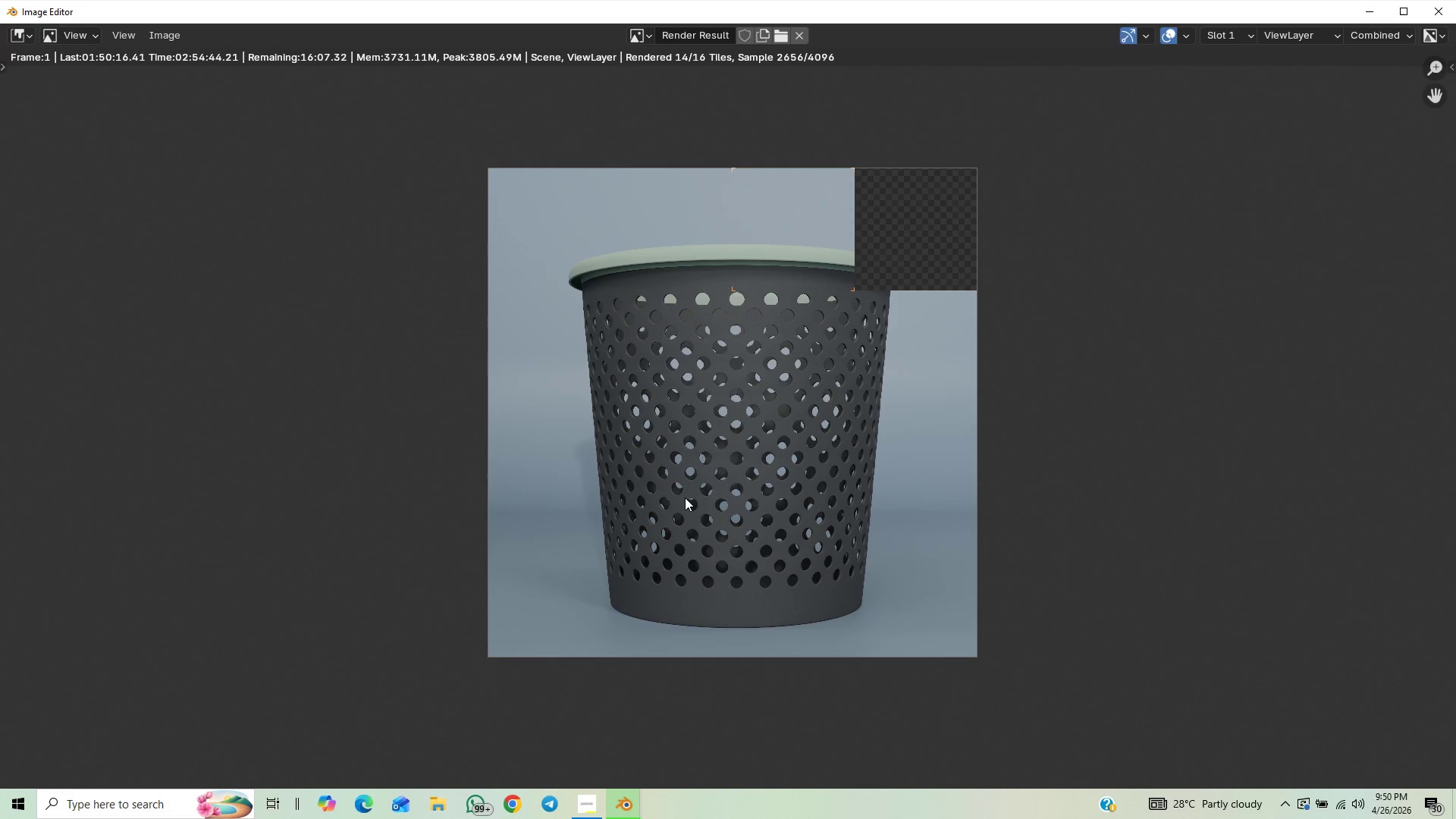 
scroll: coordinate [685, 497], scroll_direction: up, amount: 2.0
 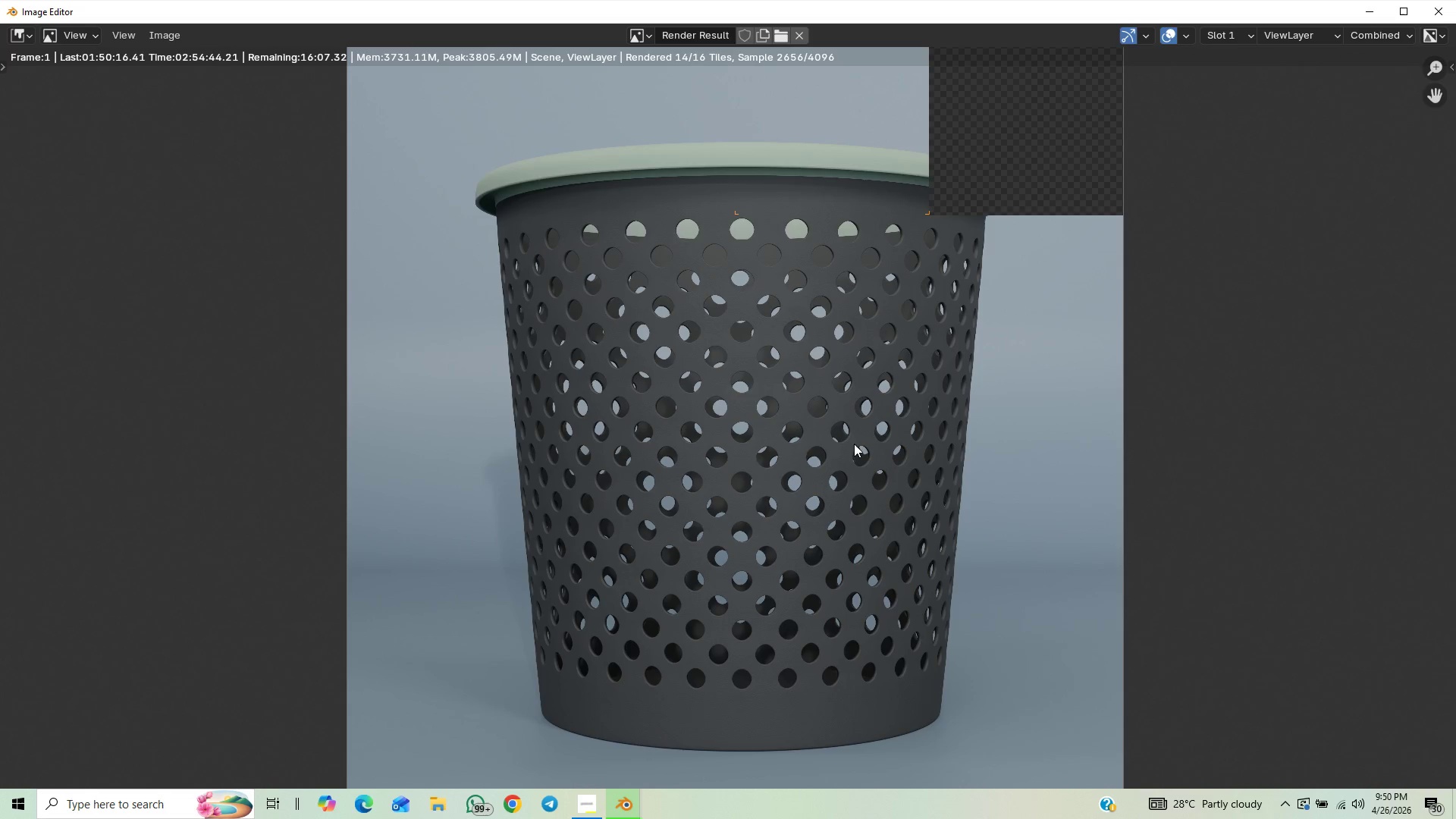 
scroll: coordinate [861, 460], scroll_direction: down, amount: 5.0
 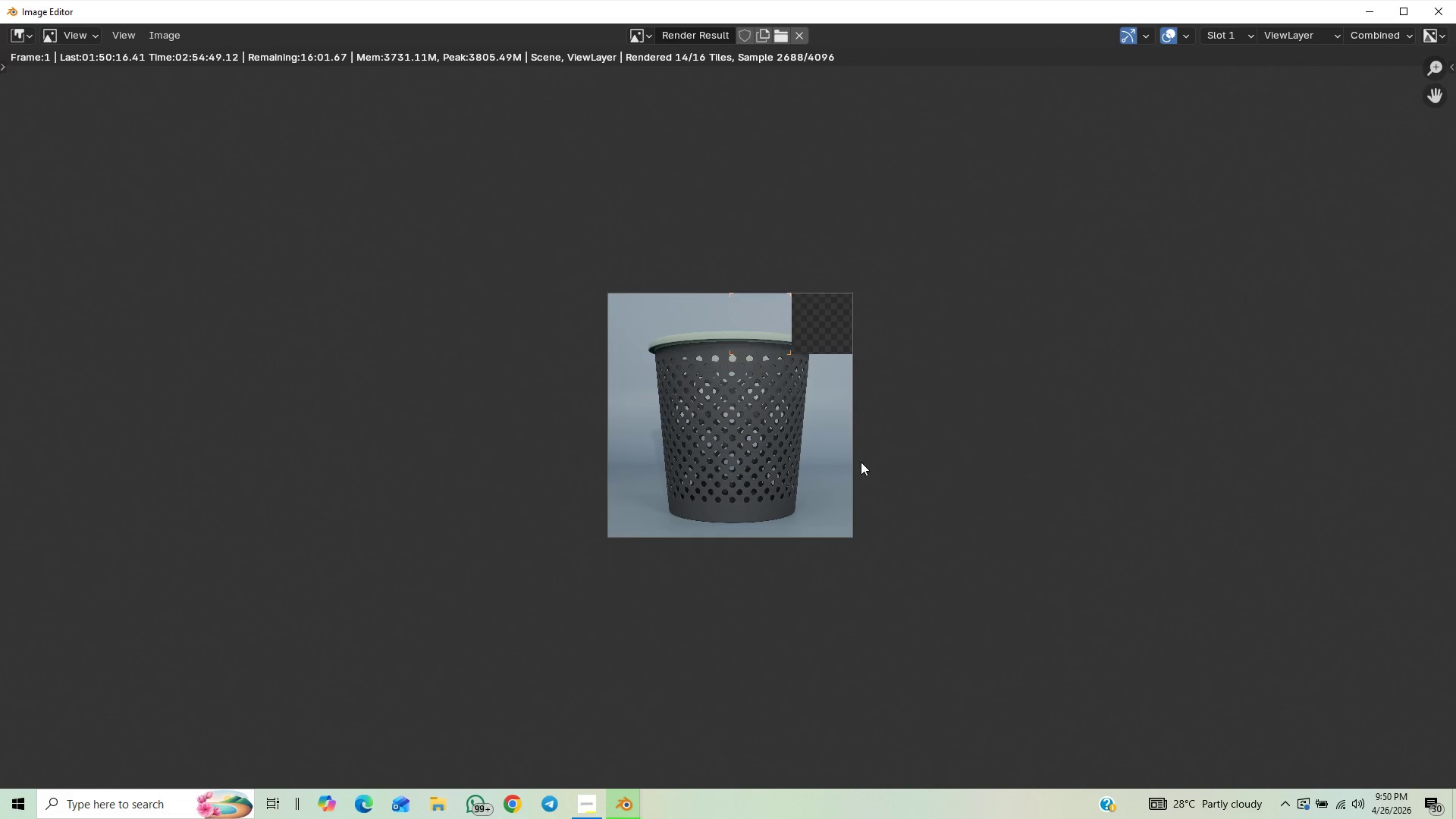 
scroll: coordinate [861, 463], scroll_direction: none, amount: 0.0
 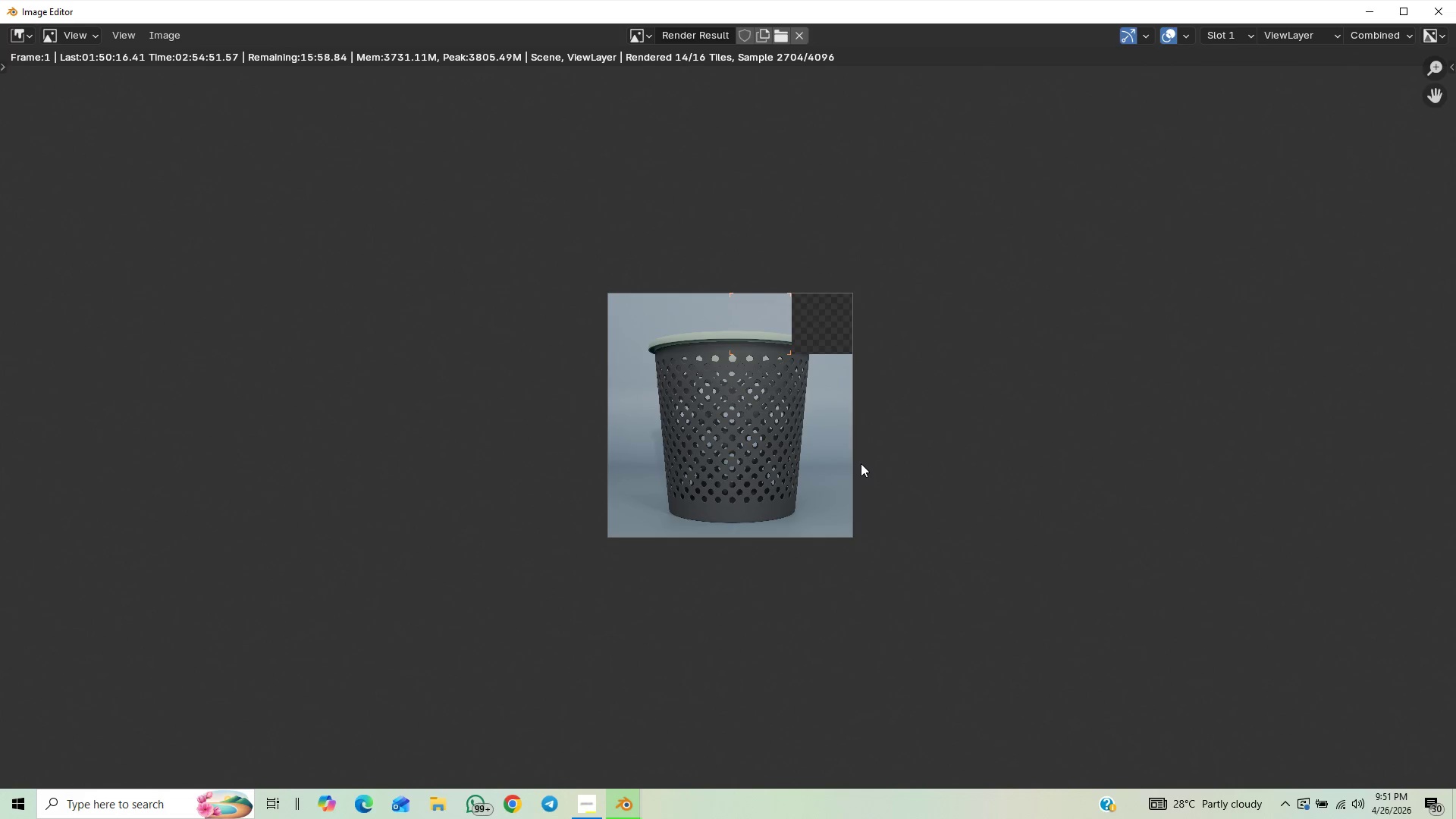 
scroll: coordinate [861, 463], scroll_direction: up, amount: 1.0
 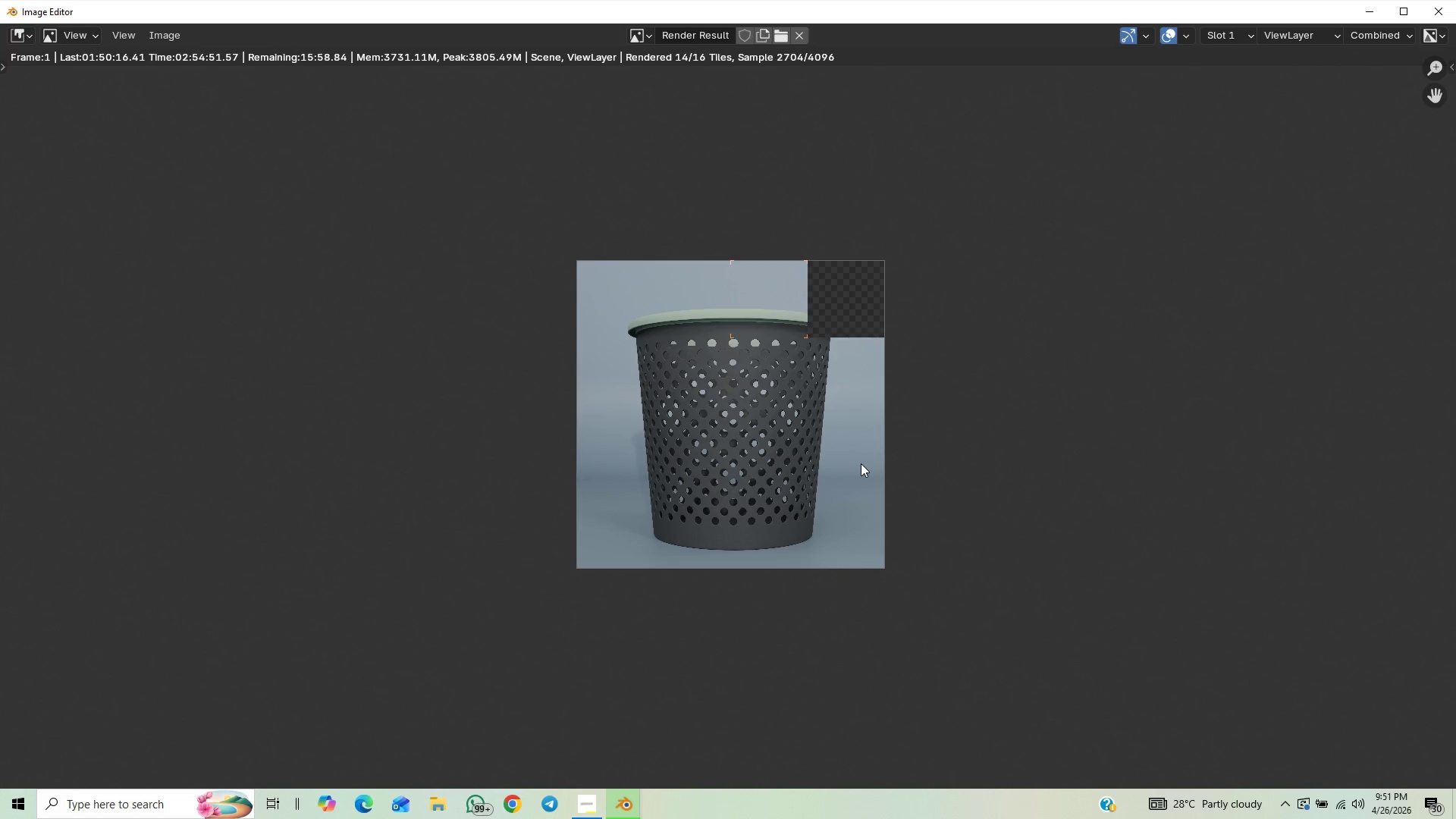 
scroll: coordinate [861, 463], scroll_direction: down, amount: 1.0
 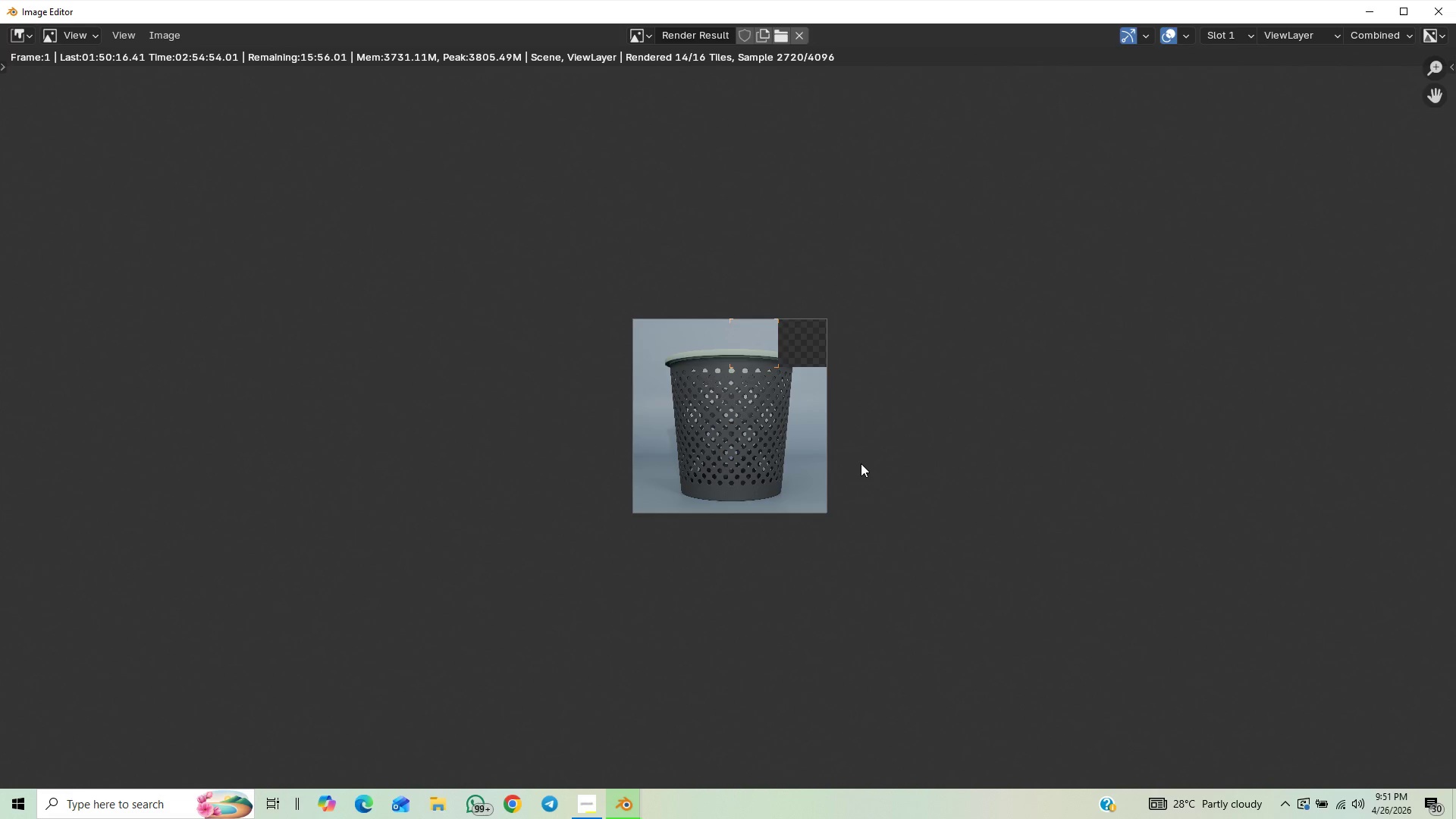 
scroll: coordinate [853, 490], scroll_direction: up, amount: 5.0
 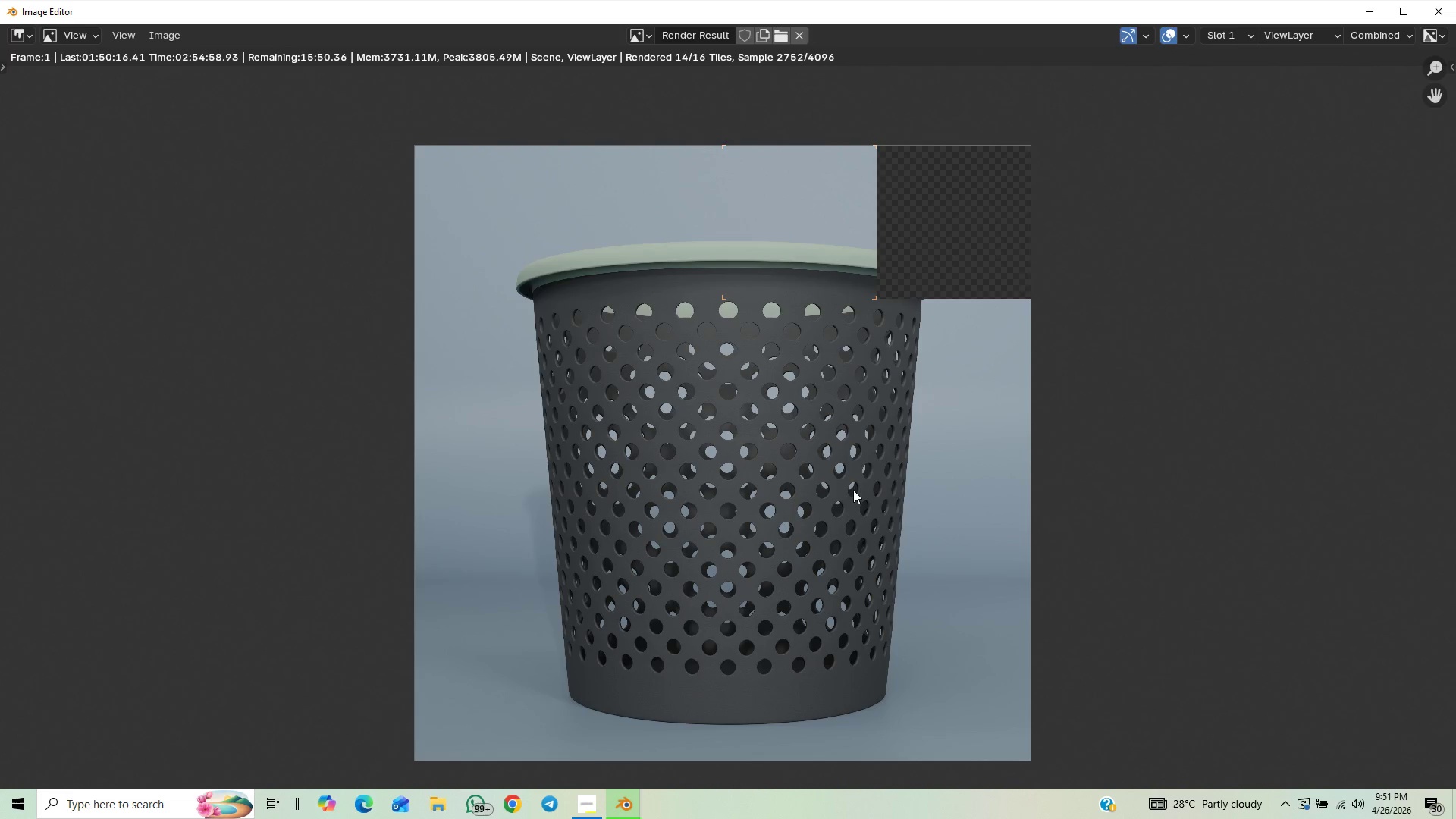 
scroll: coordinate [853, 490], scroll_direction: down, amount: 1.0
 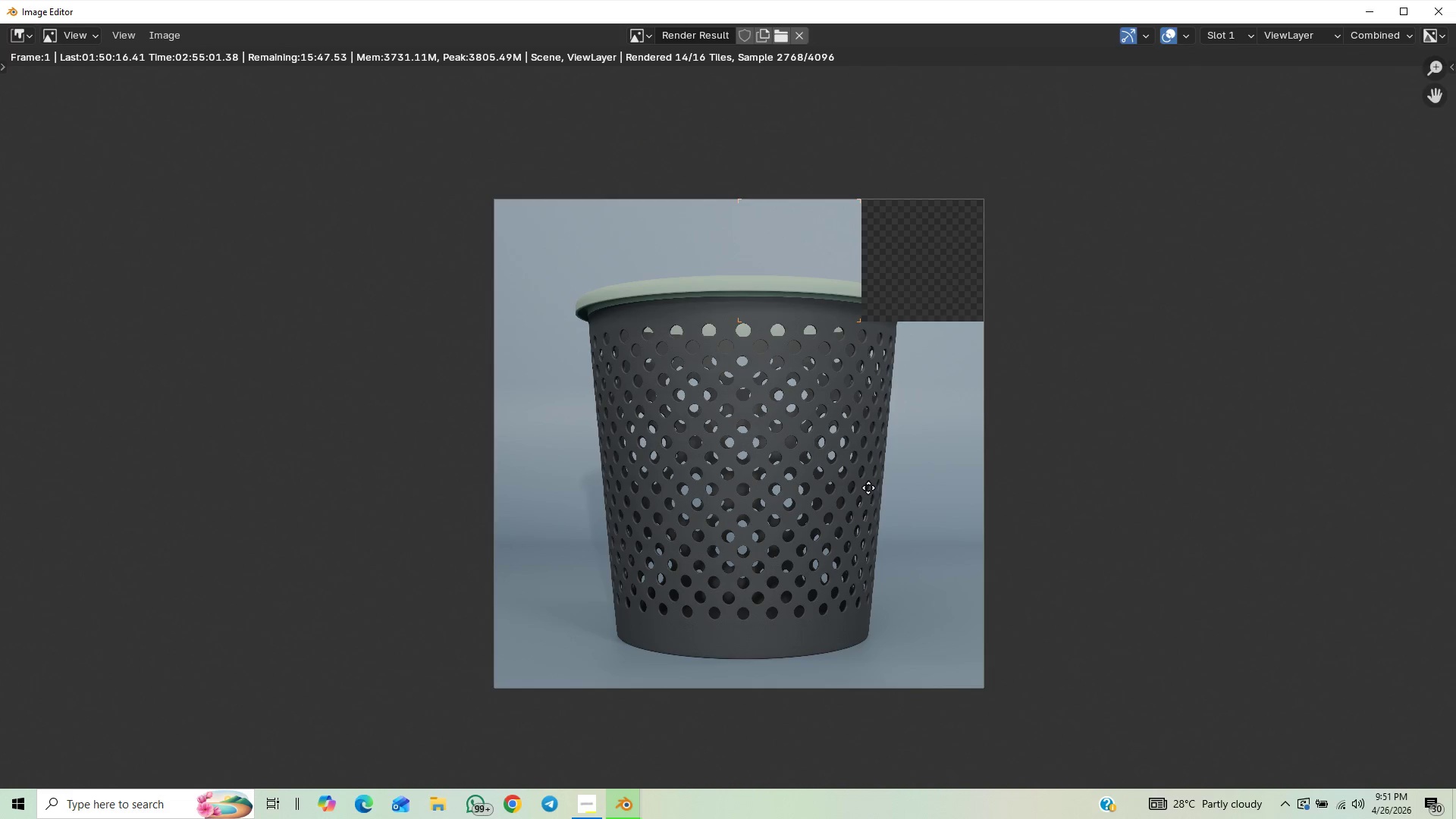 
scroll: coordinate [868, 488], scroll_direction: up, amount: 1.0
 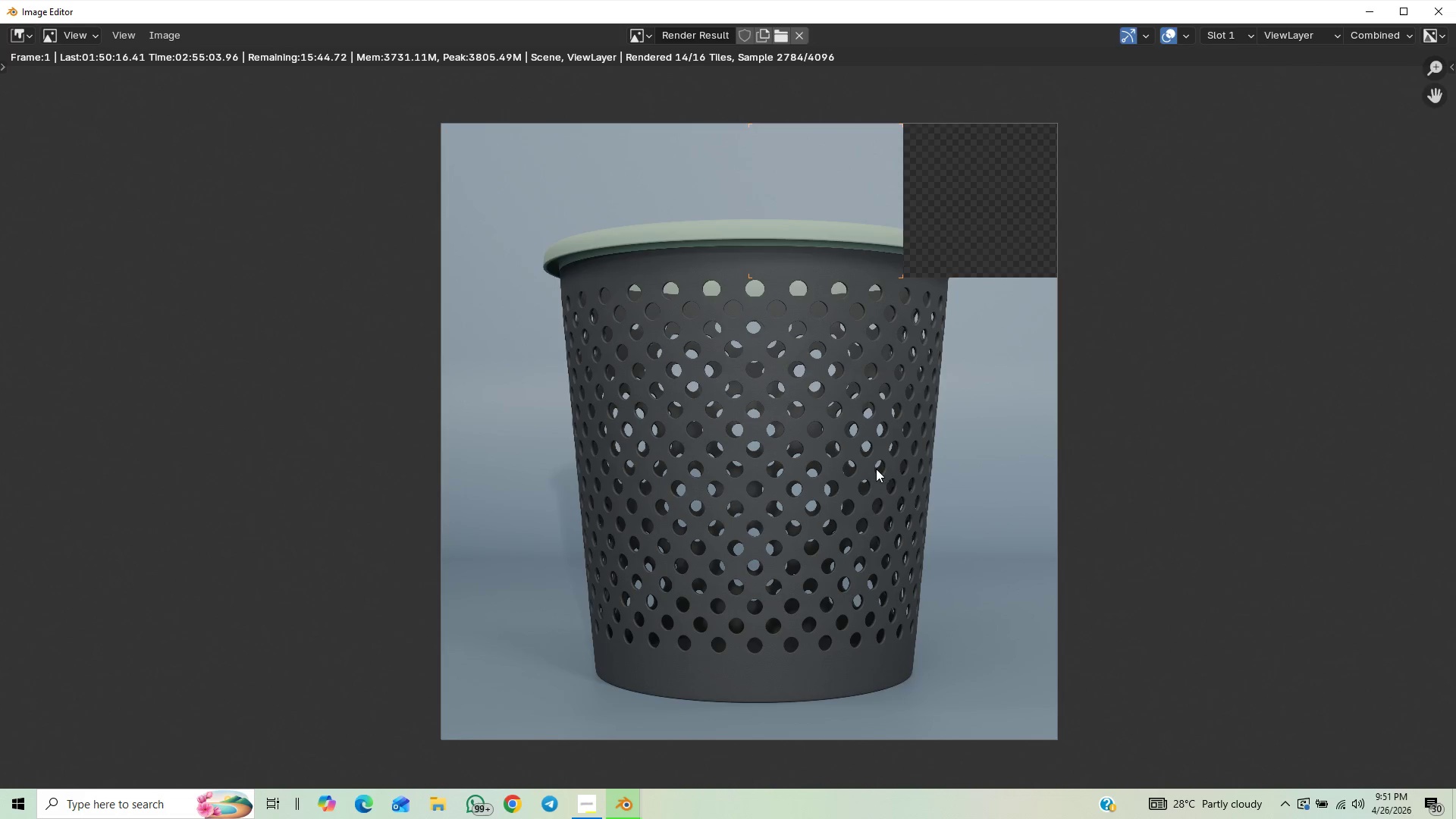 
scroll: coordinate [876, 469], scroll_direction: down, amount: 1.0
 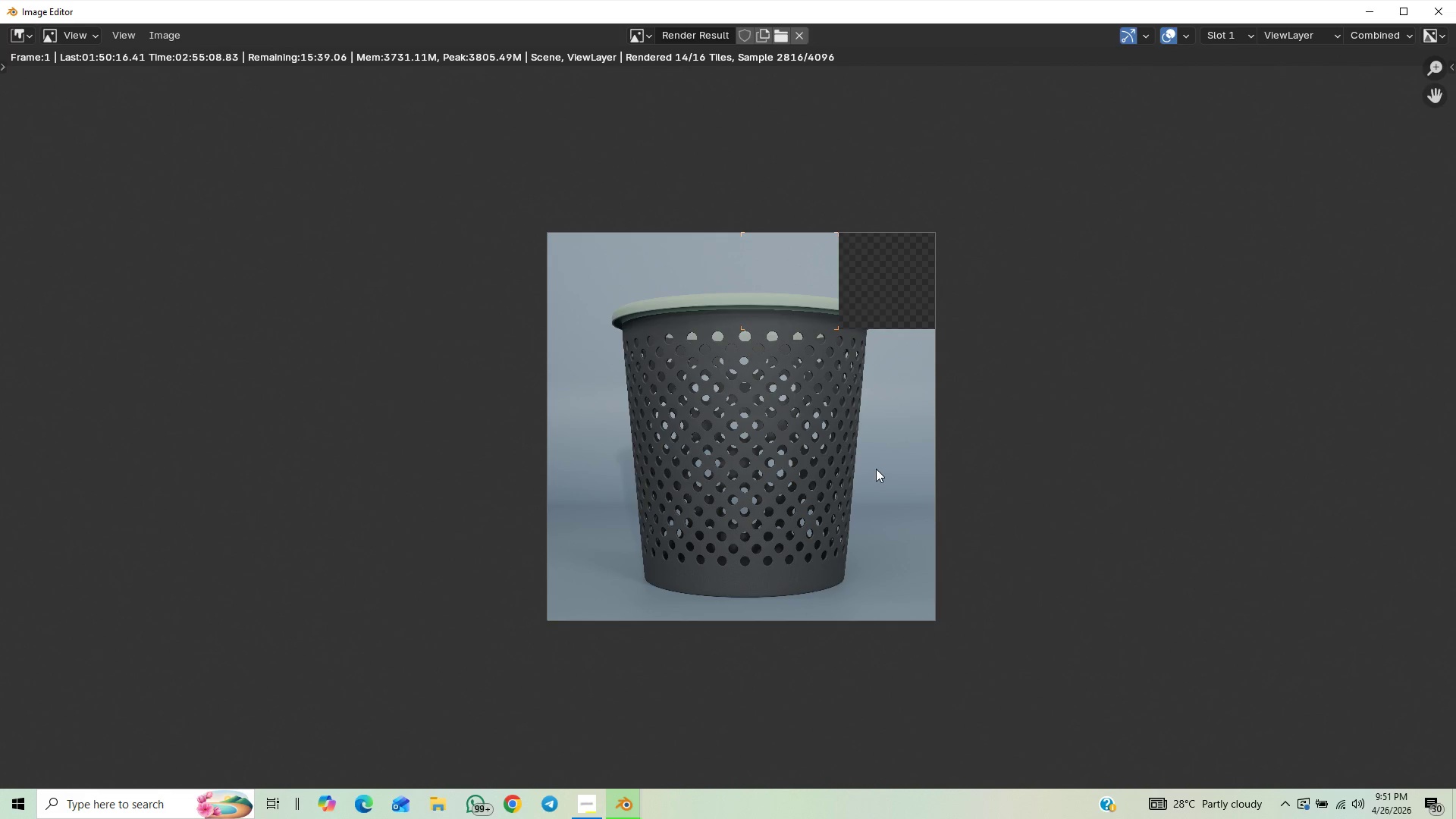 
scroll: coordinate [876, 469], scroll_direction: up, amount: 3.0
 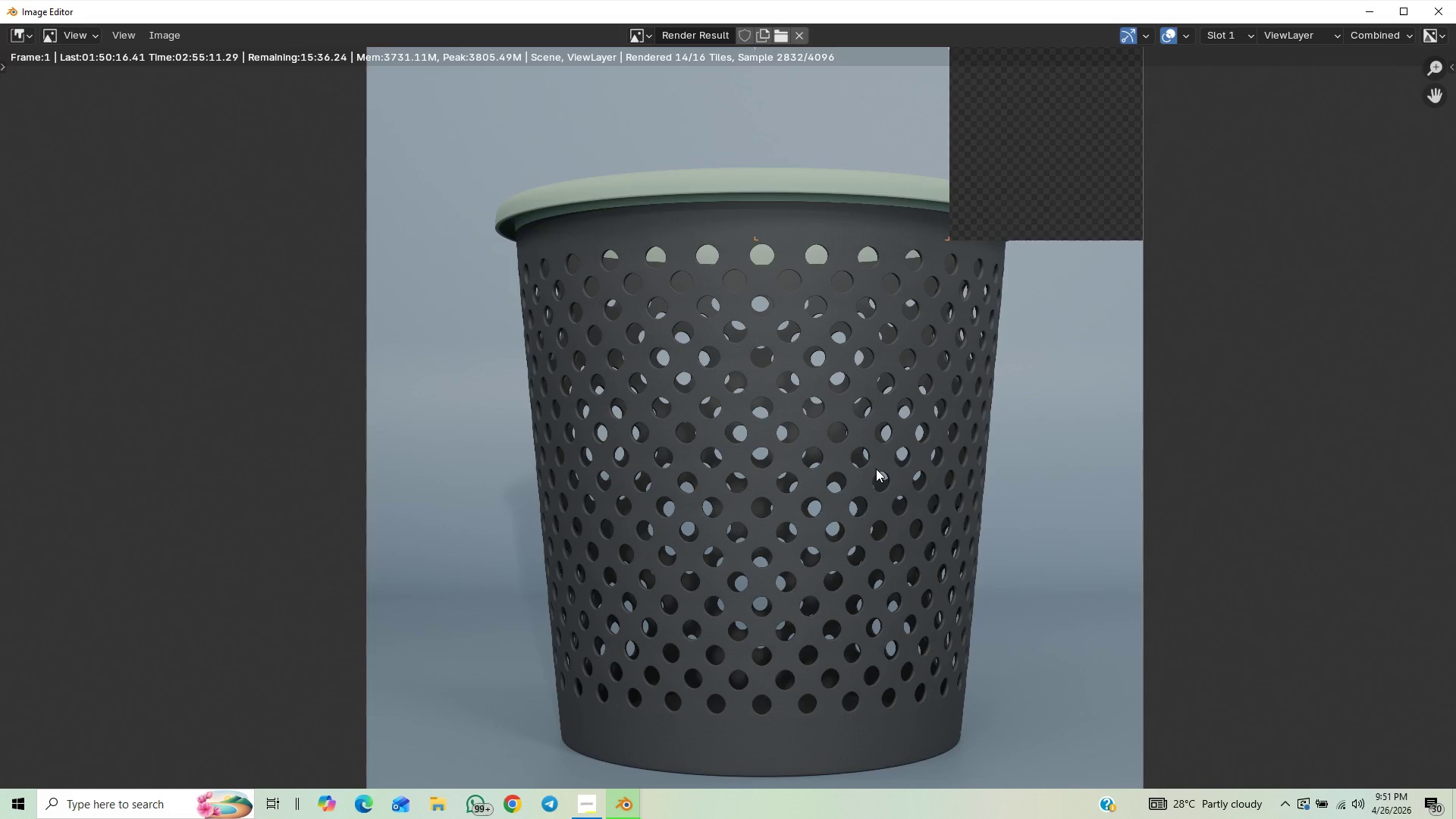 
scroll: coordinate [876, 469], scroll_direction: down, amount: 2.0
 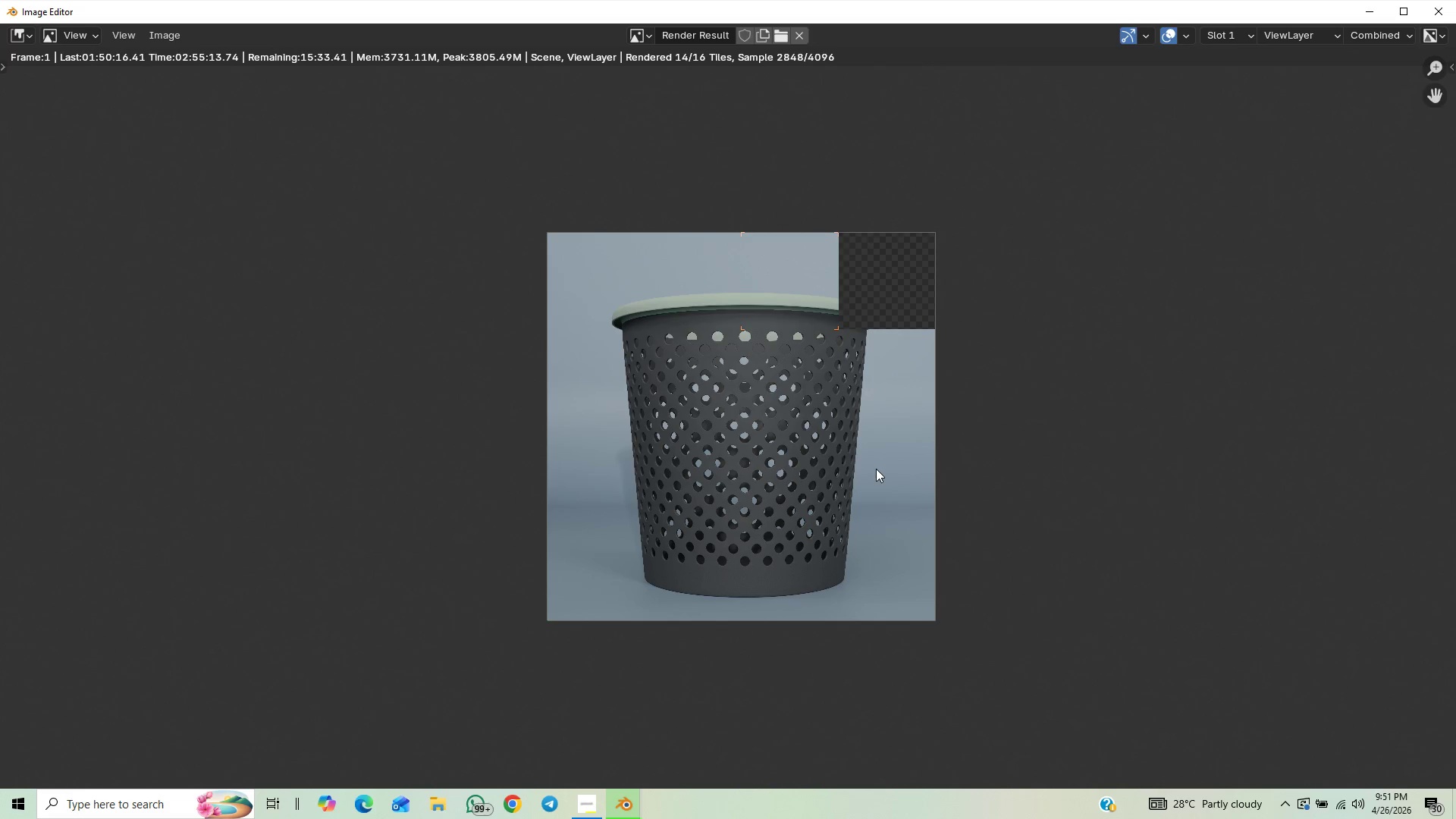 
scroll: coordinate [877, 469], scroll_direction: up, amount: 3.0
 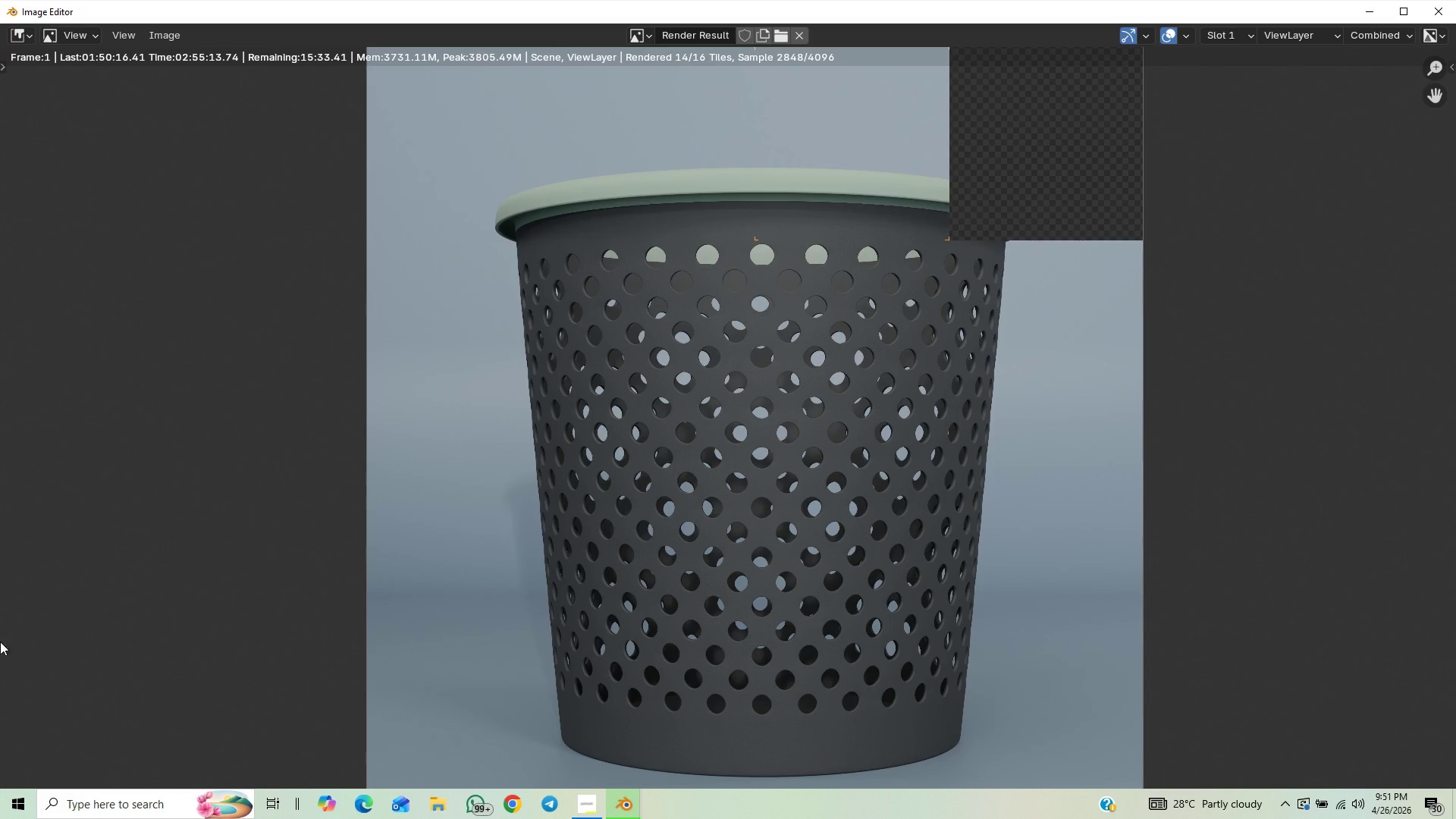 
scroll: coordinate [367, 472], scroll_direction: down, amount: 1.0
 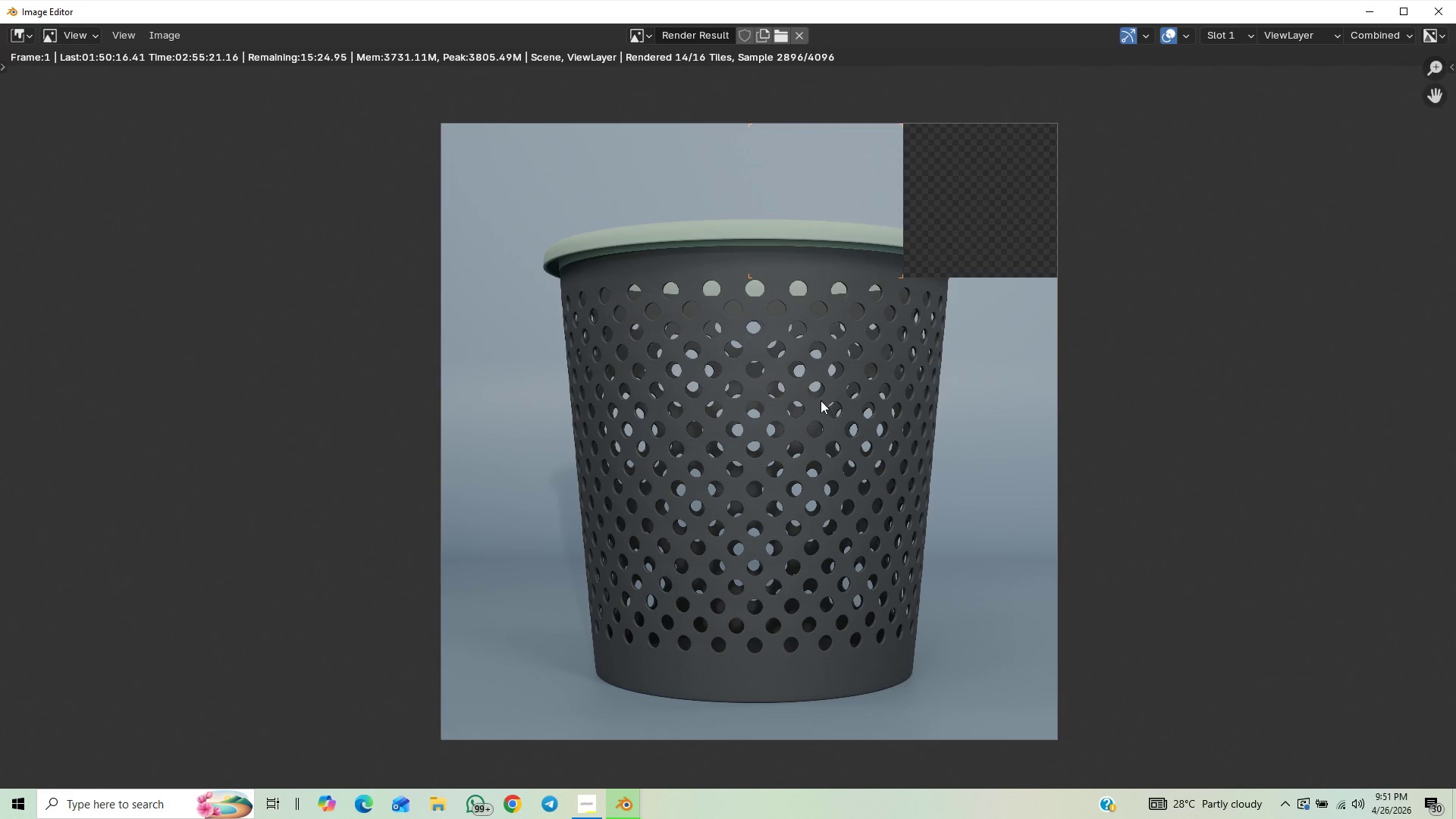 
wait(9.67)
 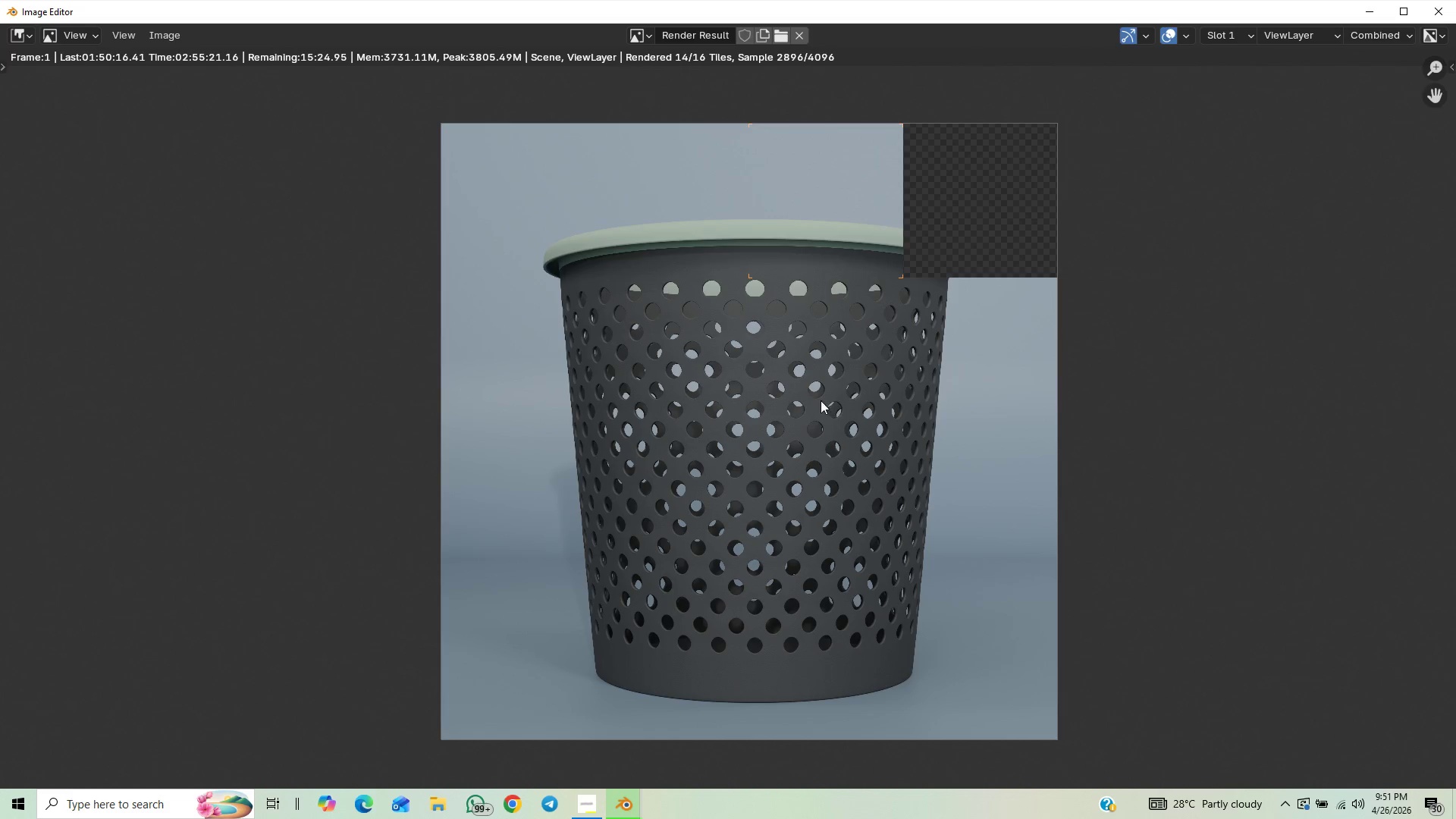 
scroll: coordinate [830, 375], scroll_direction: down, amount: 2.0
 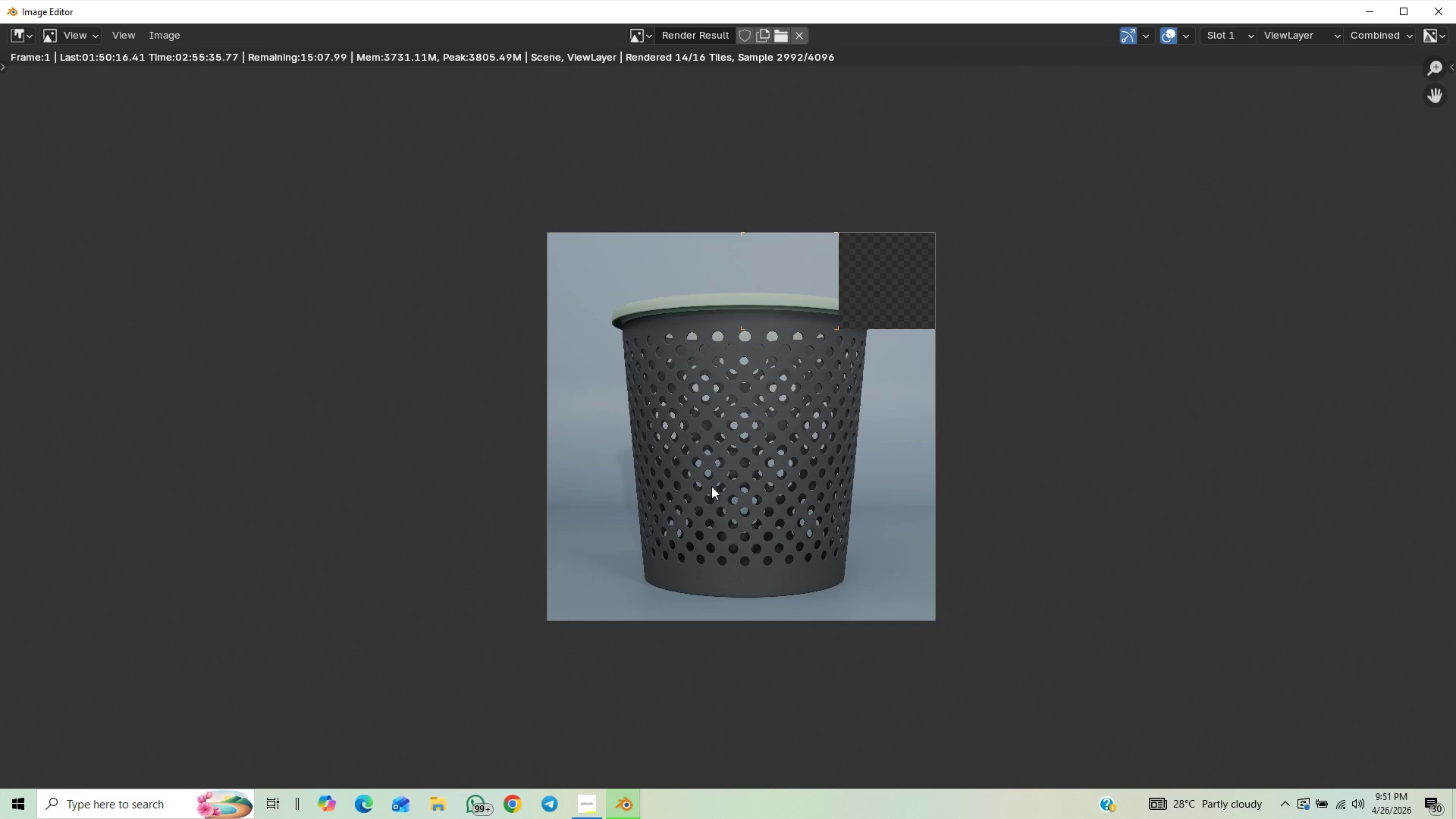 
wait(11.24)
 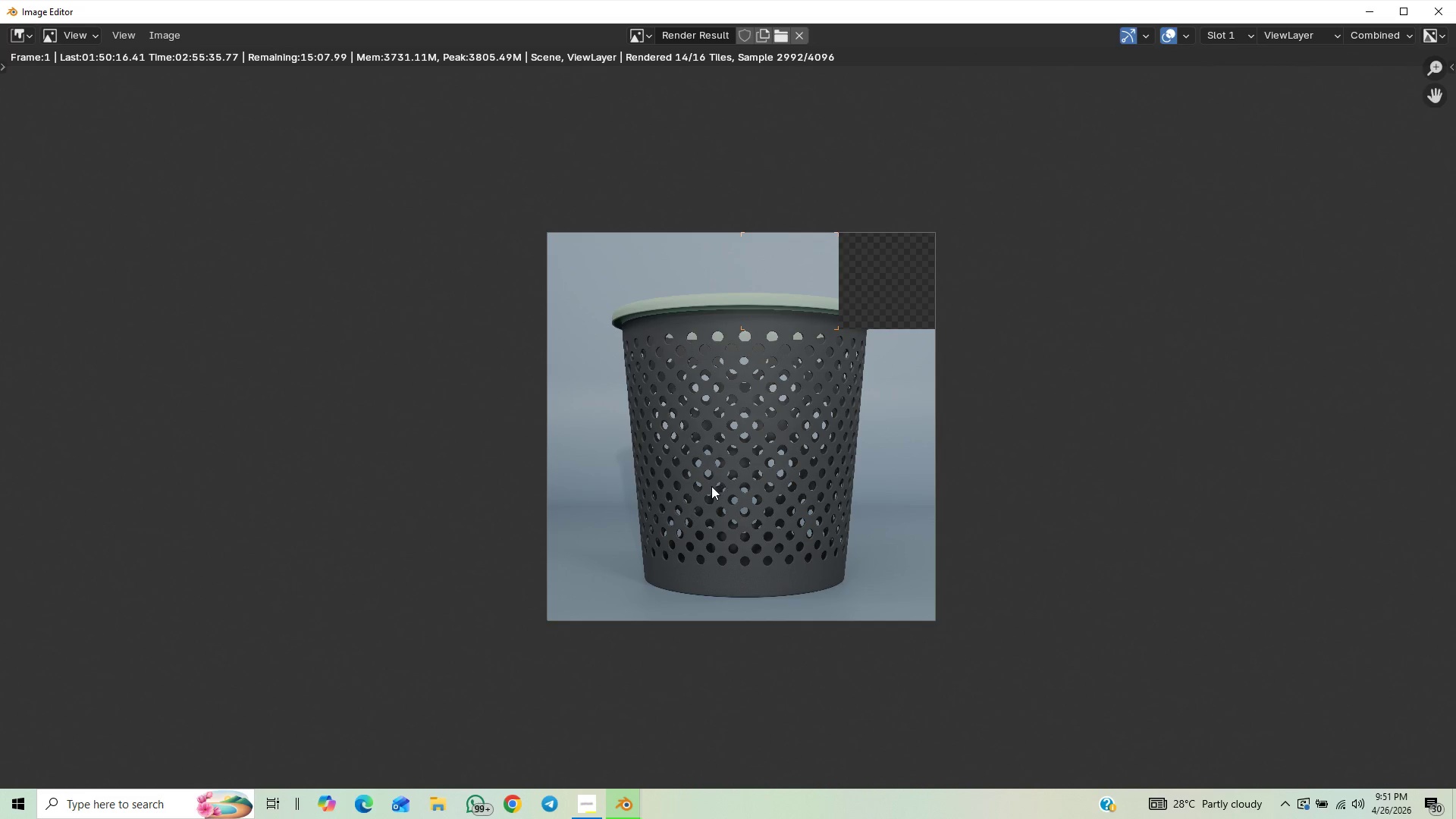 
scroll: coordinate [1109, 503], scroll_direction: down, amount: 1.0
 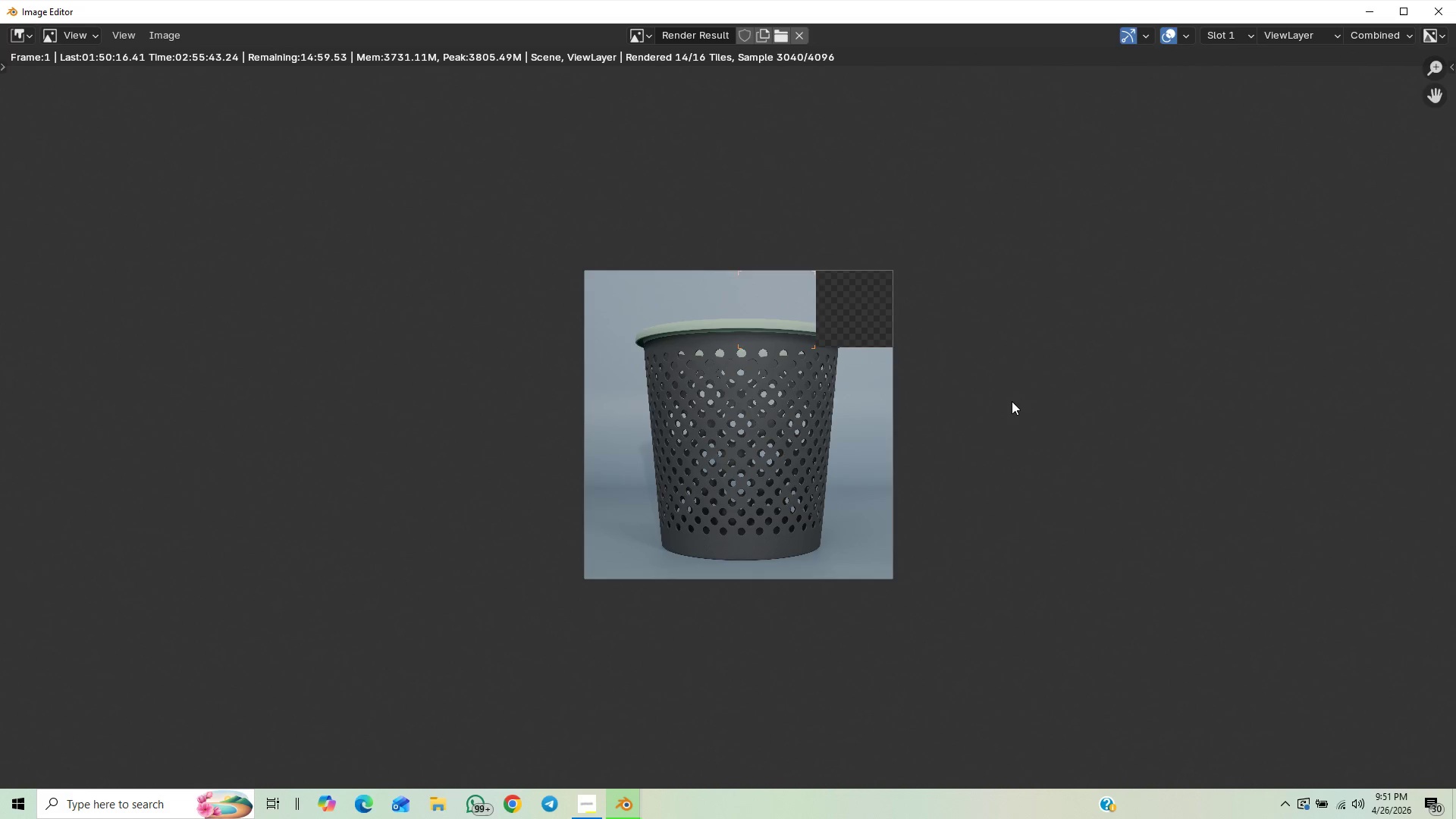 
scroll: coordinate [1015, 398], scroll_direction: up, amount: 2.0
 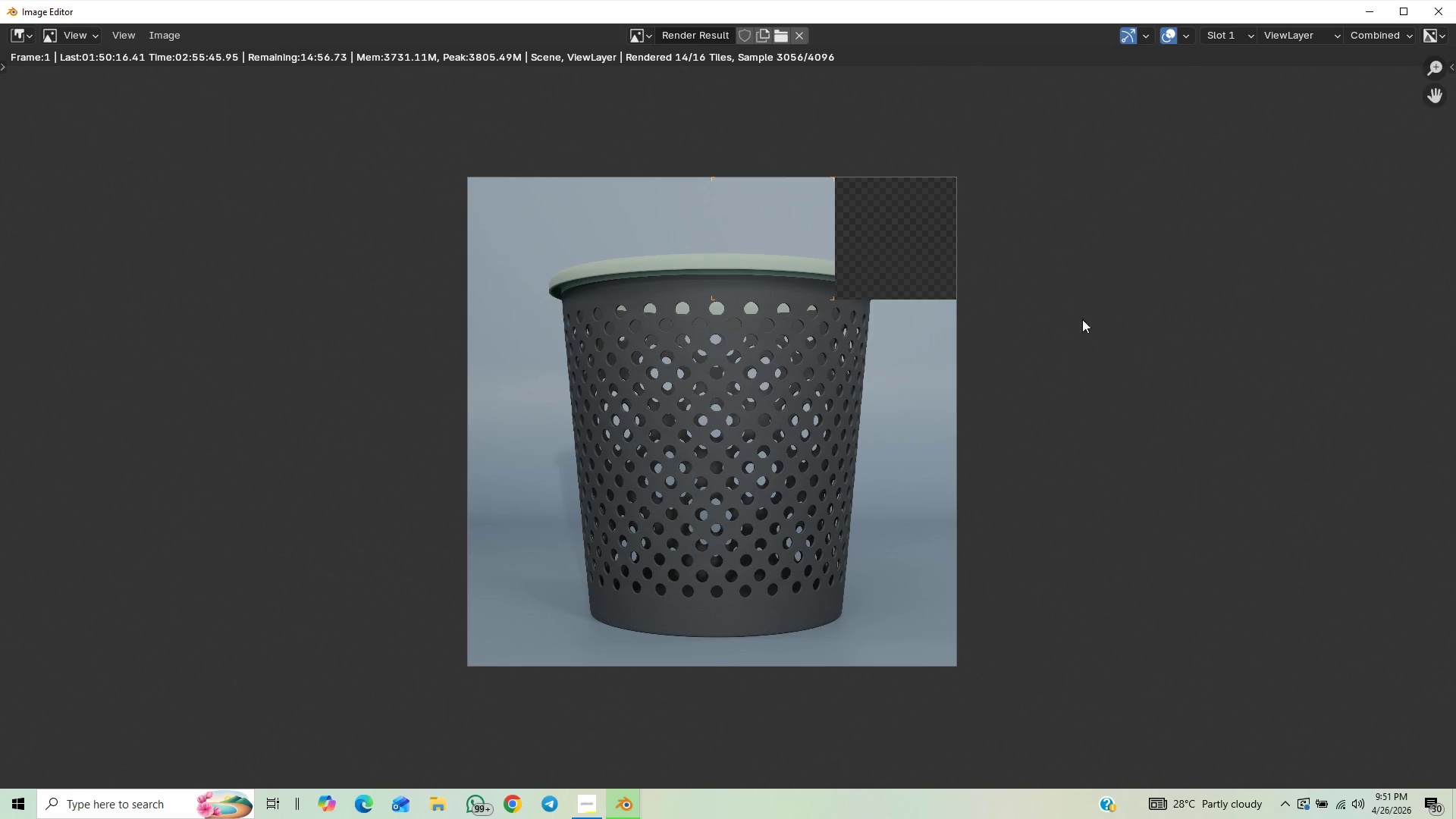 
scroll: coordinate [1153, 305], scroll_direction: none, amount: 0.0
 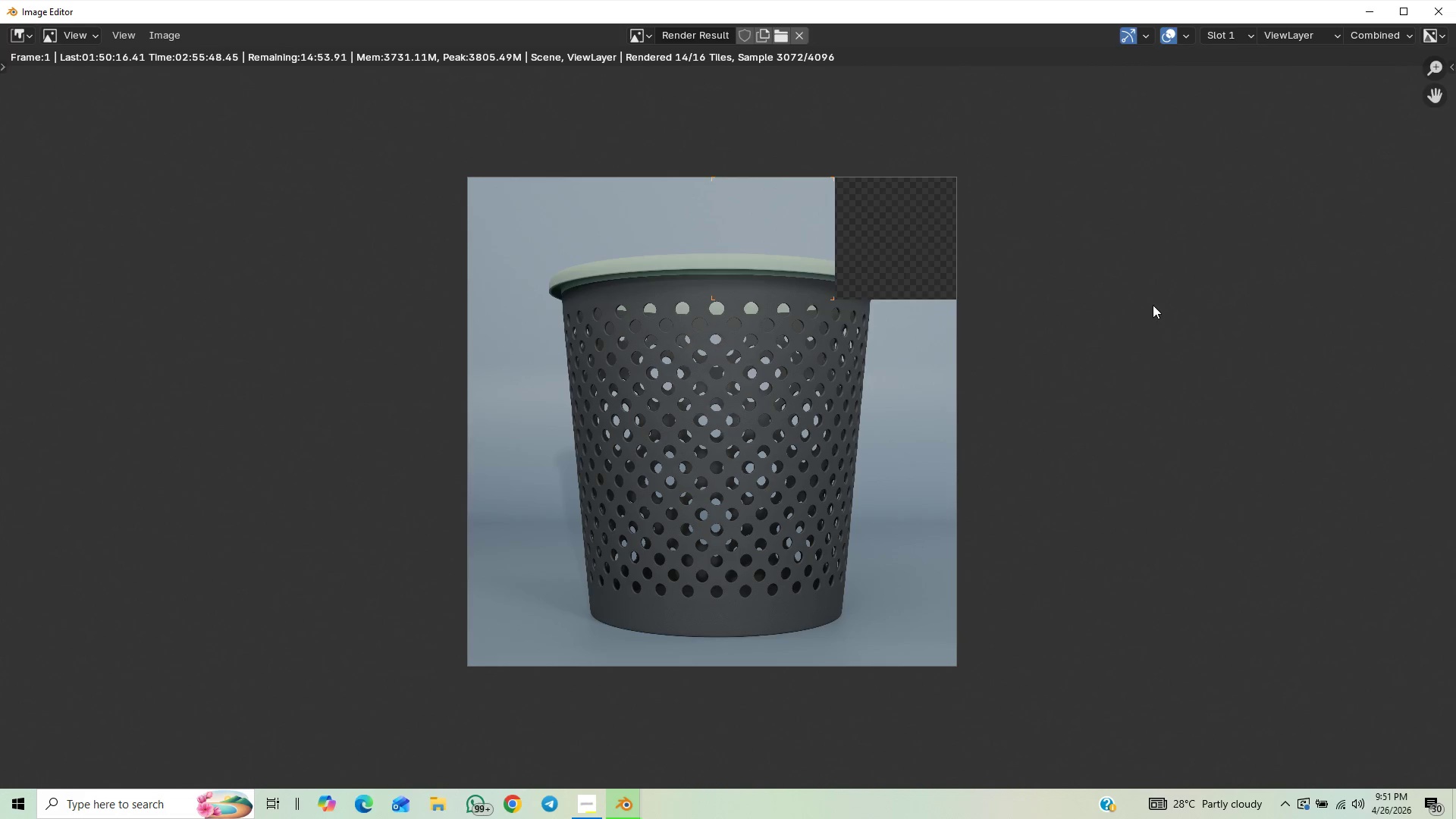 
scroll: coordinate [1153, 305], scroll_direction: up, amount: 1.0
 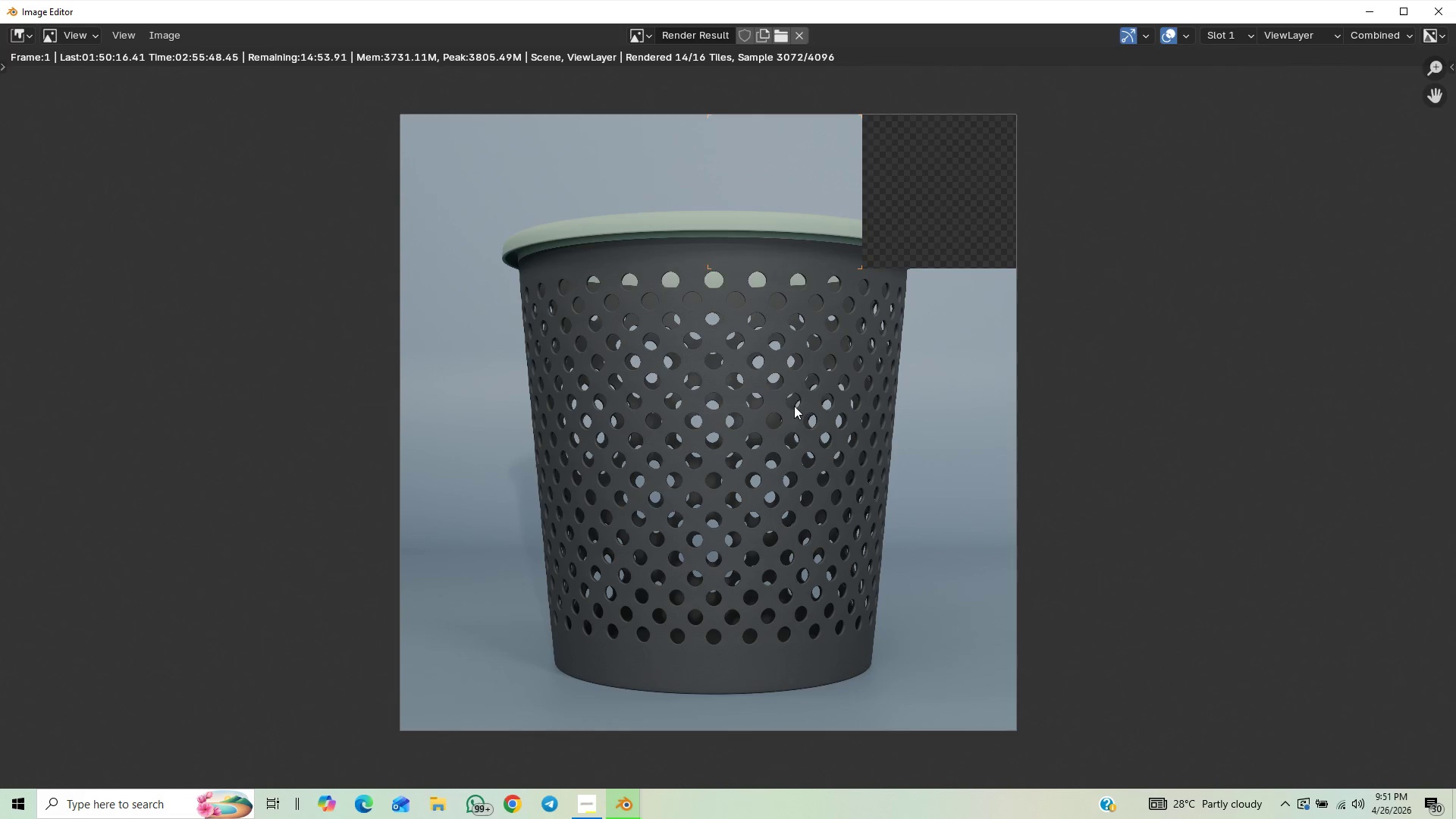 
scroll: coordinate [840, 372], scroll_direction: down, amount: 1.0
 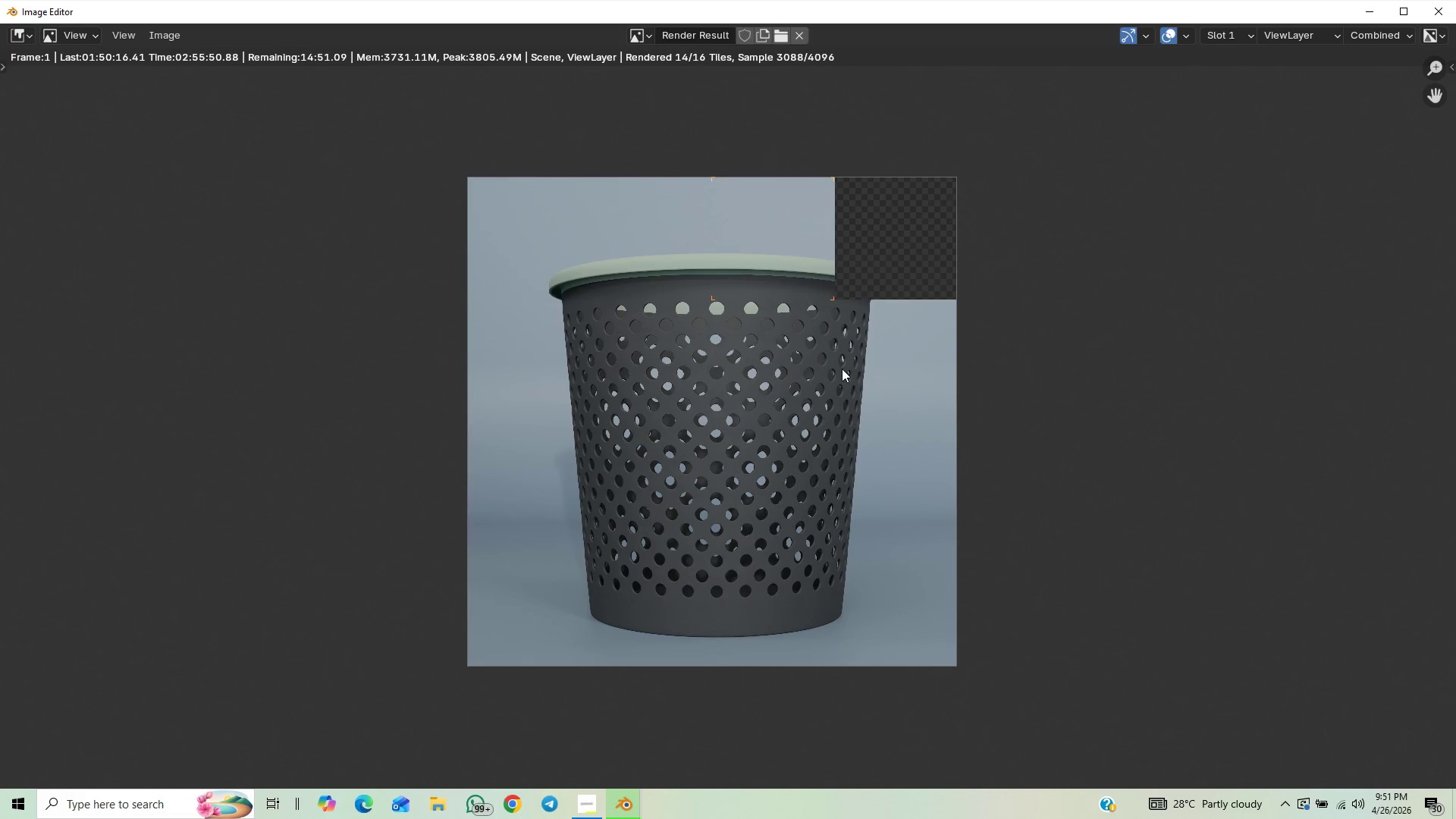 
scroll: coordinate [842, 369], scroll_direction: up, amount: 1.0
 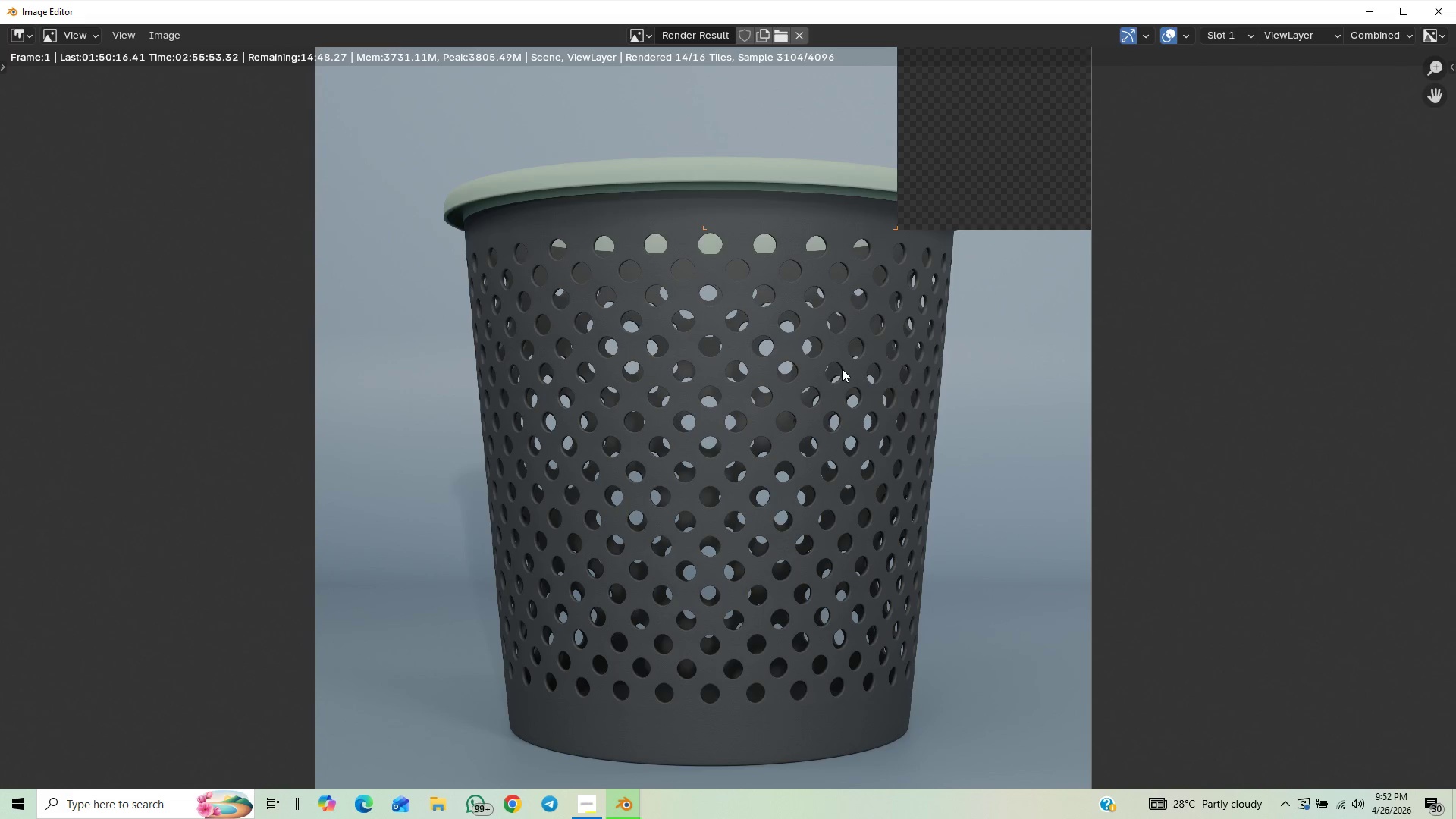 
scroll: coordinate [842, 366], scroll_direction: down, amount: 4.0
 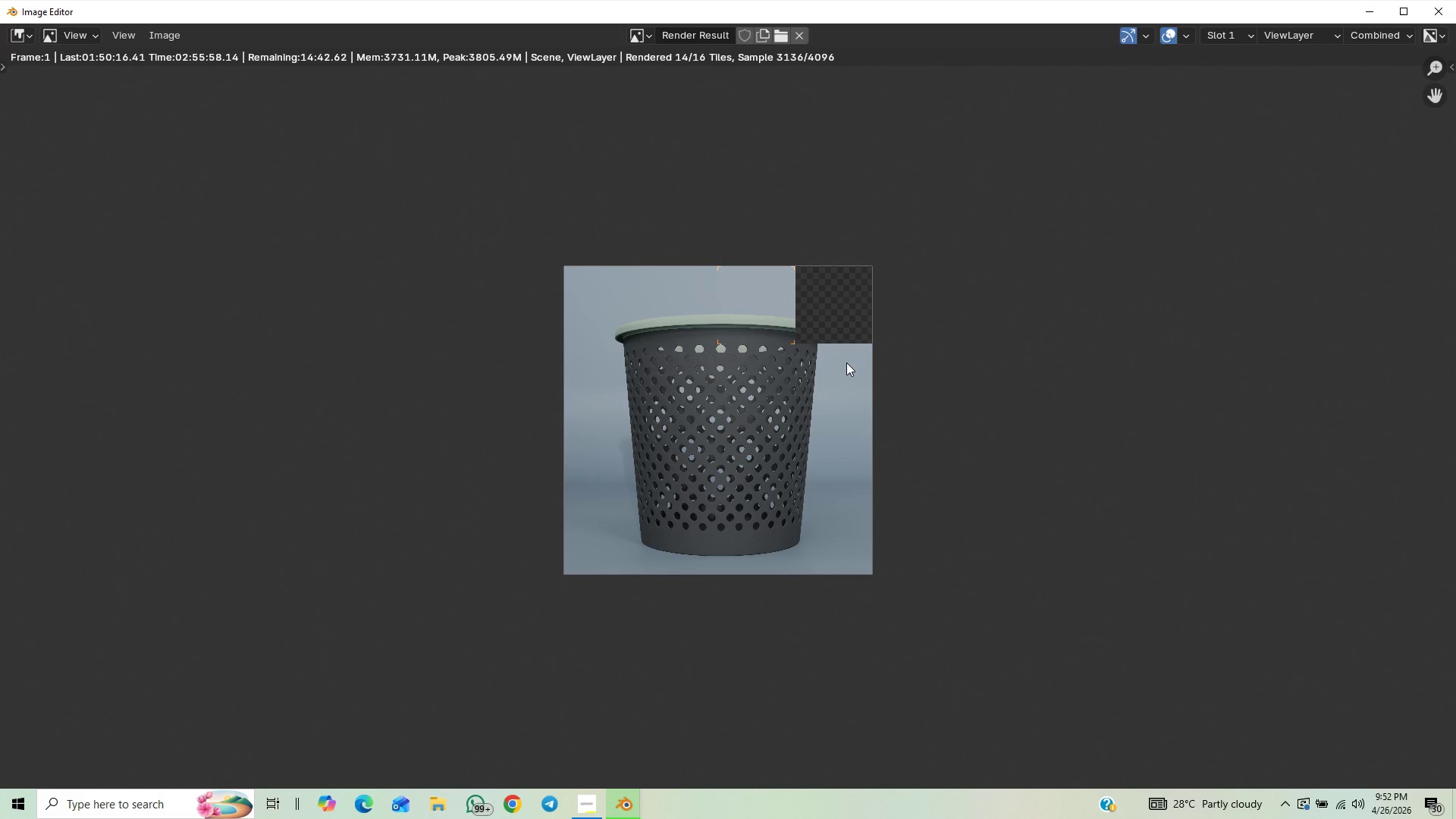 
scroll: coordinate [846, 362], scroll_direction: up, amount: 3.0
 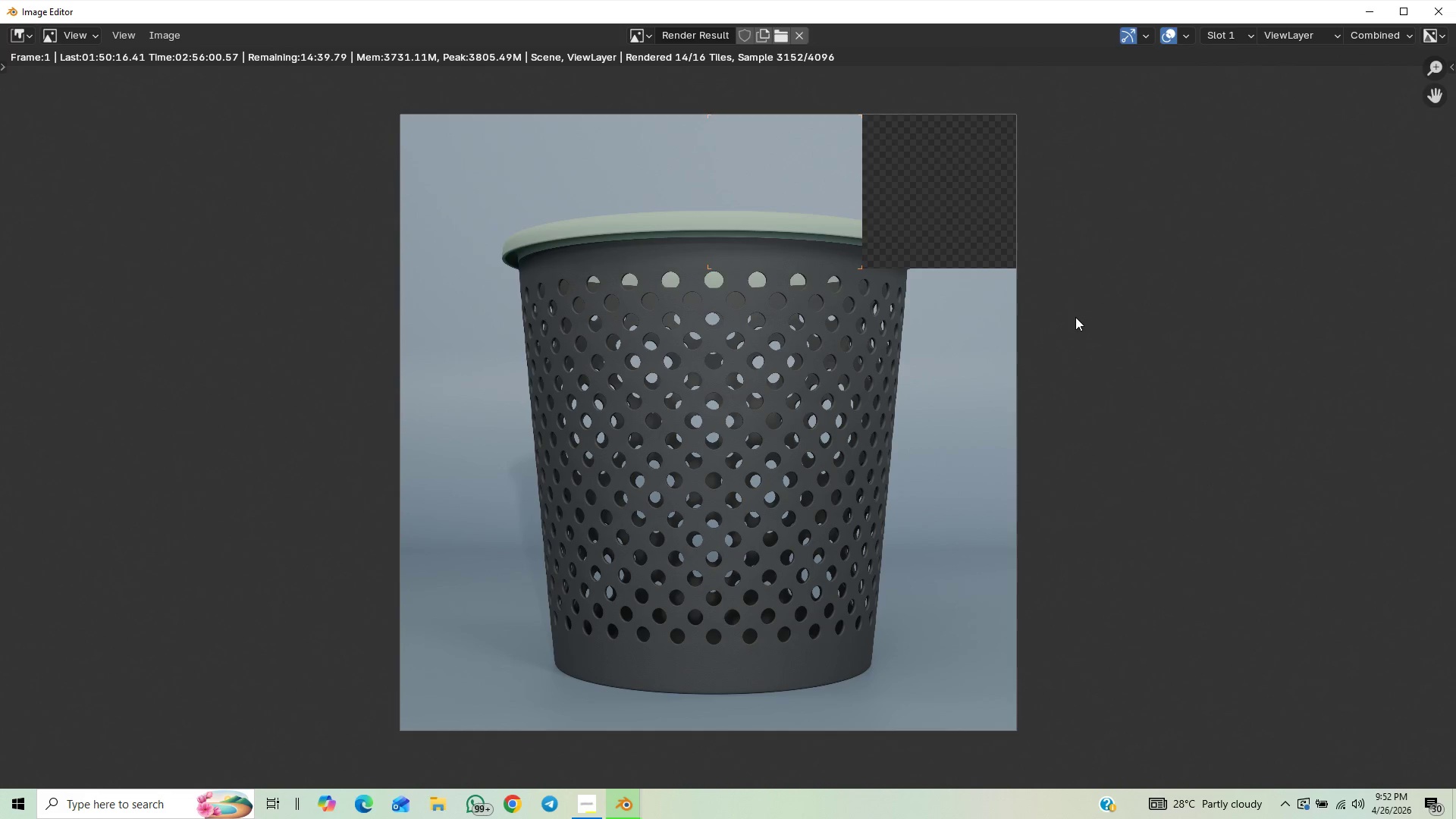 
scroll: coordinate [1076, 323], scroll_direction: none, amount: 0.0
 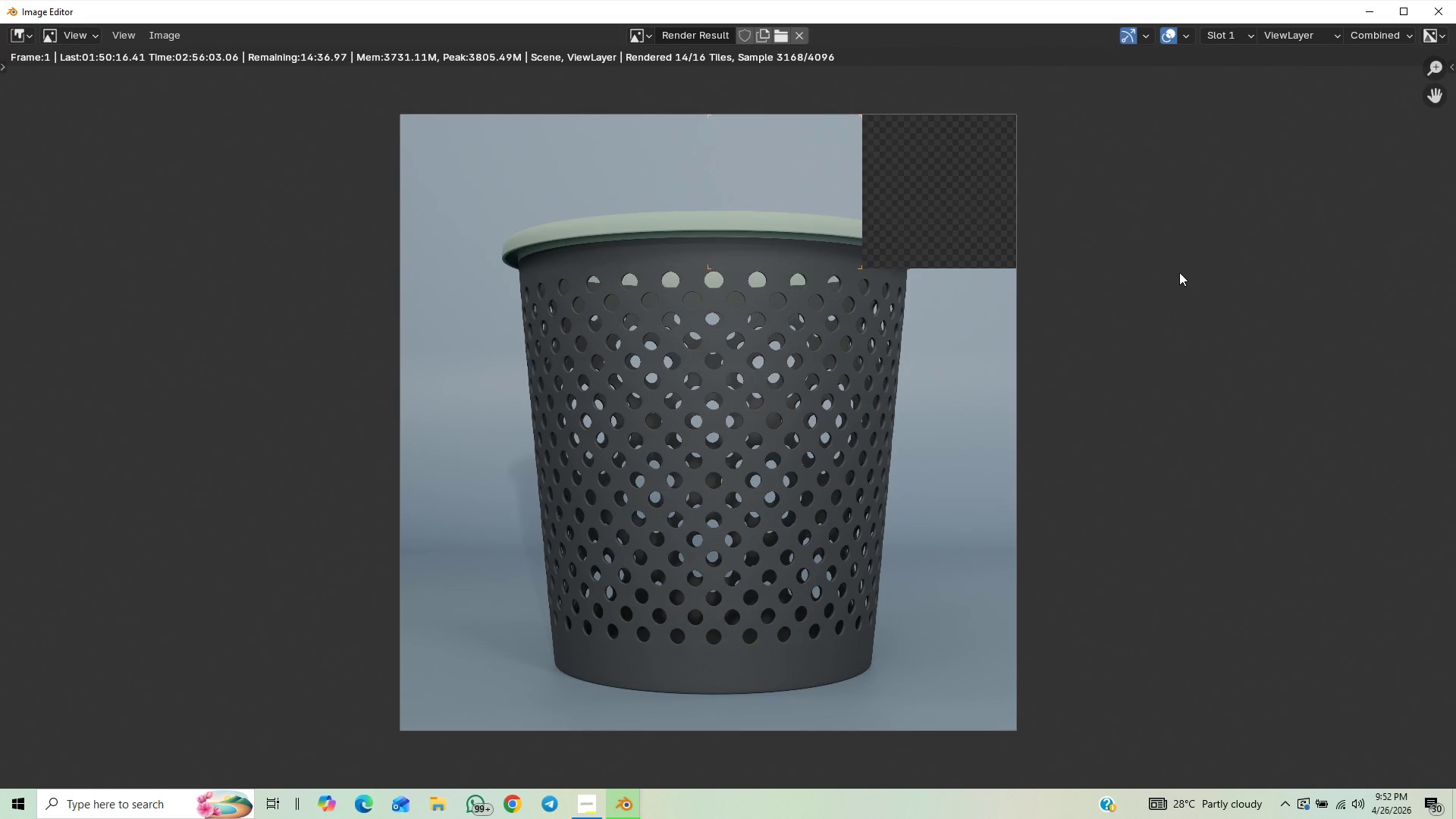 
scroll: coordinate [1179, 274], scroll_direction: down, amount: 1.0
 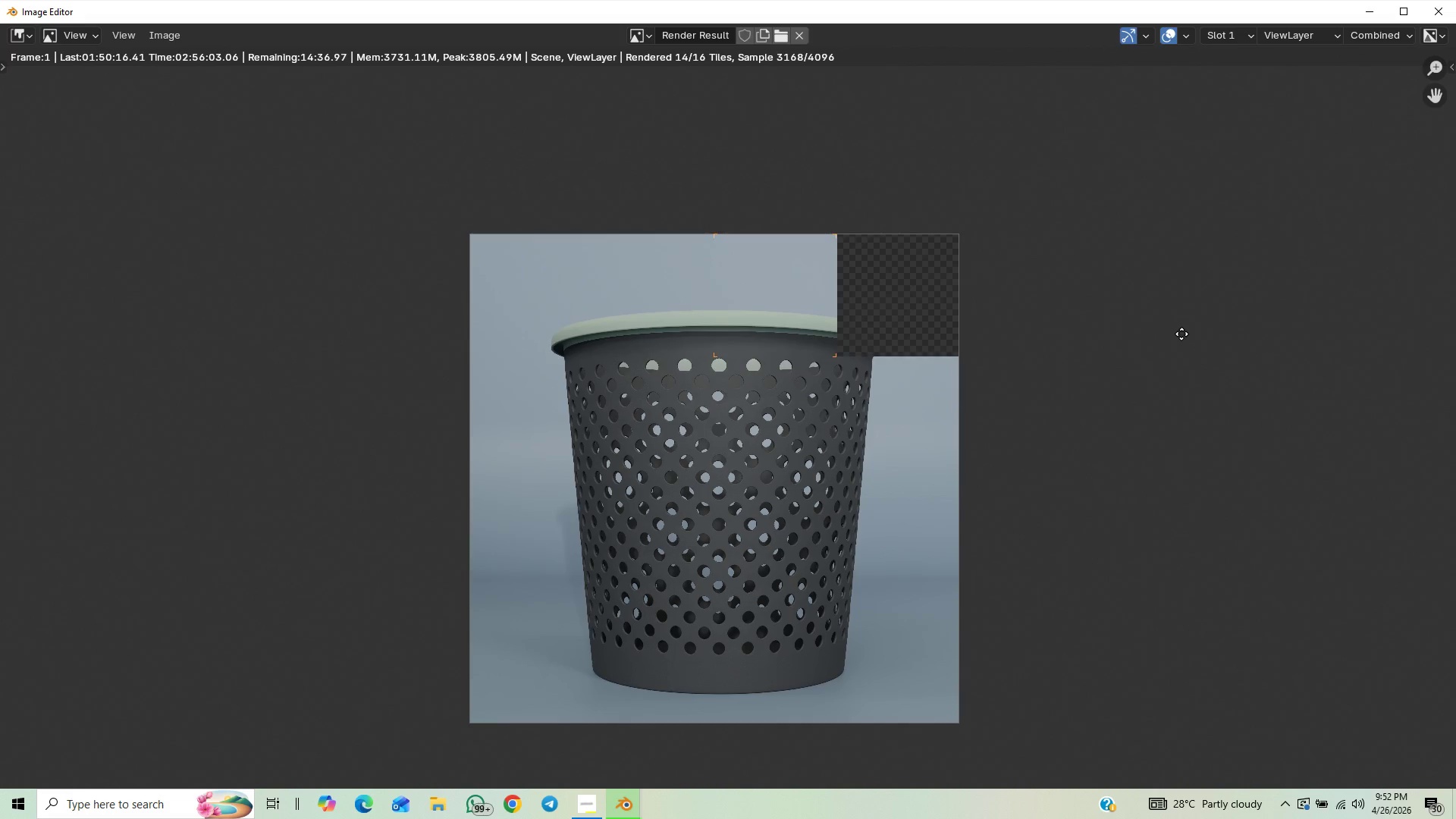 
scroll: coordinate [1181, 334], scroll_direction: up, amount: 1.0
 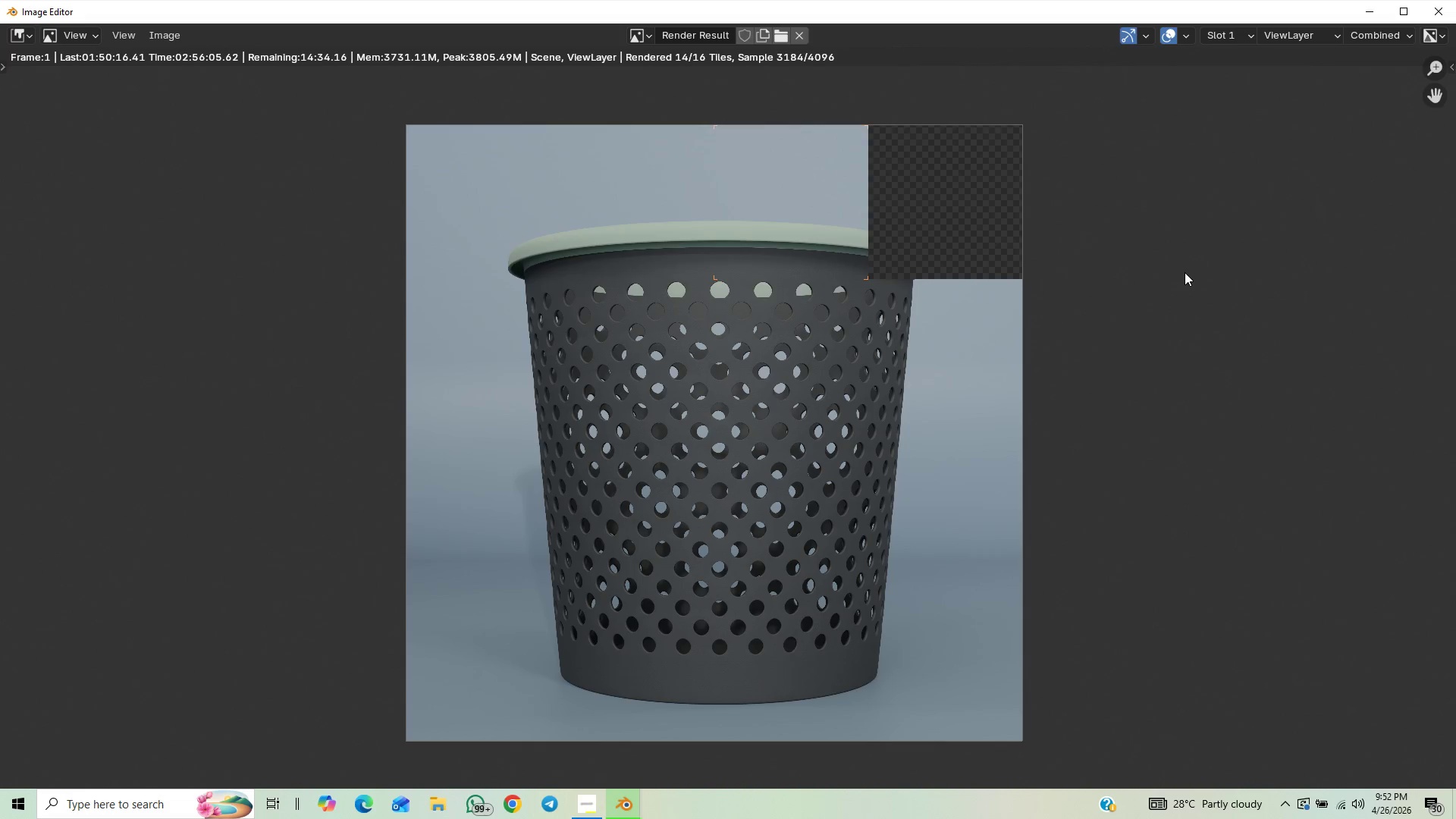 
scroll: coordinate [1183, 272], scroll_direction: down, amount: 3.0
 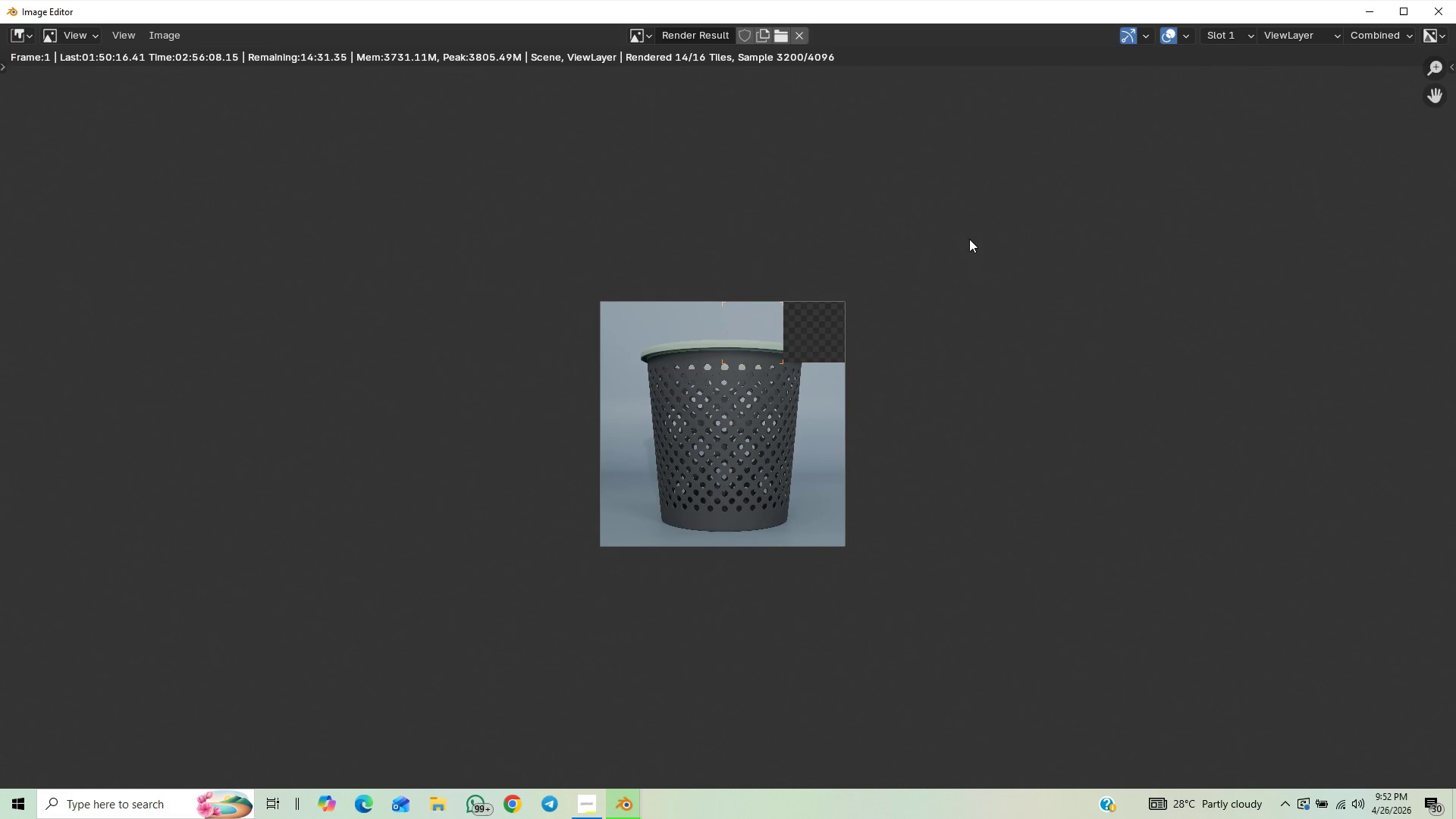 
scroll: coordinate [788, 398], scroll_direction: up, amount: 9.0
 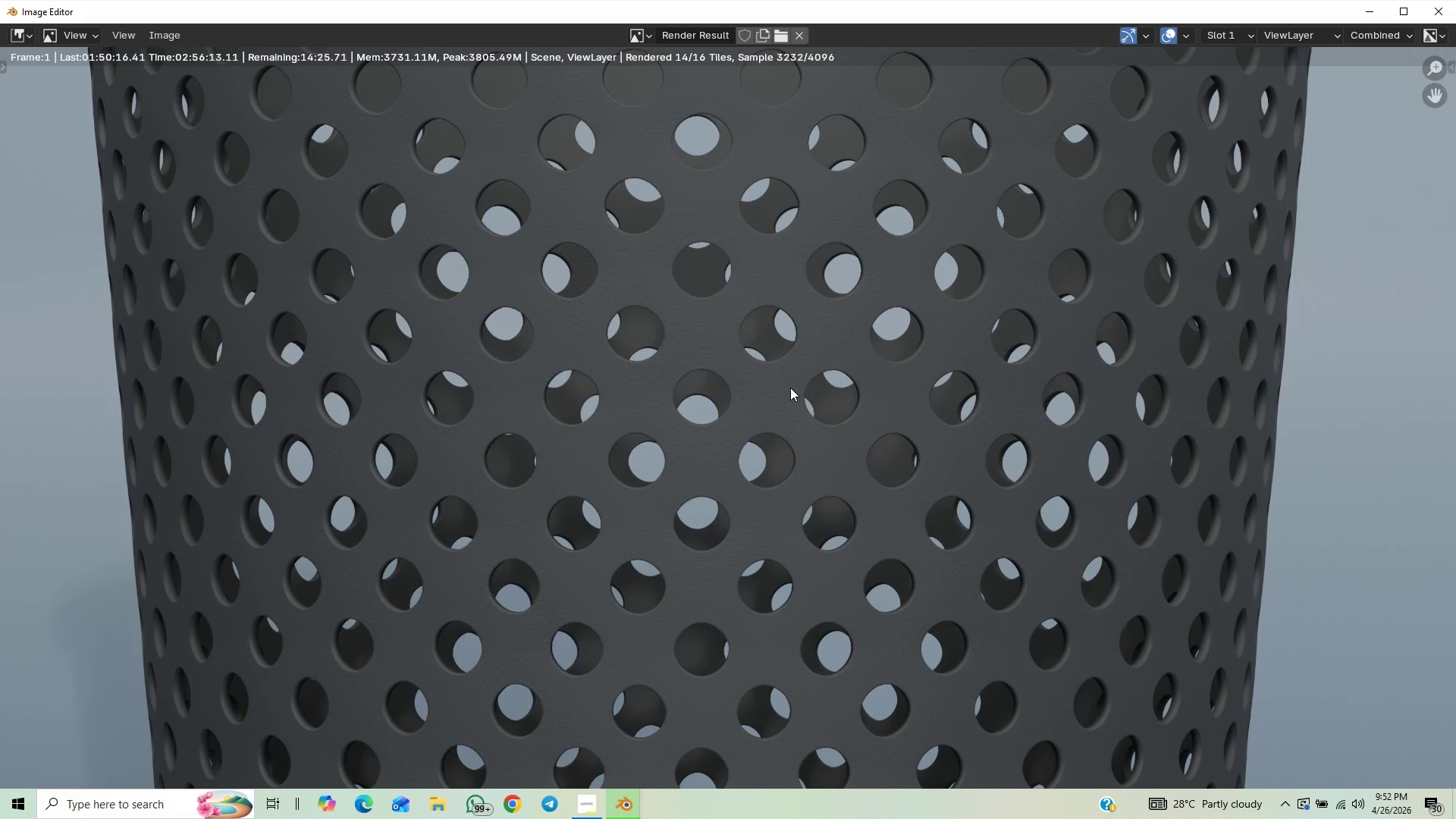 
scroll: coordinate [790, 388], scroll_direction: down, amount: 5.0
 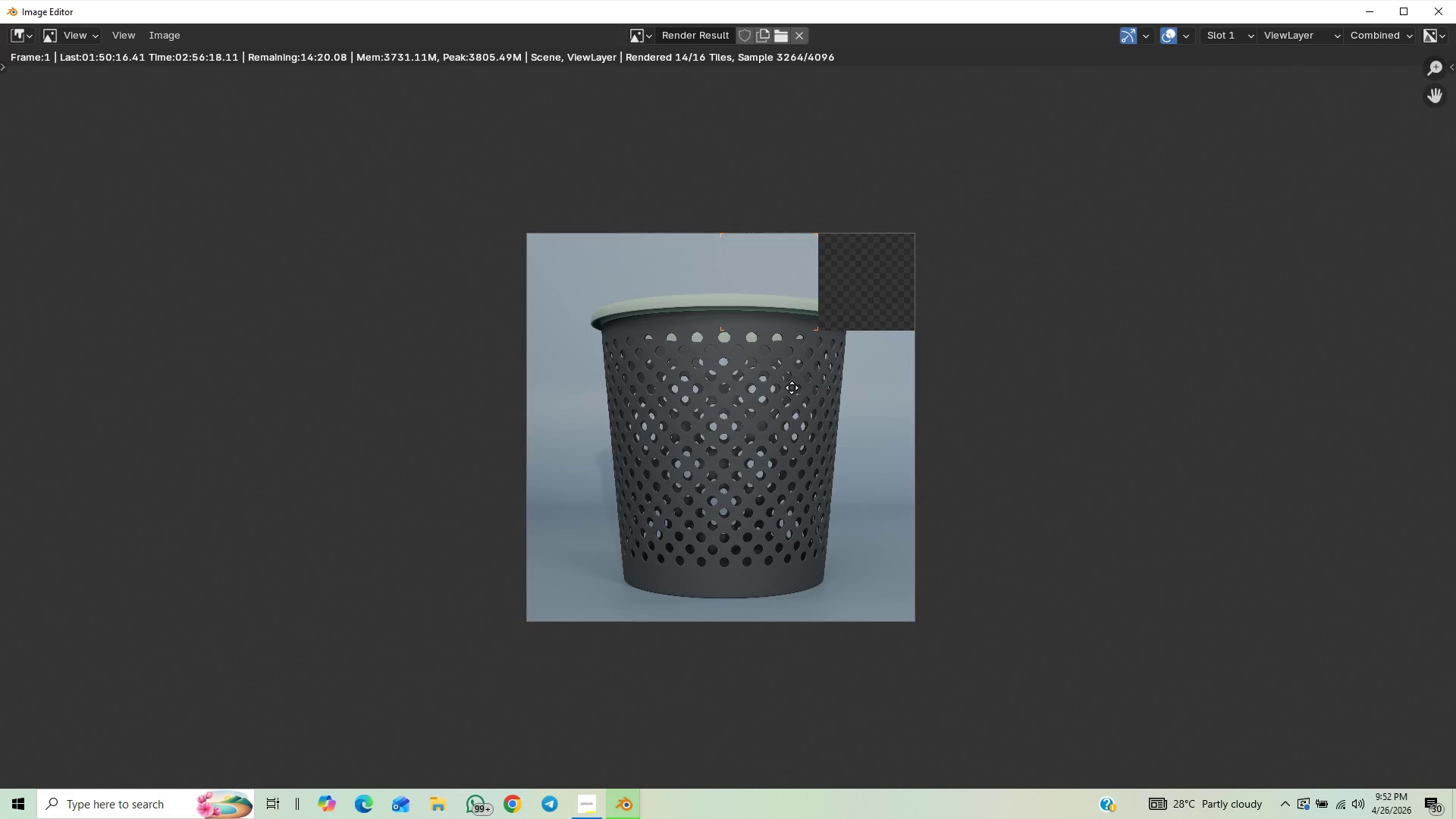 
scroll: coordinate [1106, 356], scroll_direction: up, amount: 2.0
 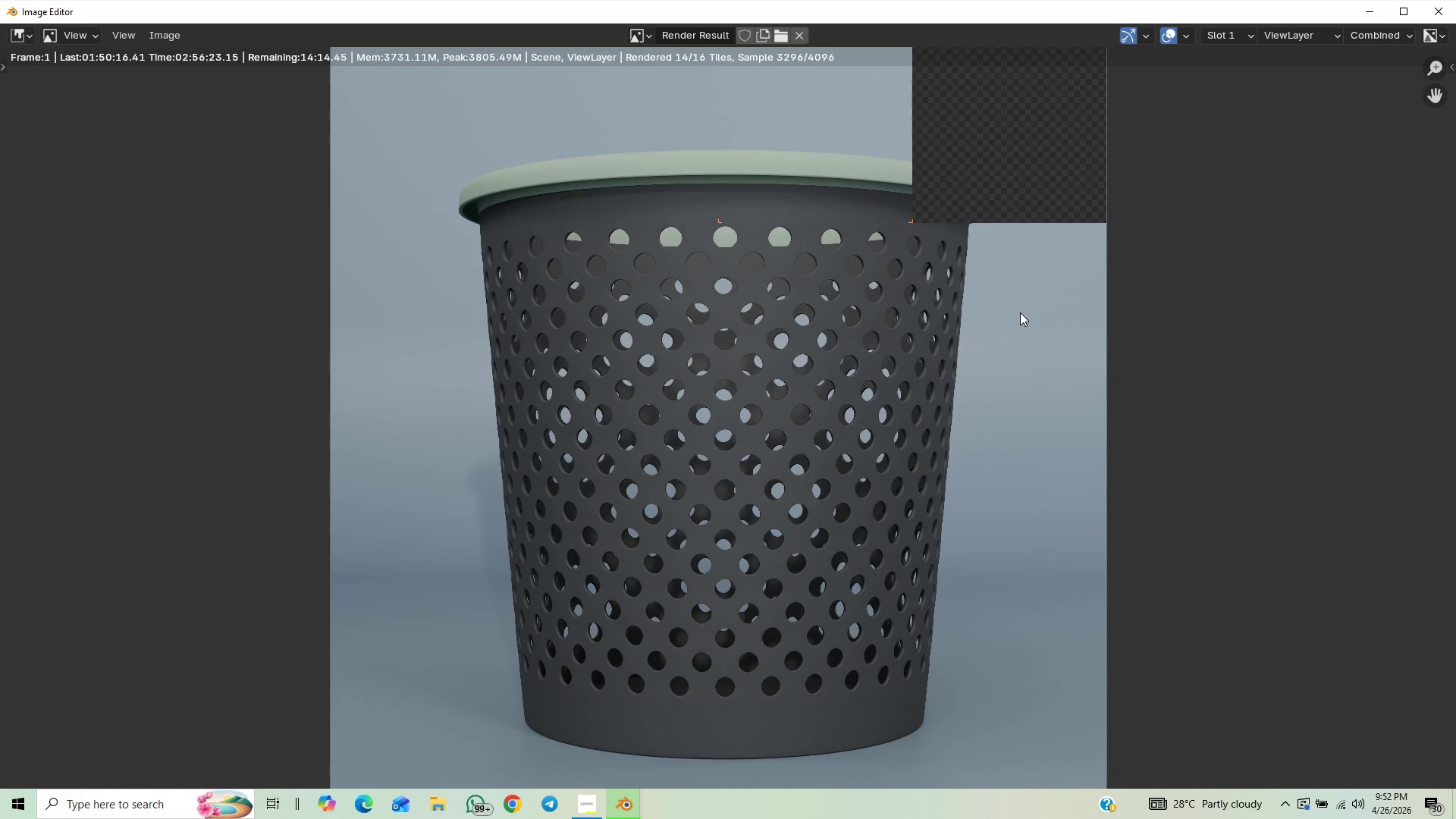 
scroll: coordinate [1021, 312], scroll_direction: down, amount: 4.0
 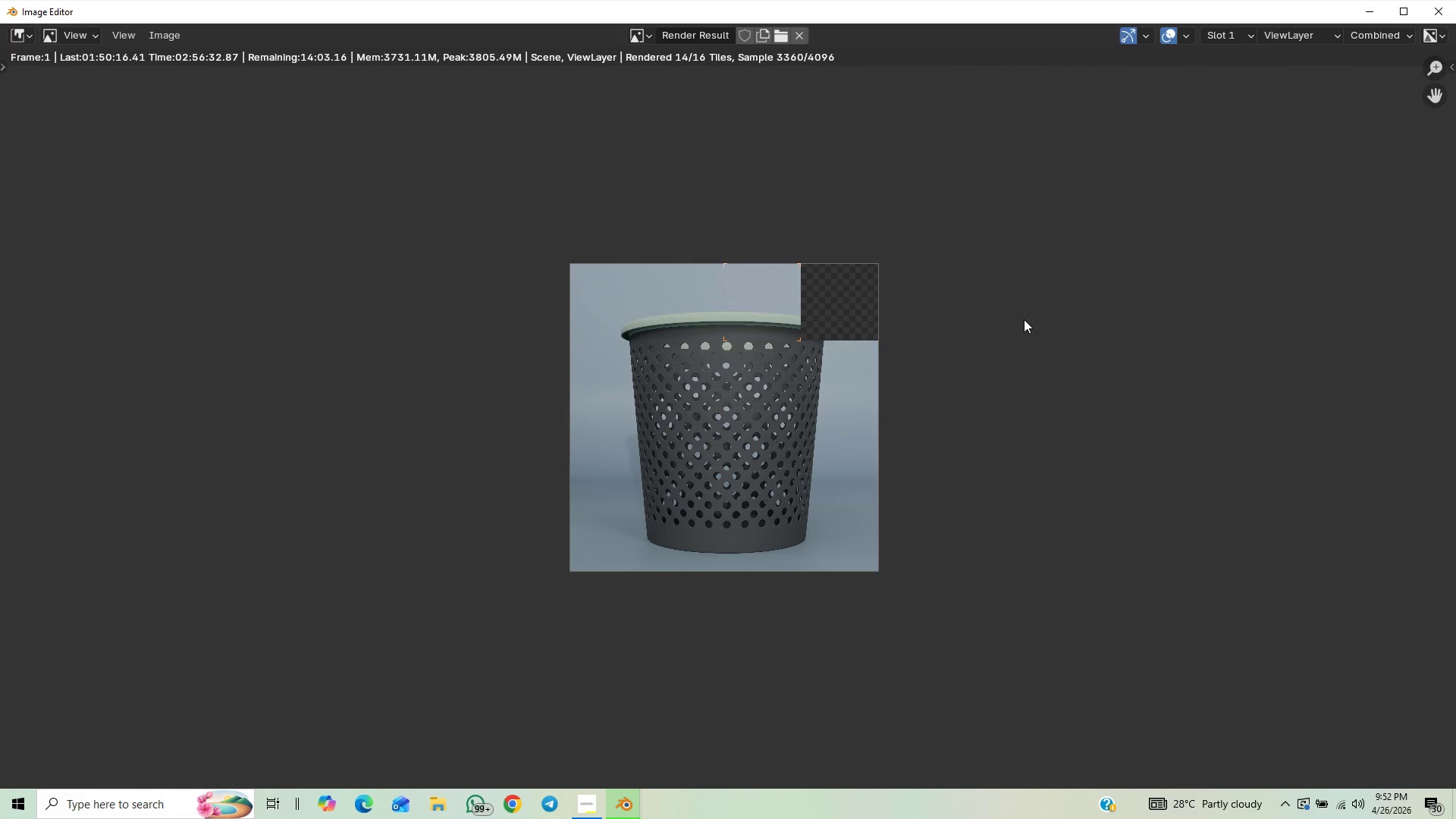 
scroll: coordinate [1024, 319], scroll_direction: none, amount: 0.0
 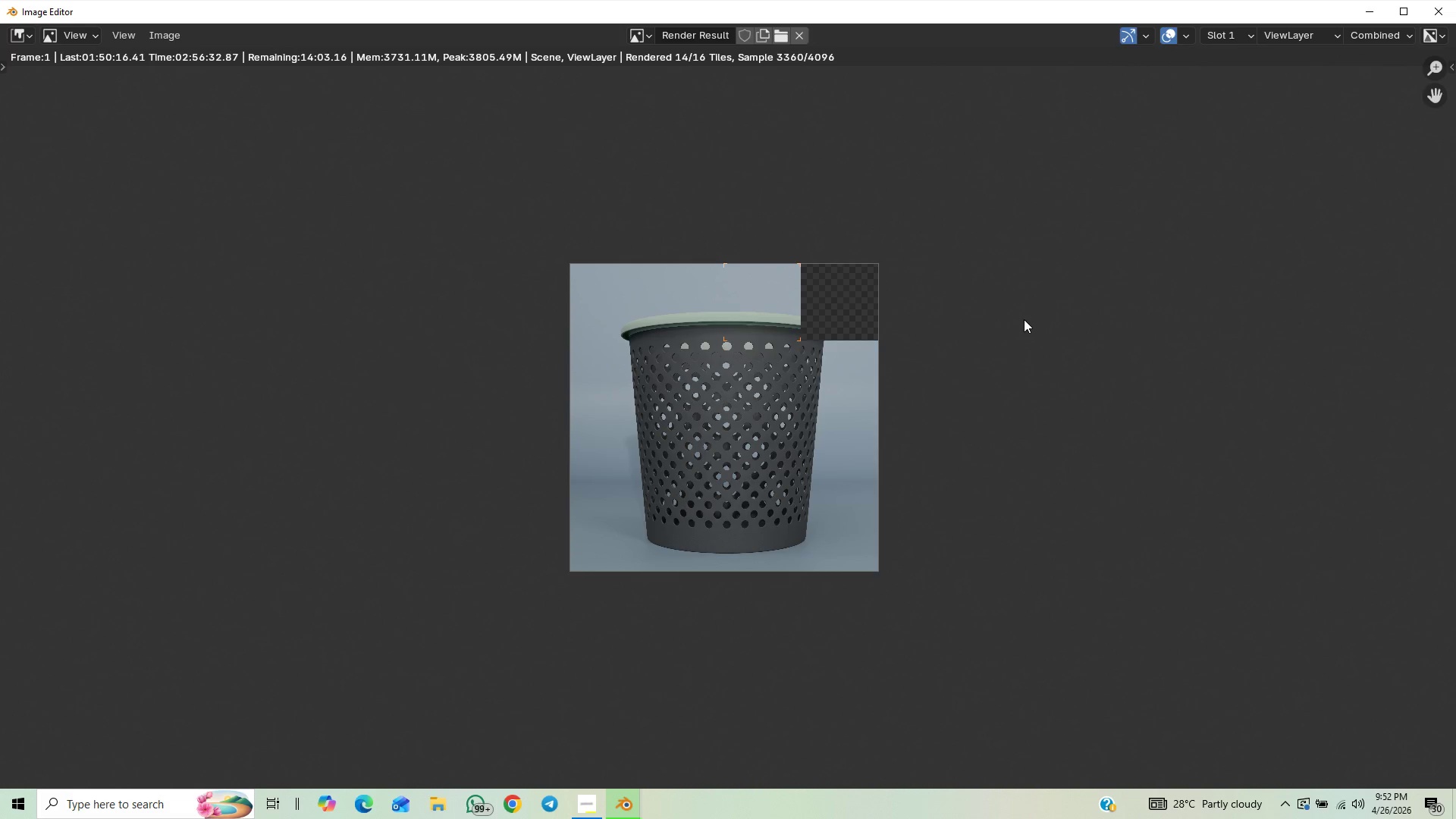 
scroll: coordinate [1024, 319], scroll_direction: up, amount: 2.0
 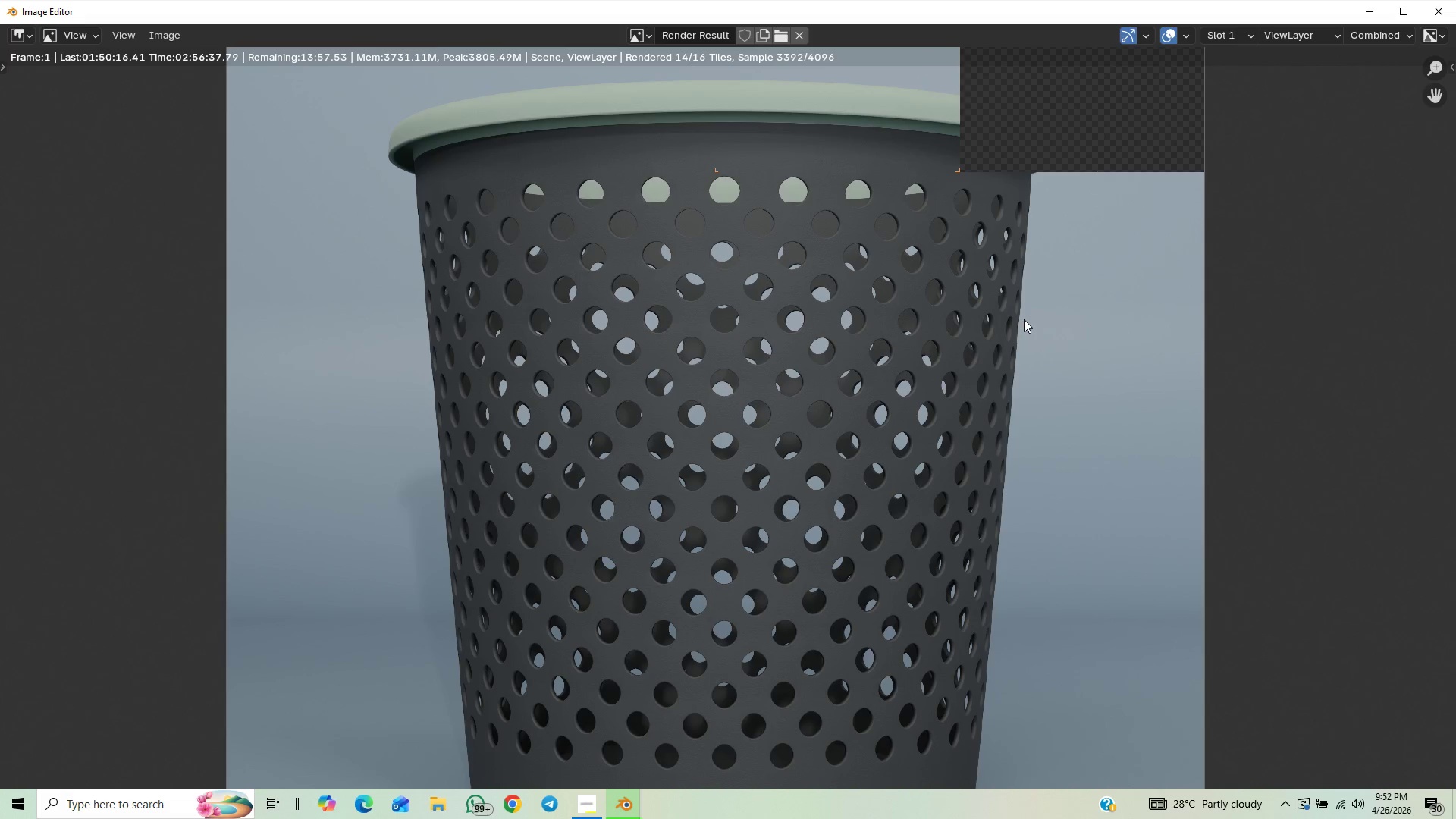 
scroll: coordinate [1024, 319], scroll_direction: down, amount: 4.0
 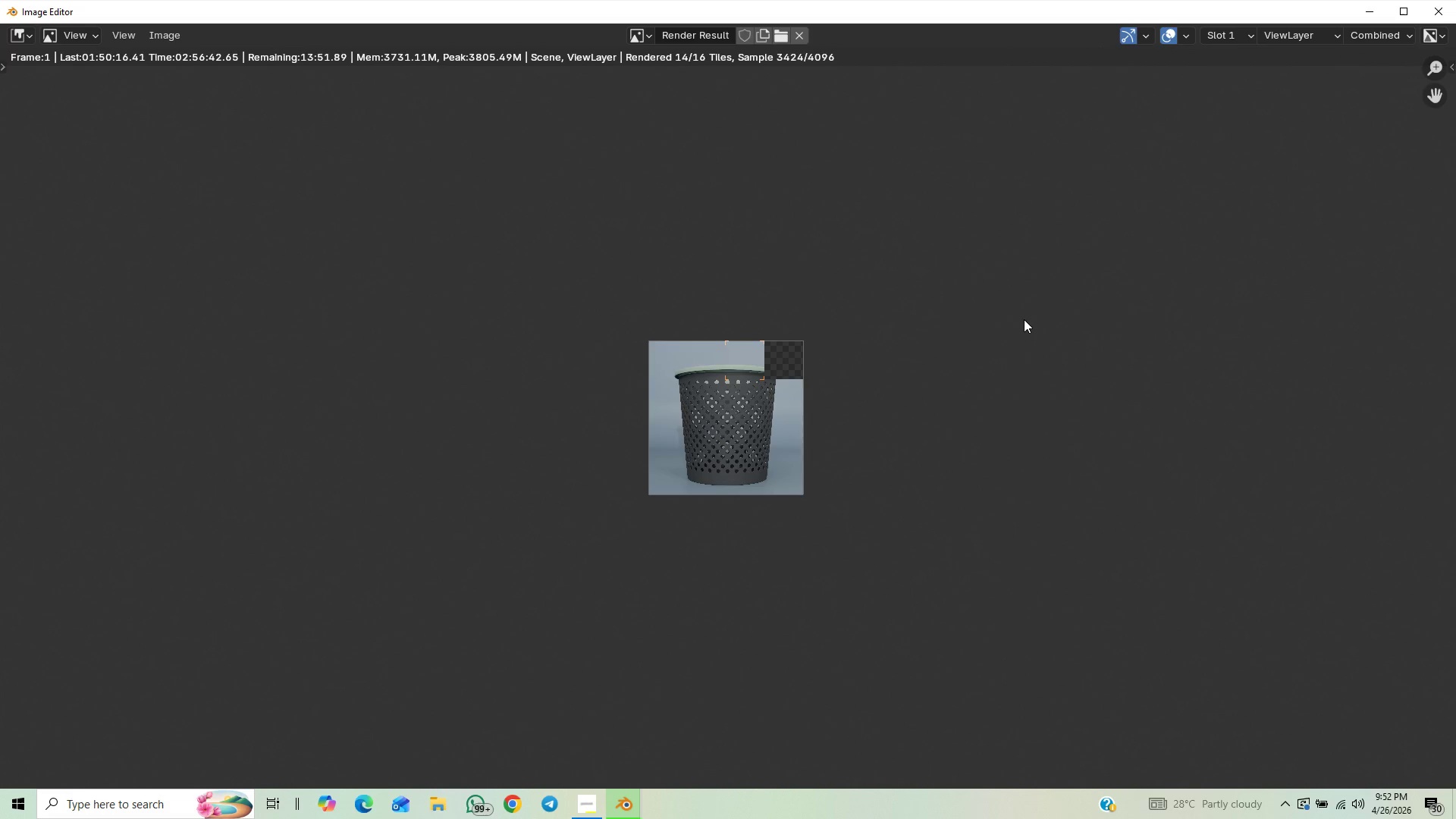 
scroll: coordinate [1024, 319], scroll_direction: up, amount: 5.0
 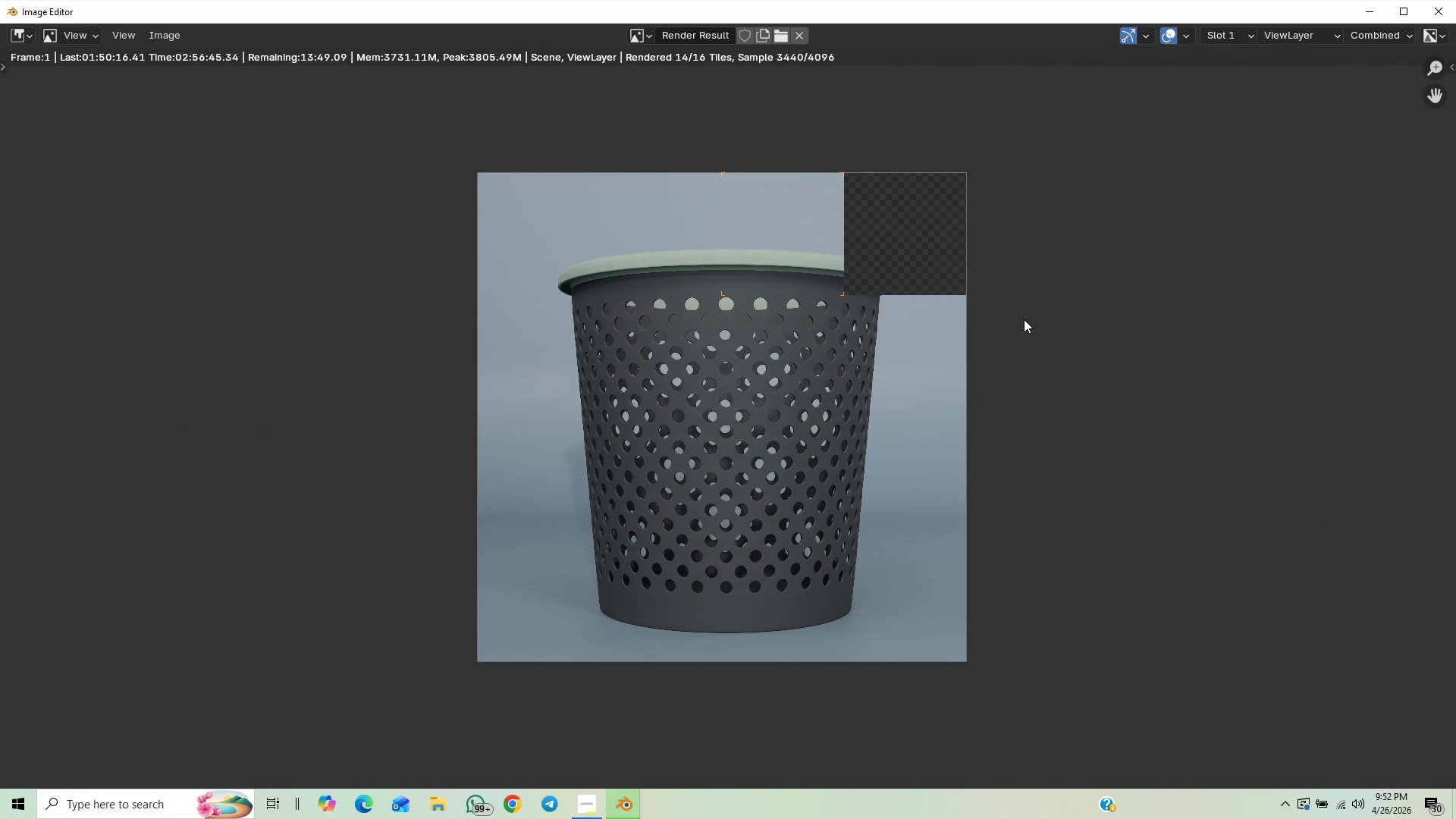 
scroll: coordinate [1024, 319], scroll_direction: down, amount: 1.0
 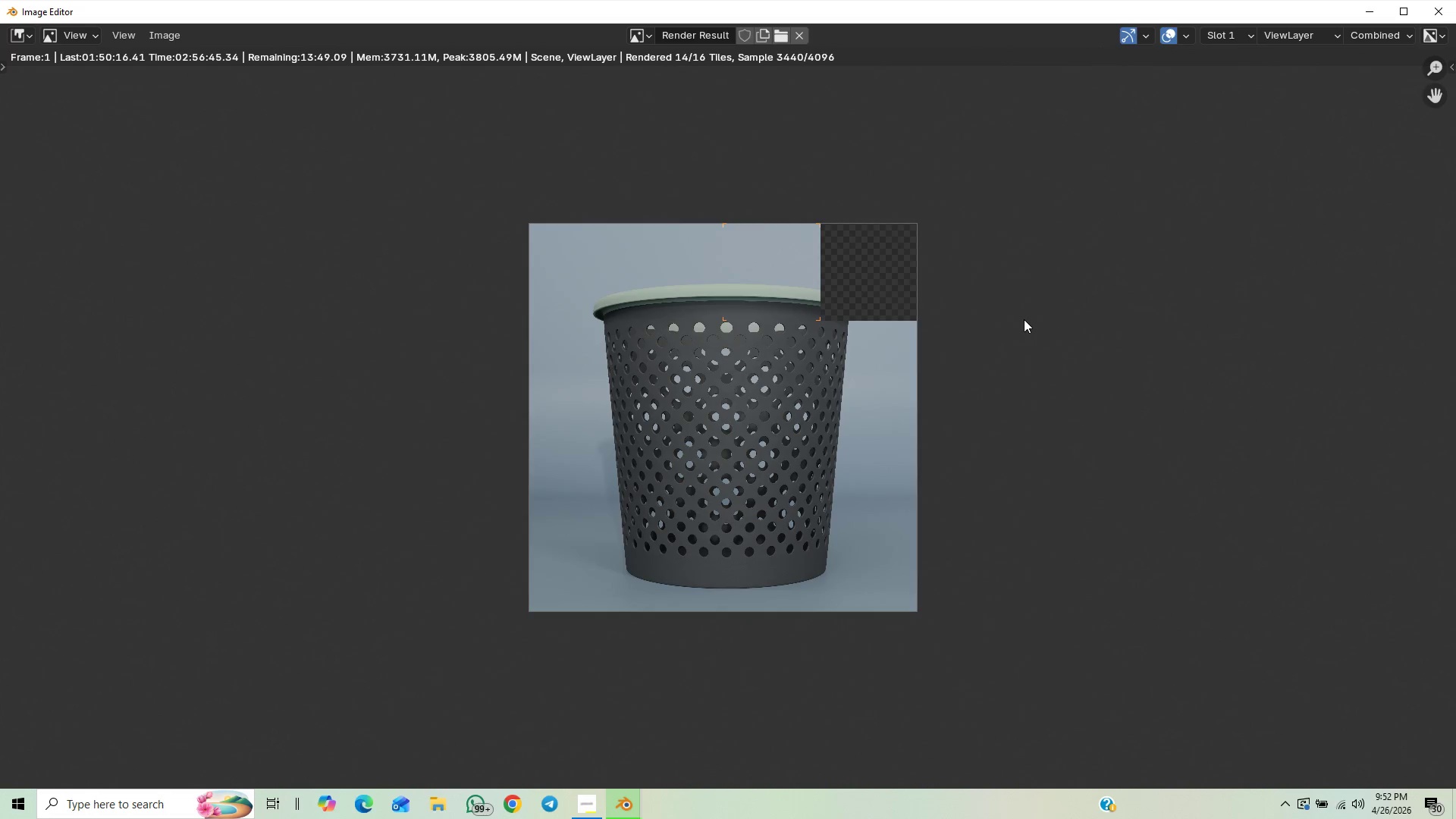 
scroll: coordinate [1024, 319], scroll_direction: up, amount: 2.0
 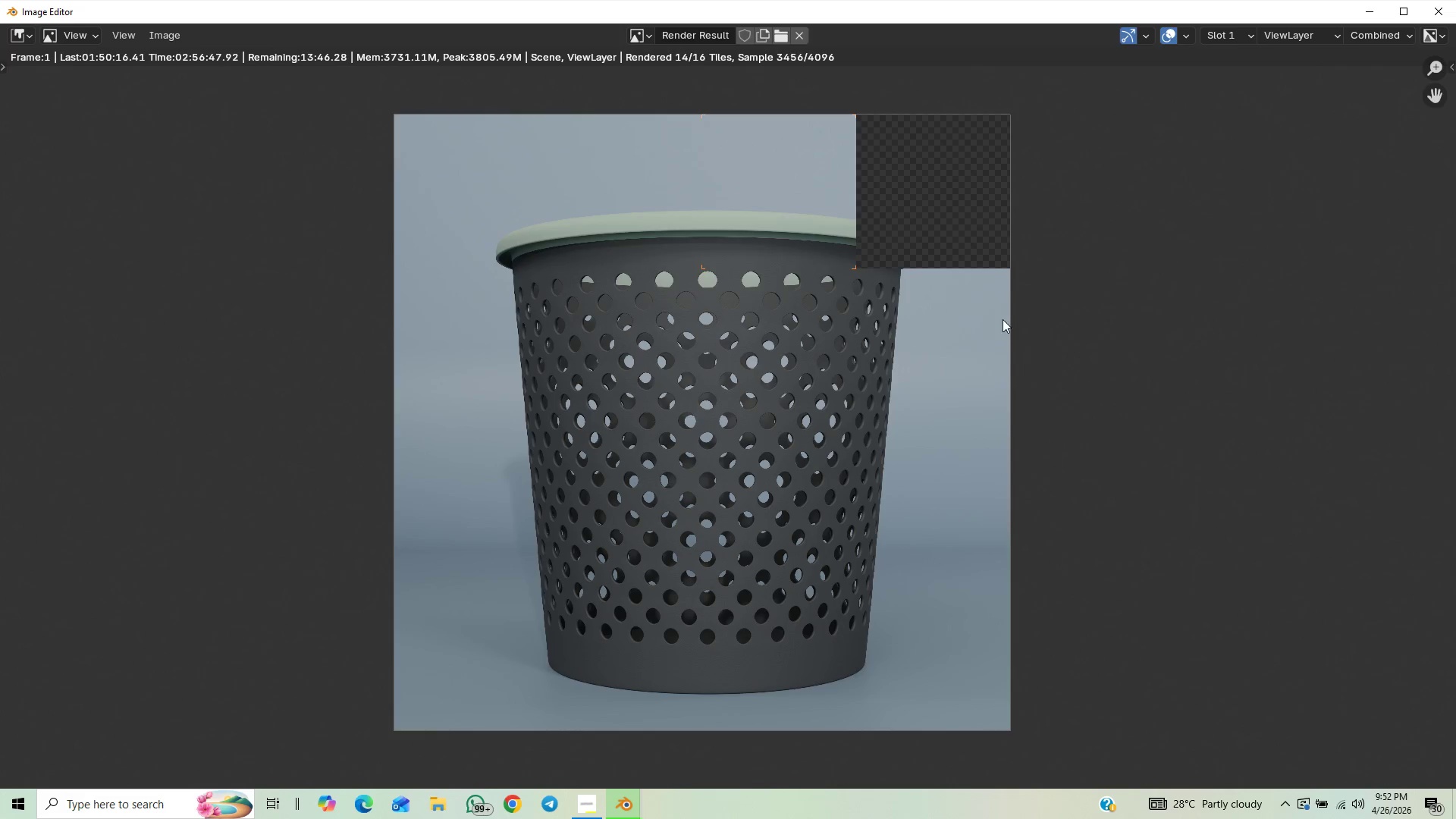 
scroll: coordinate [983, 282], scroll_direction: down, amount: 3.0
 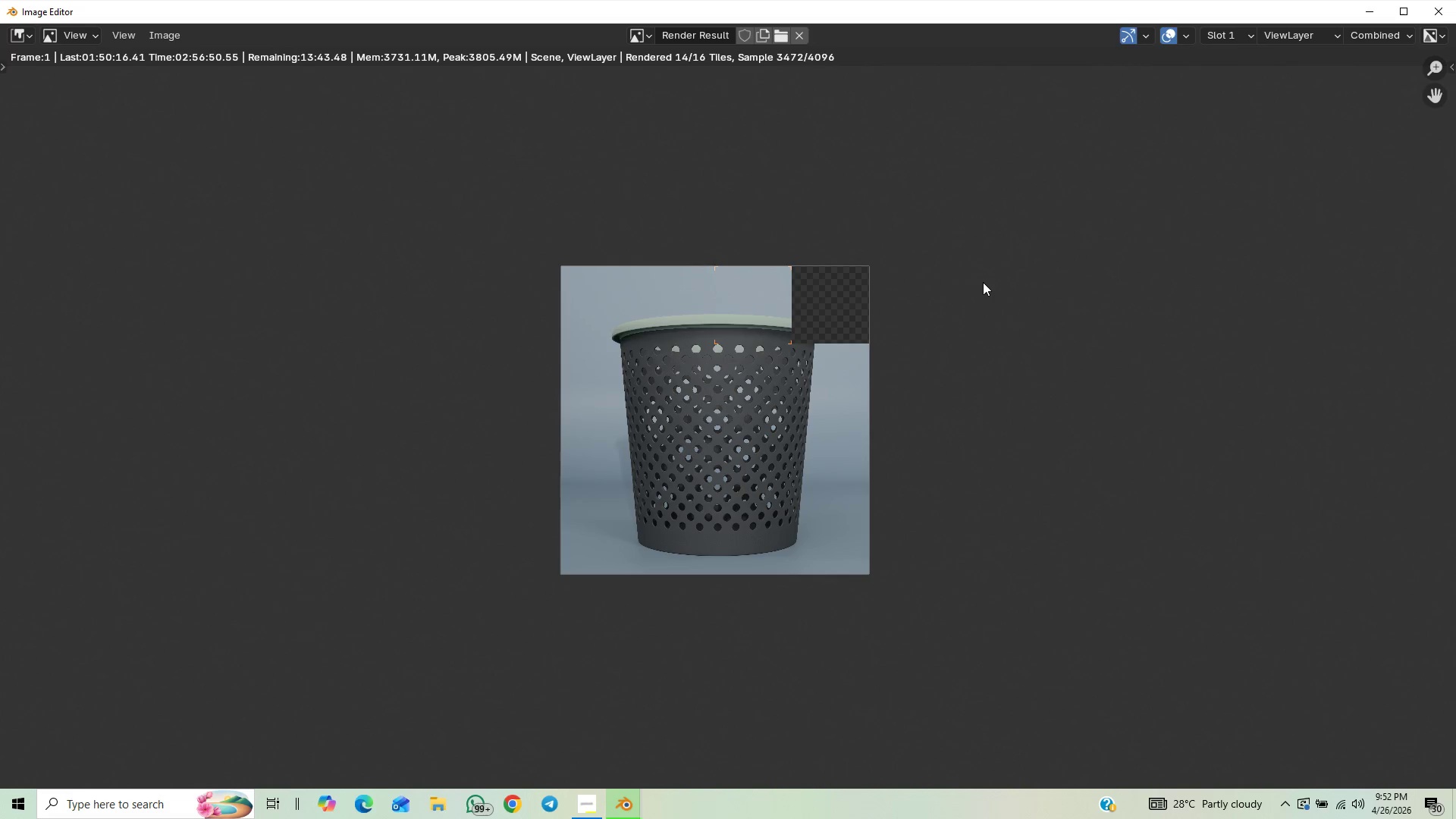 
scroll: coordinate [983, 282], scroll_direction: up, amount: 3.0
 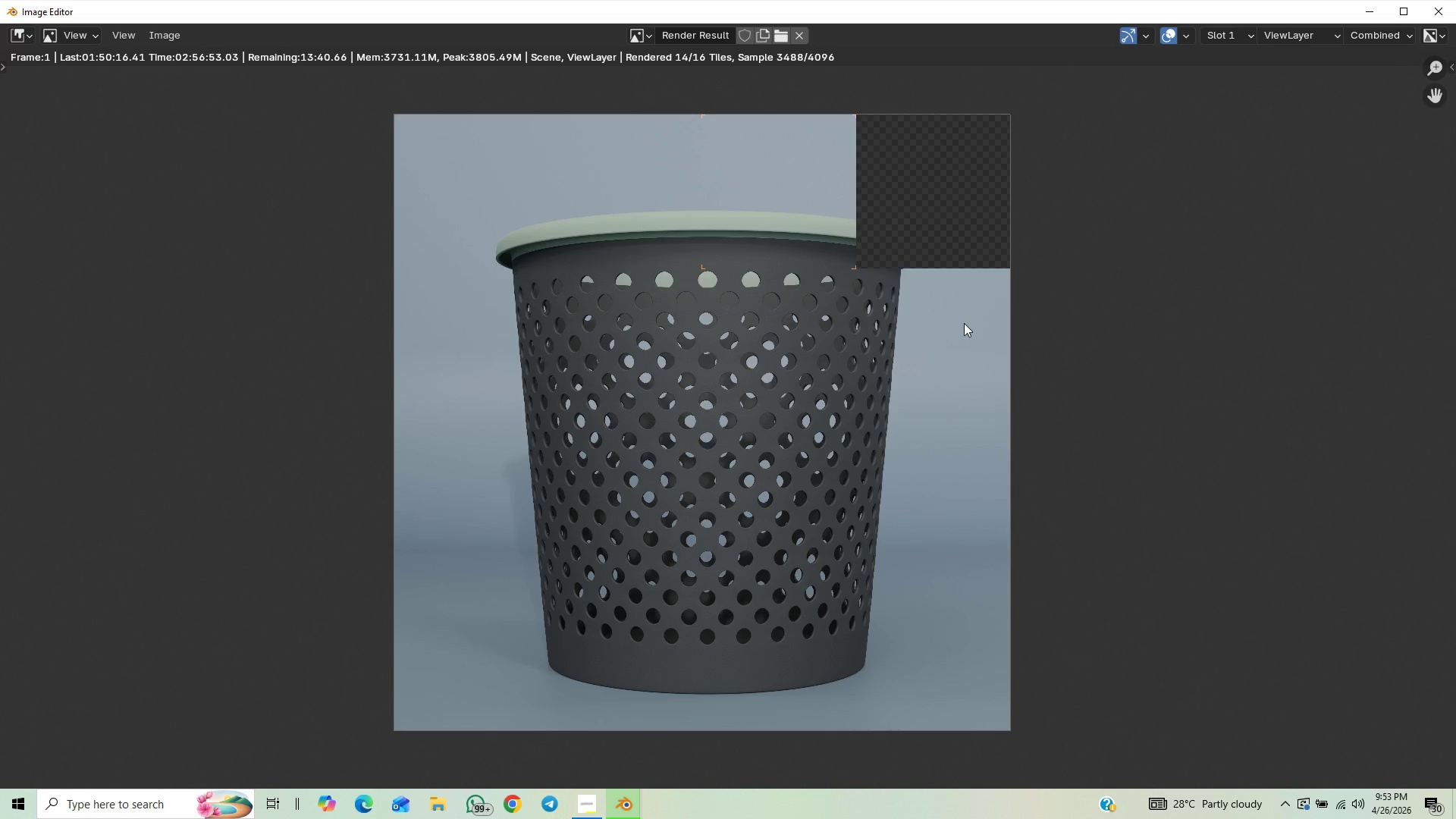 
key(Control+S)
 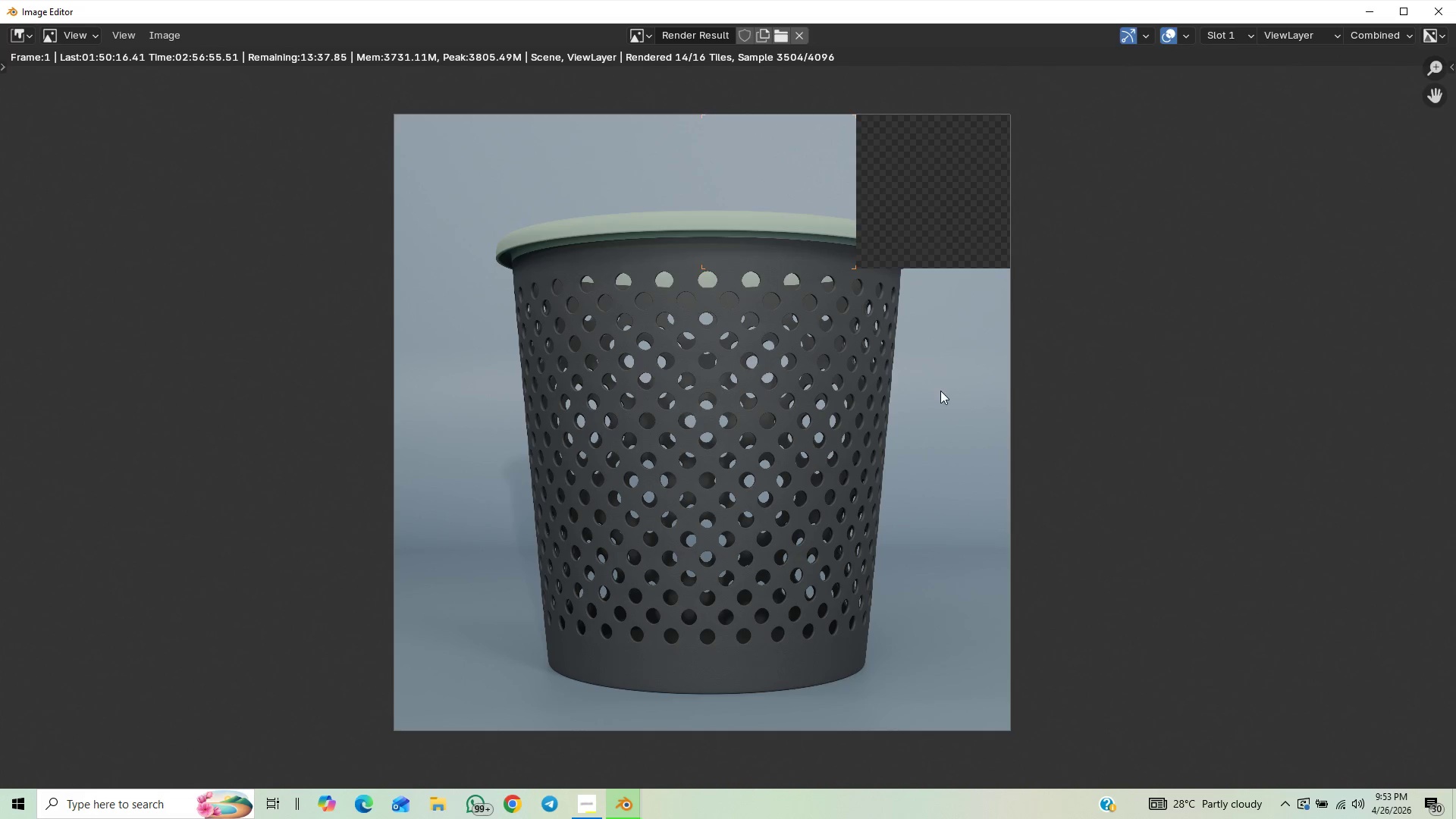 
scroll: coordinate [940, 391], scroll_direction: down, amount: 1.0
 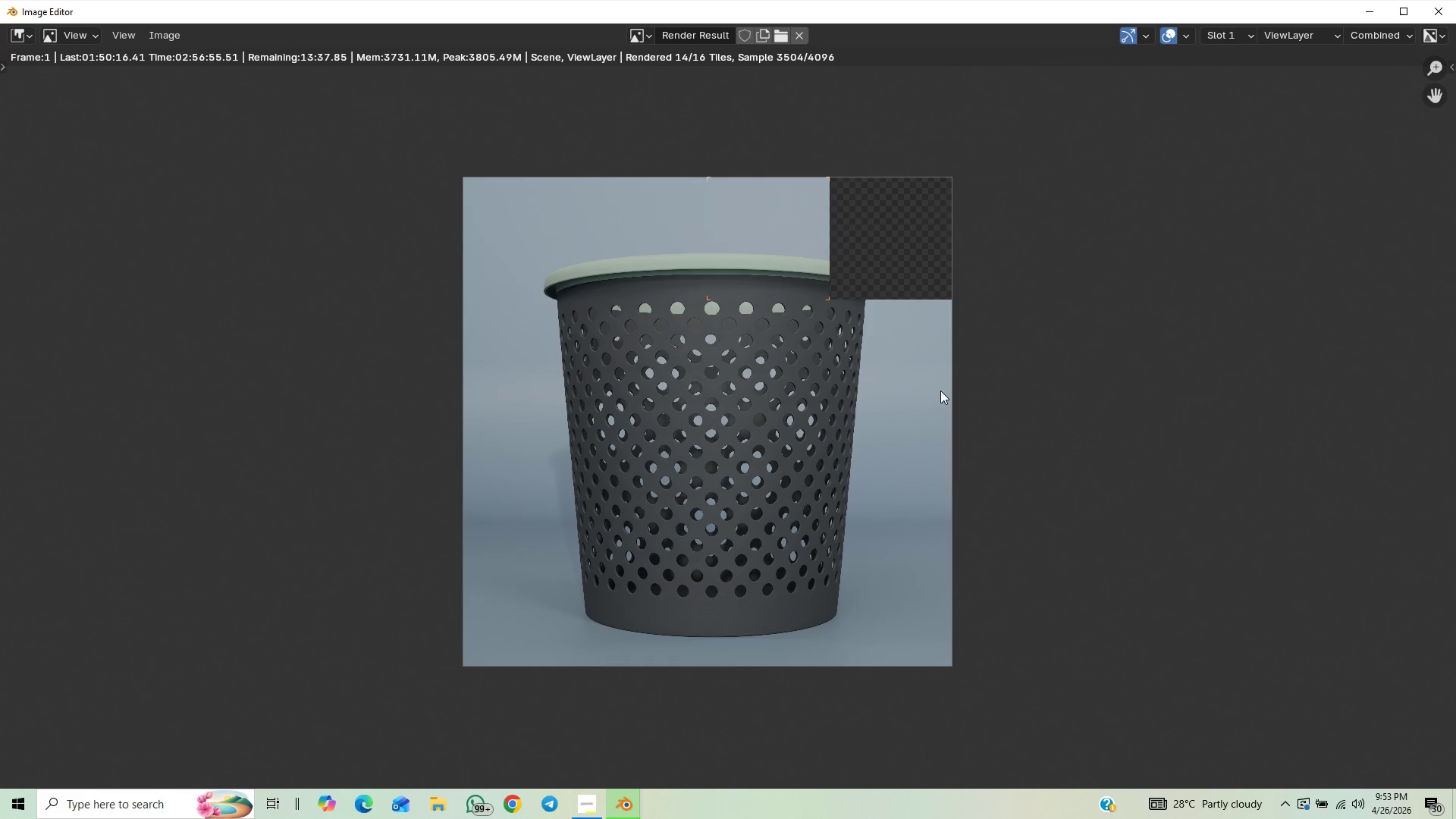 
scroll: coordinate [940, 391], scroll_direction: up, amount: 1.0
 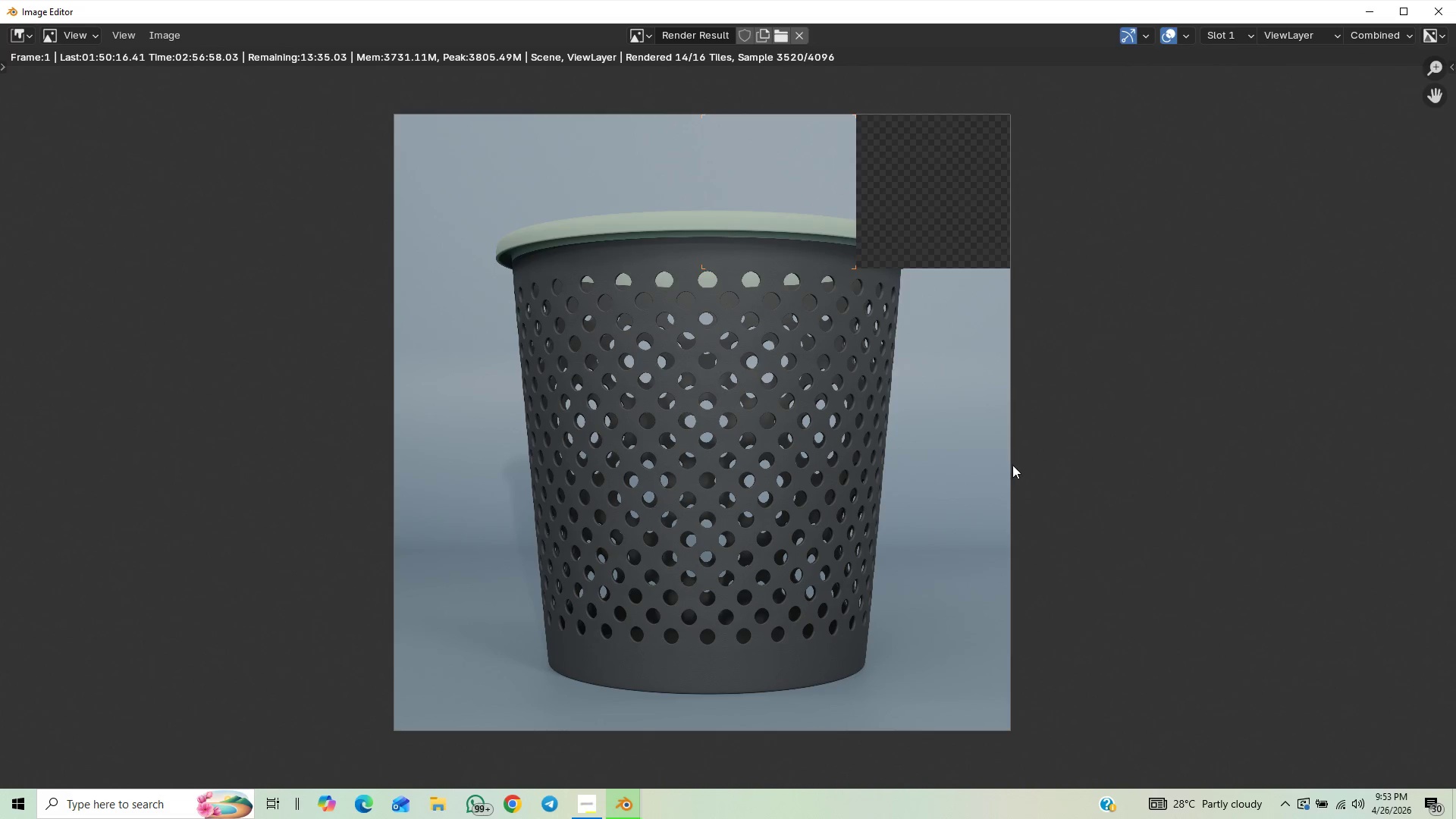 
scroll: coordinate [1011, 457], scroll_direction: none, amount: 0.0
 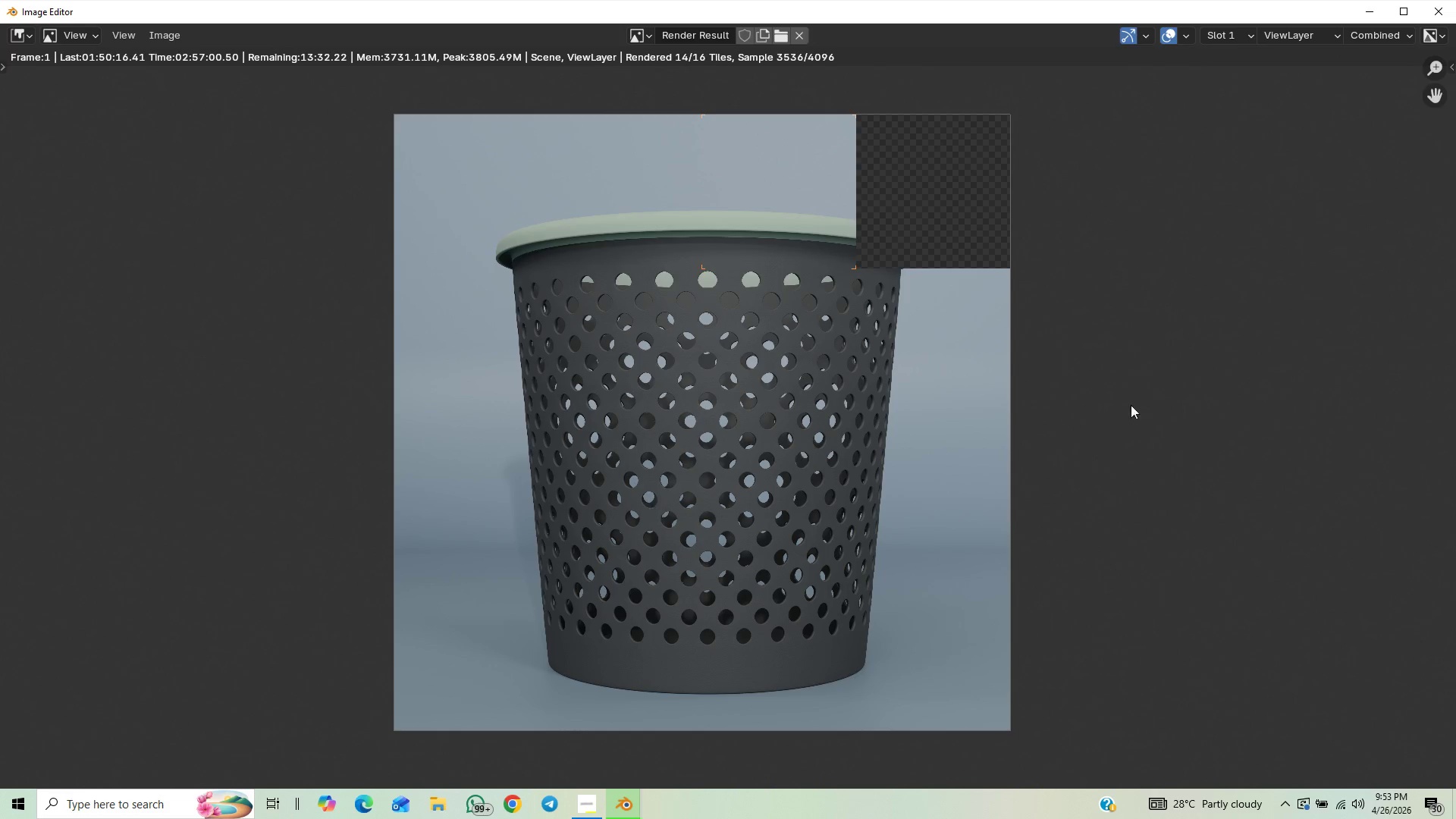 
scroll: coordinate [1120, 555], scroll_direction: up, amount: 1.0
 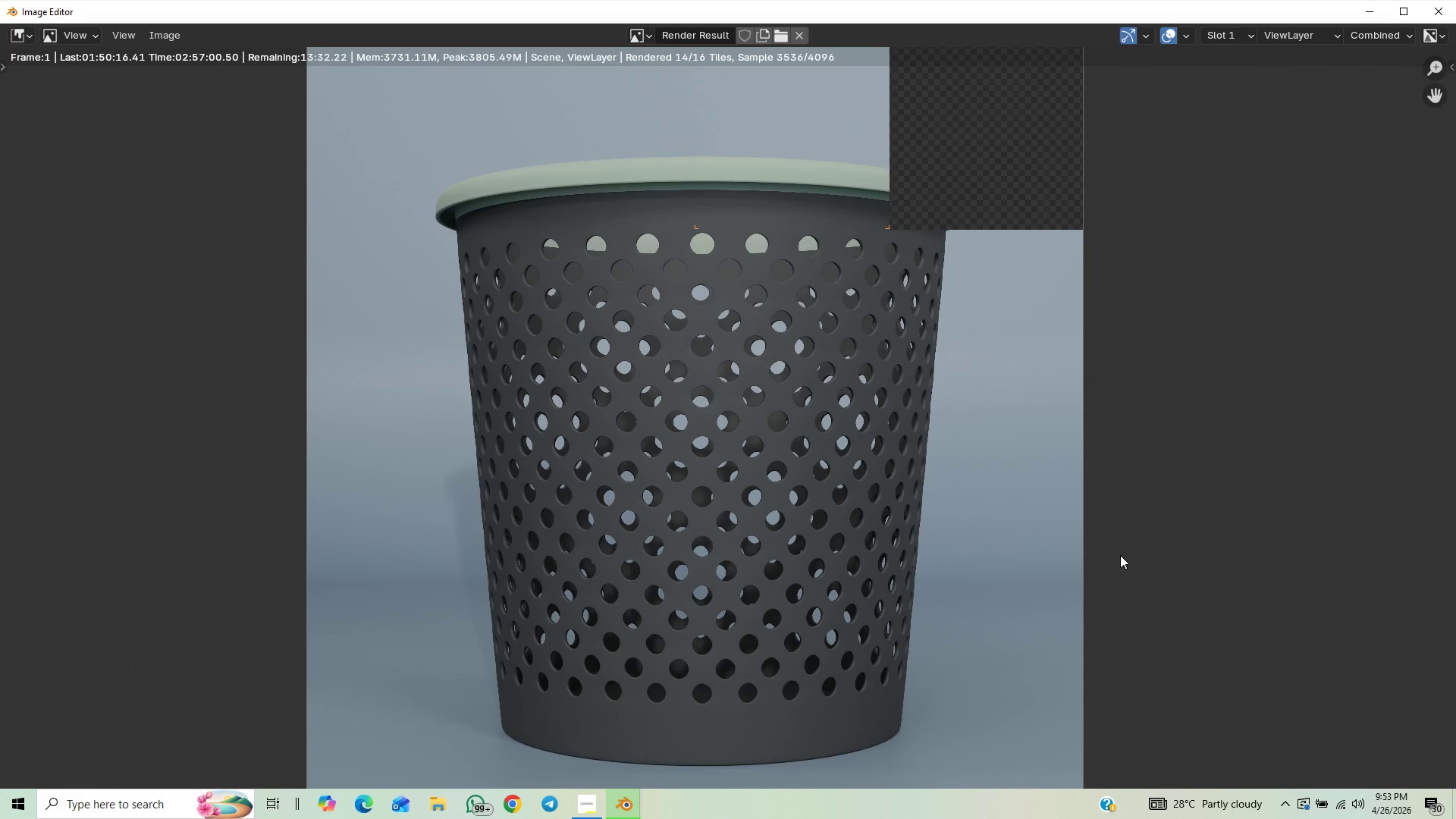 
scroll: coordinate [1120, 555], scroll_direction: down, amount: 6.0
 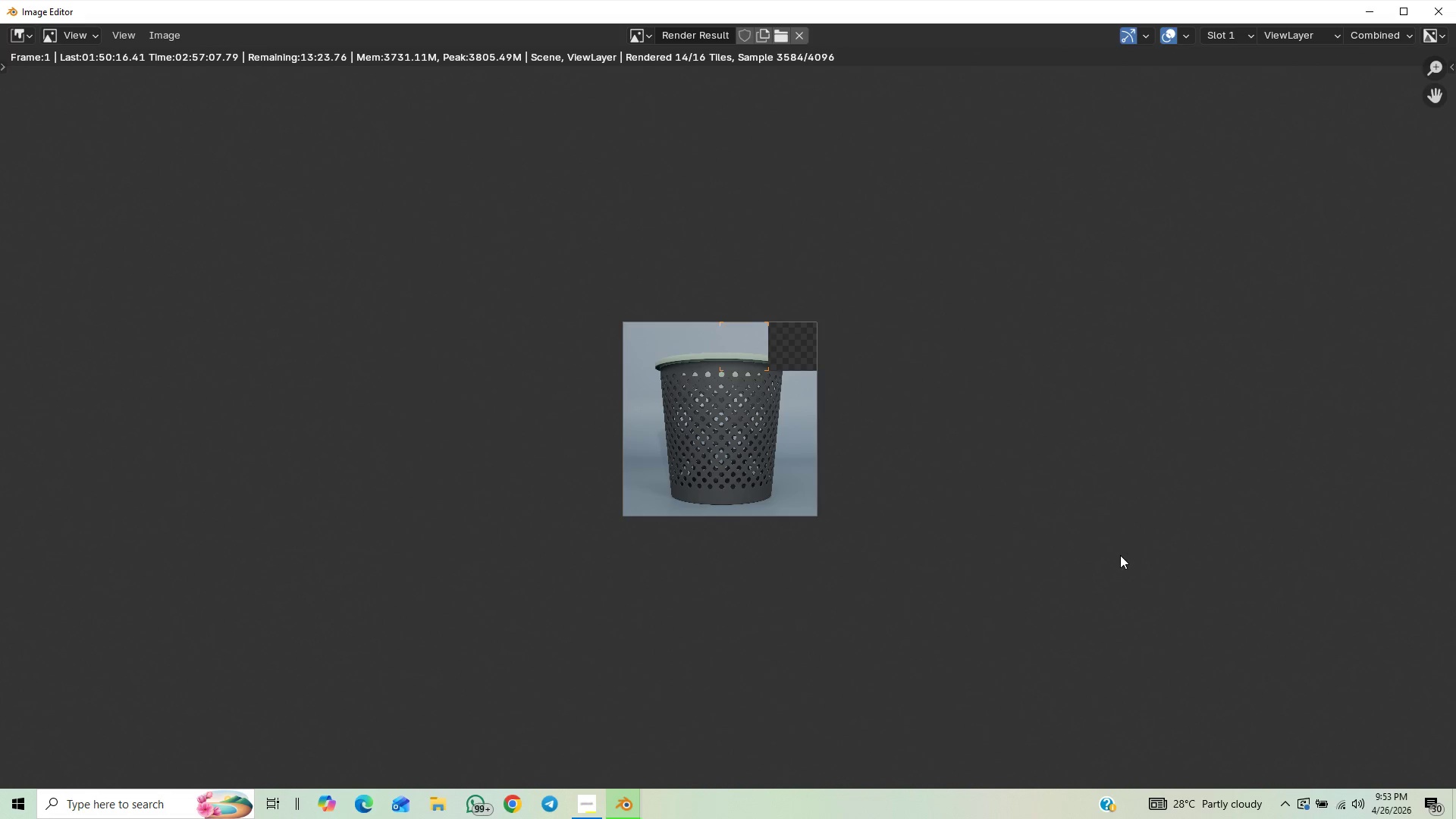 
scroll: coordinate [1093, 549], scroll_direction: up, amount: 7.0
 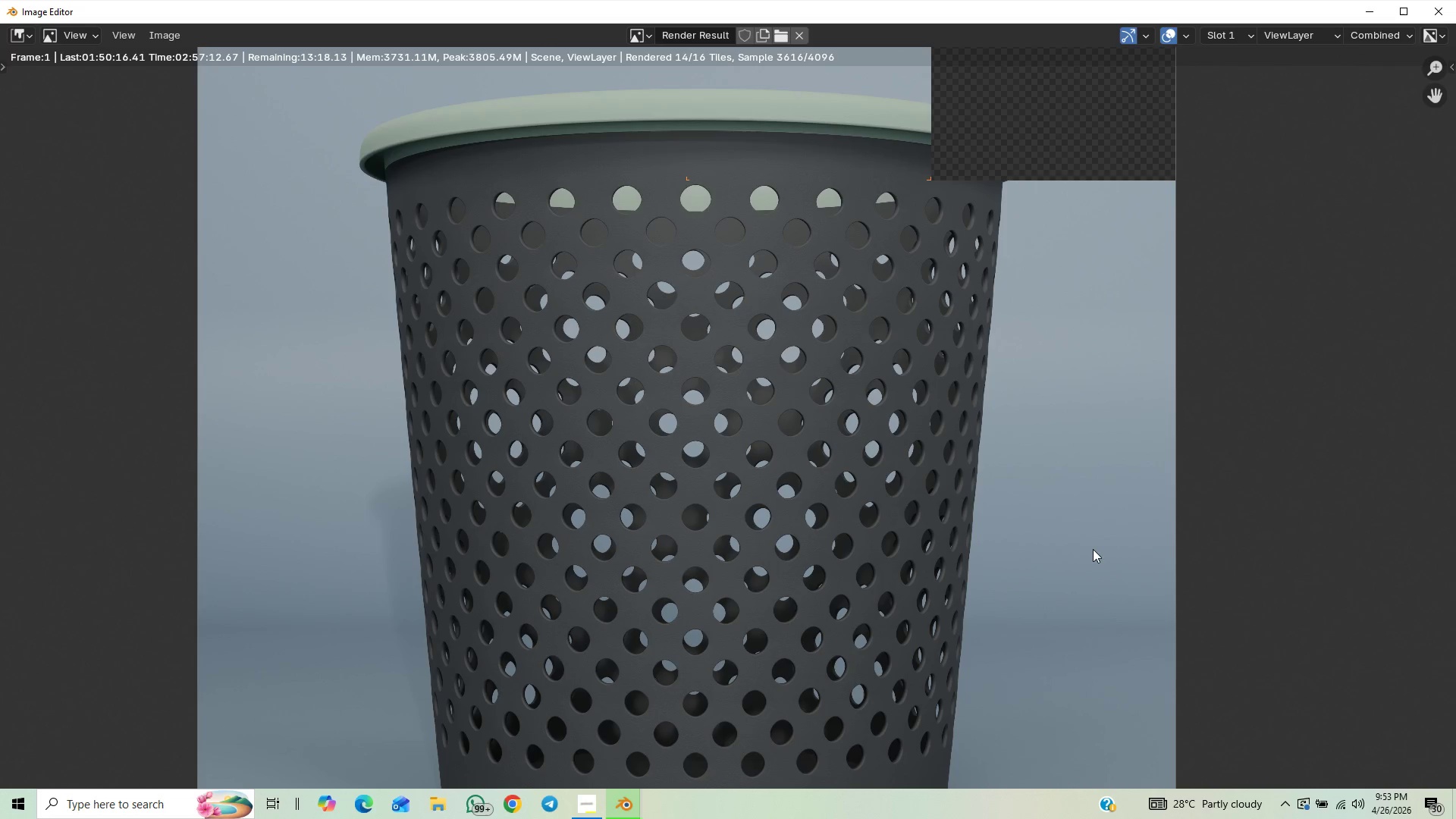 
scroll: coordinate [1093, 549], scroll_direction: down, amount: 4.0
 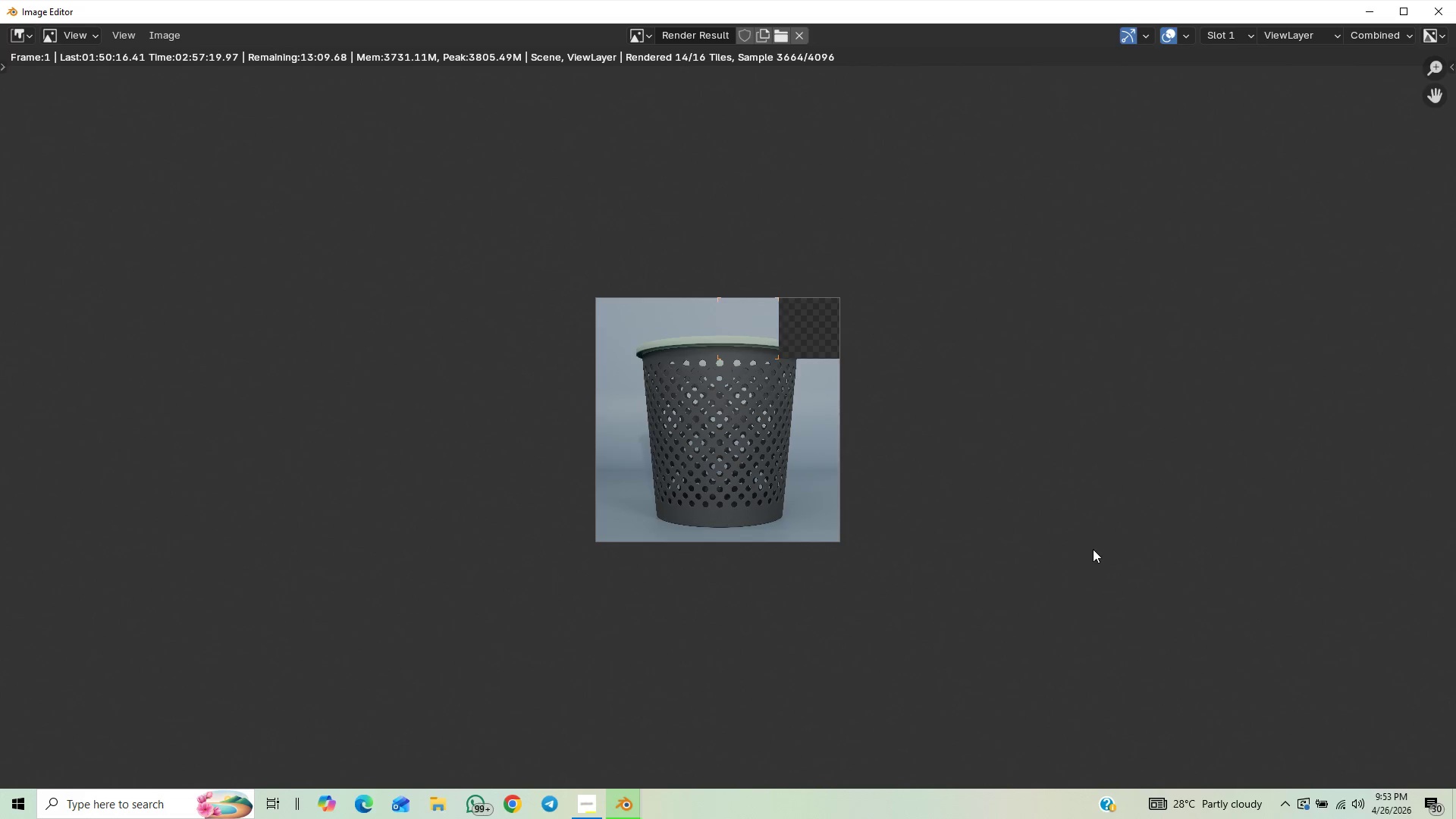 
scroll: coordinate [1093, 549], scroll_direction: up, amount: 6.0
 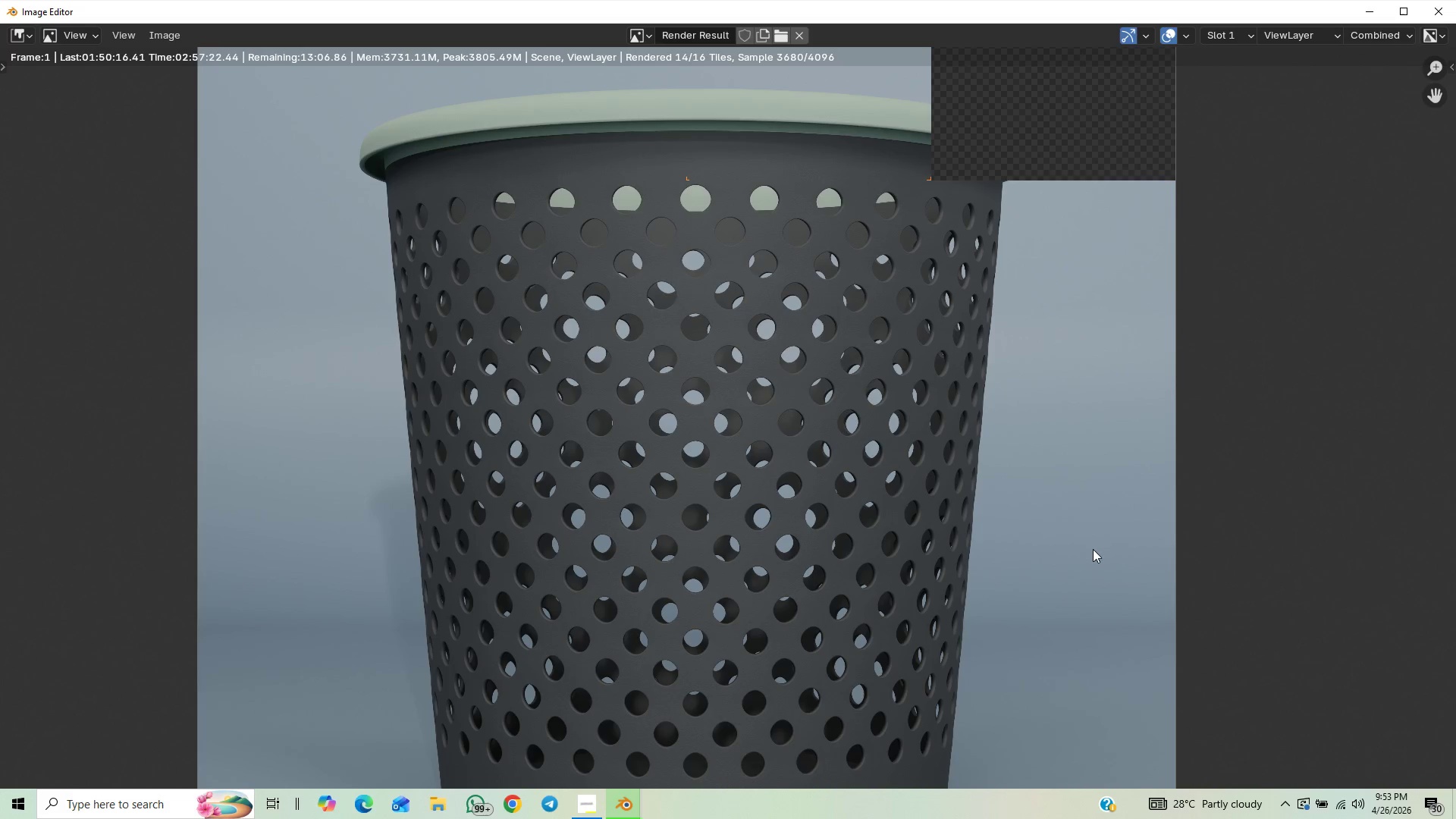 
scroll: coordinate [1093, 549], scroll_direction: down, amount: 2.0
 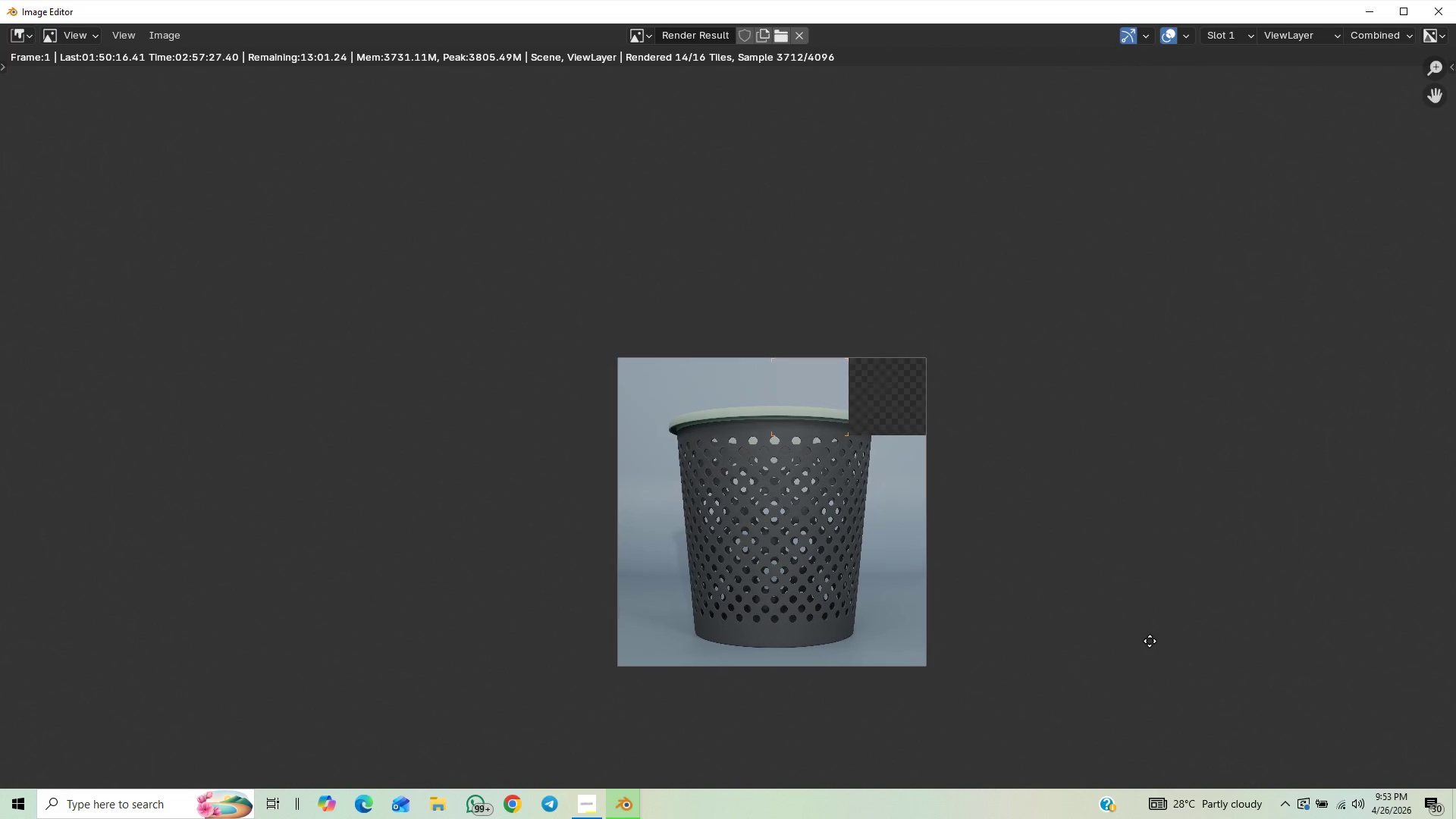 
scroll: coordinate [1102, 539], scroll_direction: up, amount: 3.0
 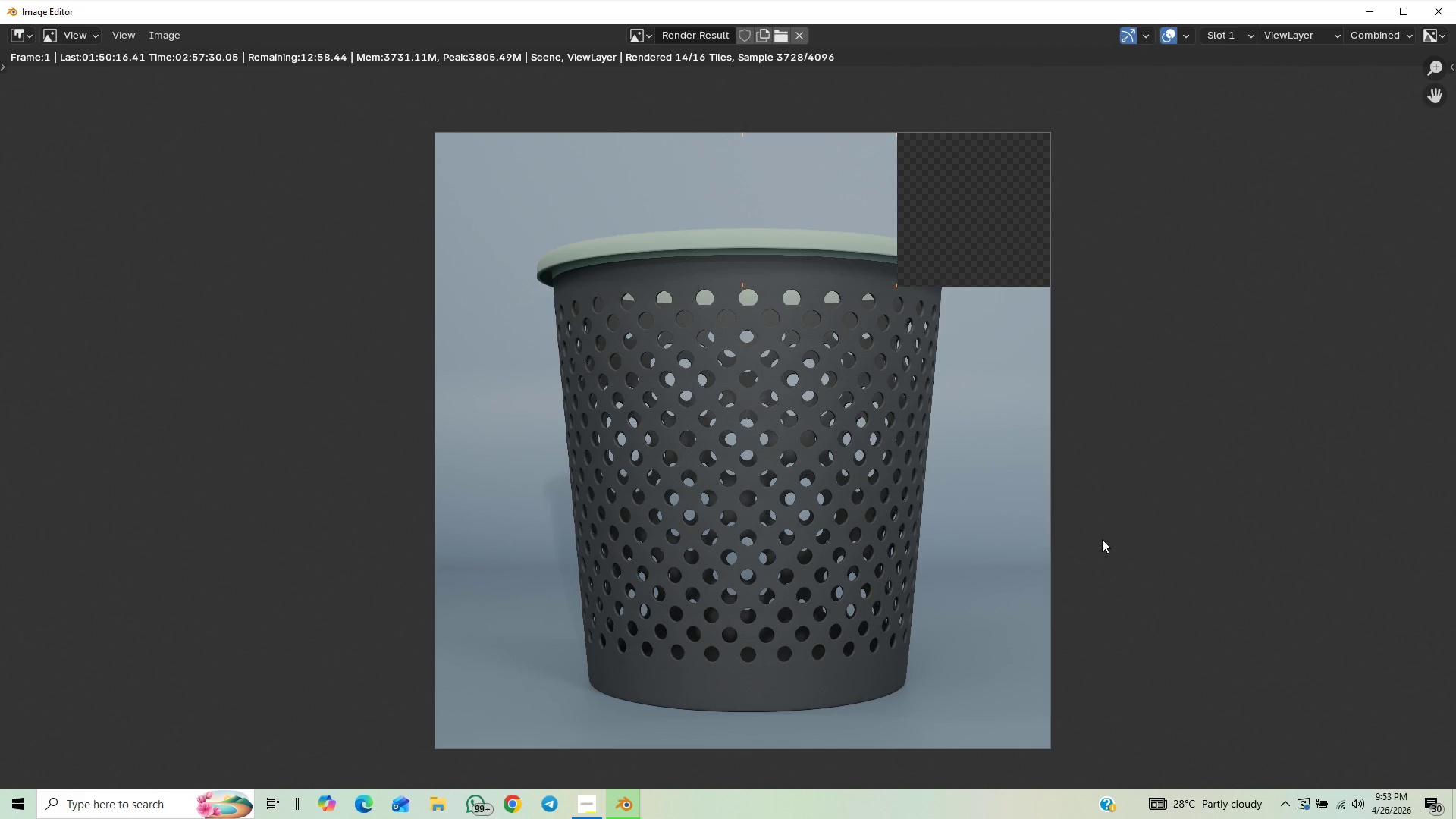 
scroll: coordinate [1102, 539], scroll_direction: down, amount: 1.0
 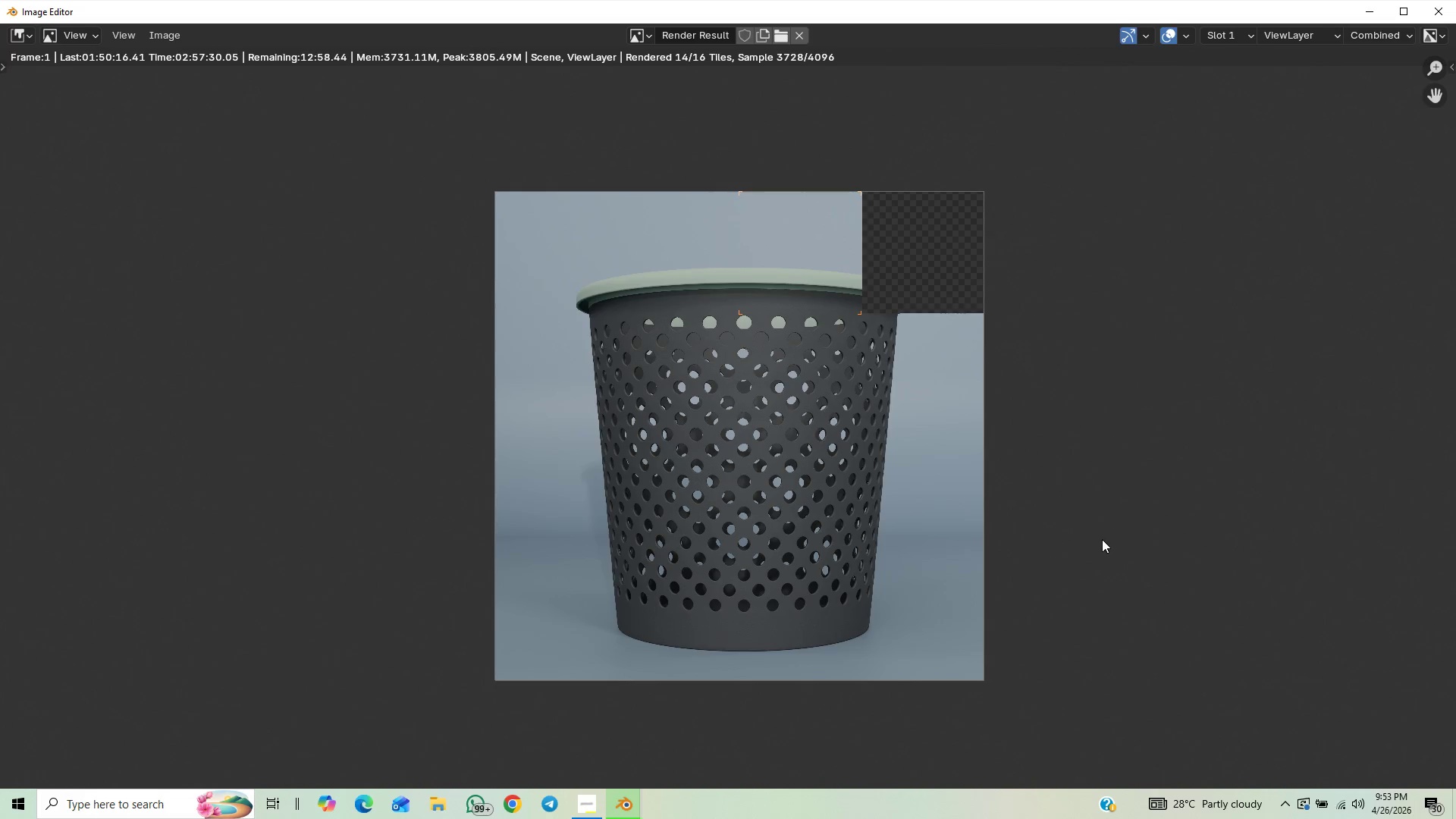 
scroll: coordinate [1102, 539], scroll_direction: up, amount: 1.0
 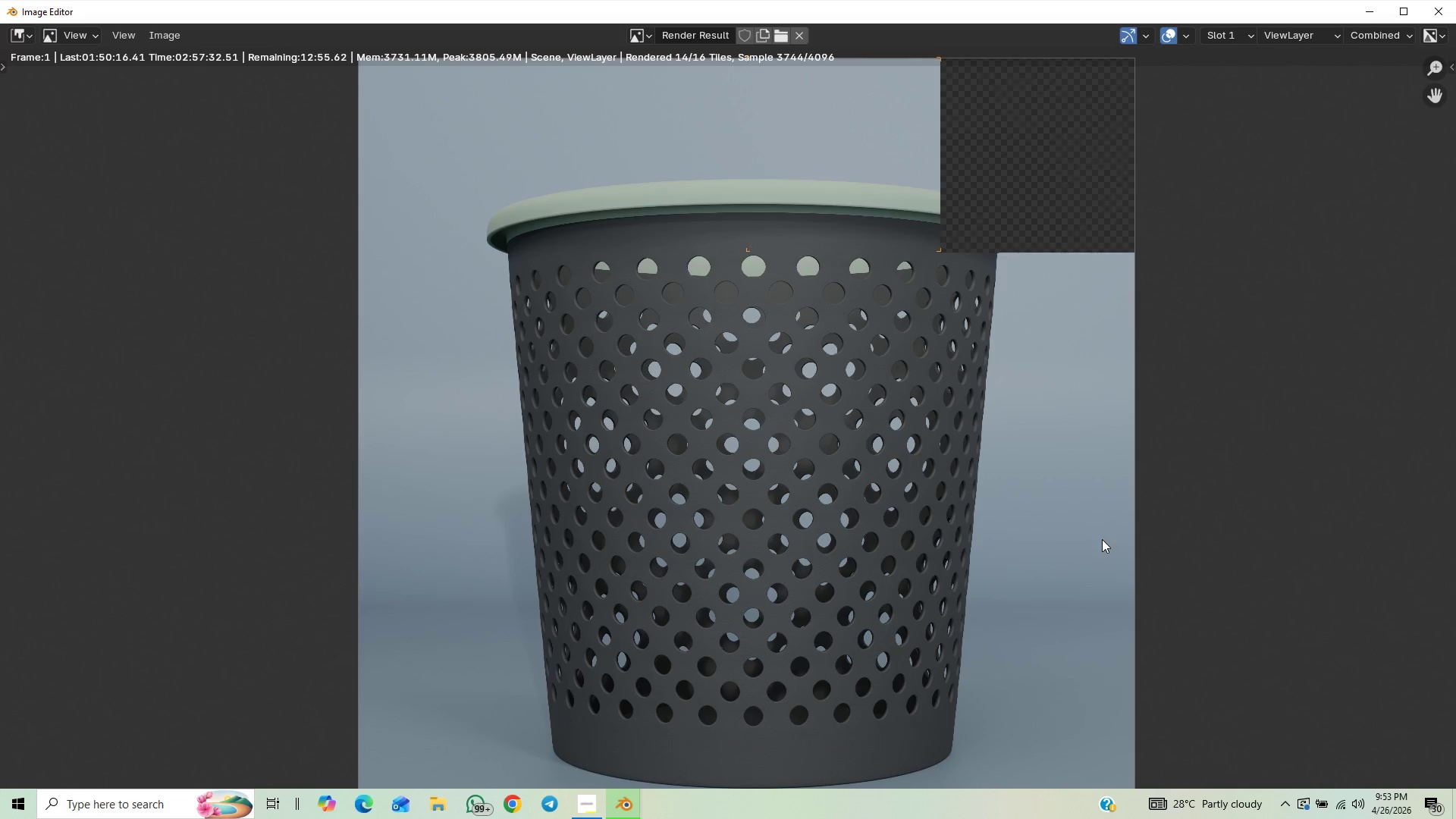 
scroll: coordinate [1102, 539], scroll_direction: down, amount: 1.0
 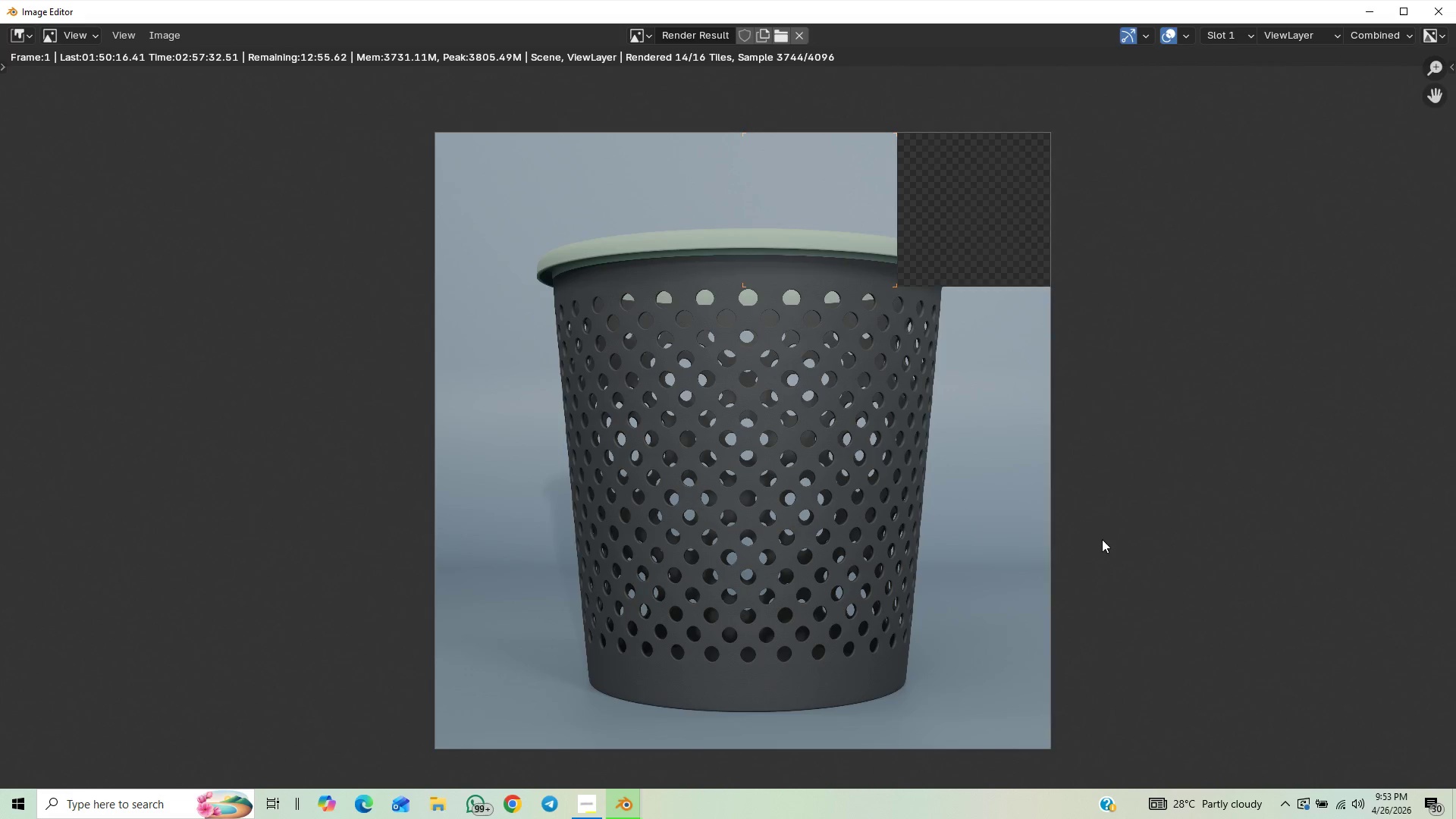 
scroll: coordinate [1102, 539], scroll_direction: up, amount: 1.0
 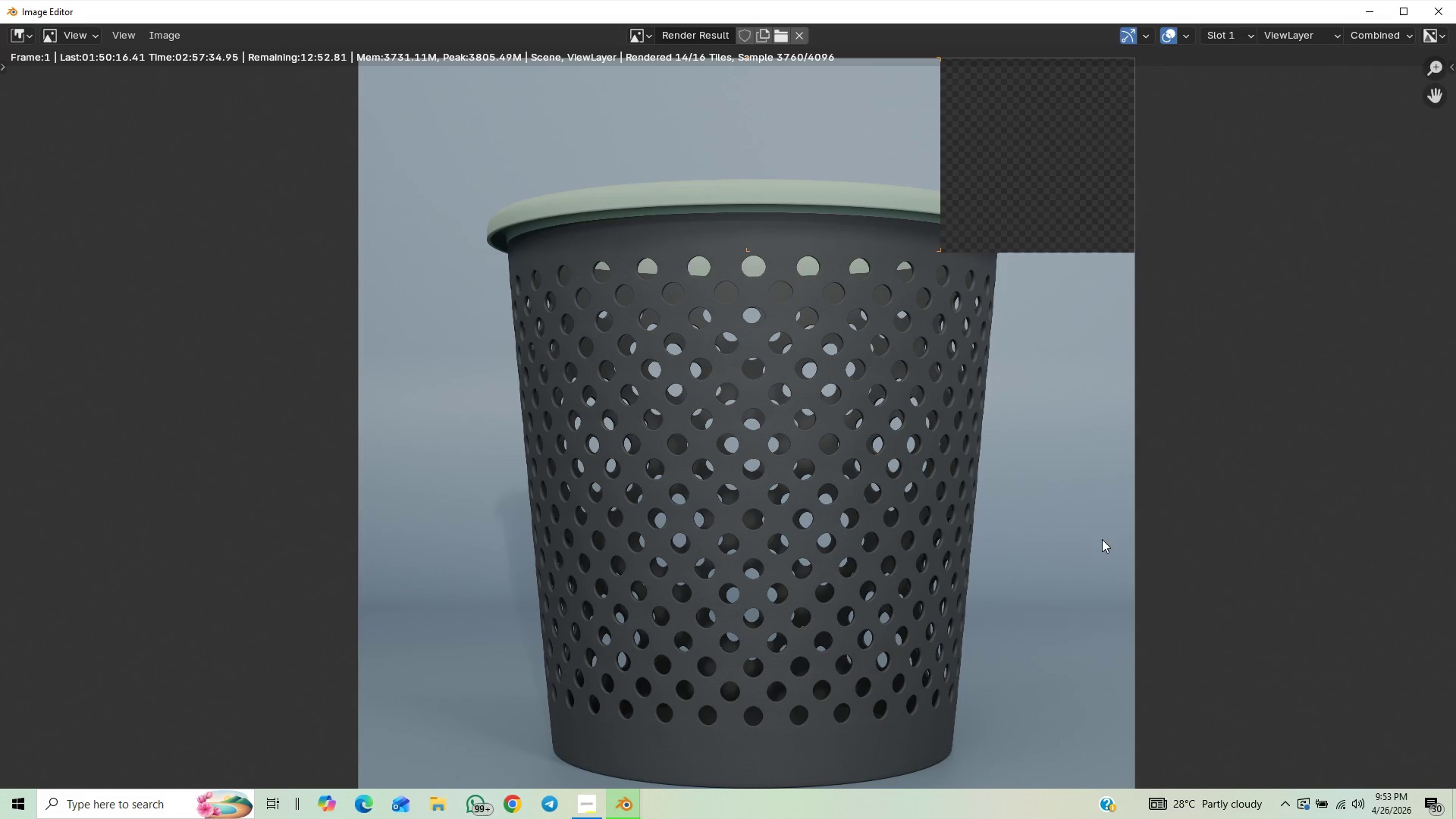 
scroll: coordinate [1102, 539], scroll_direction: down, amount: 2.0
 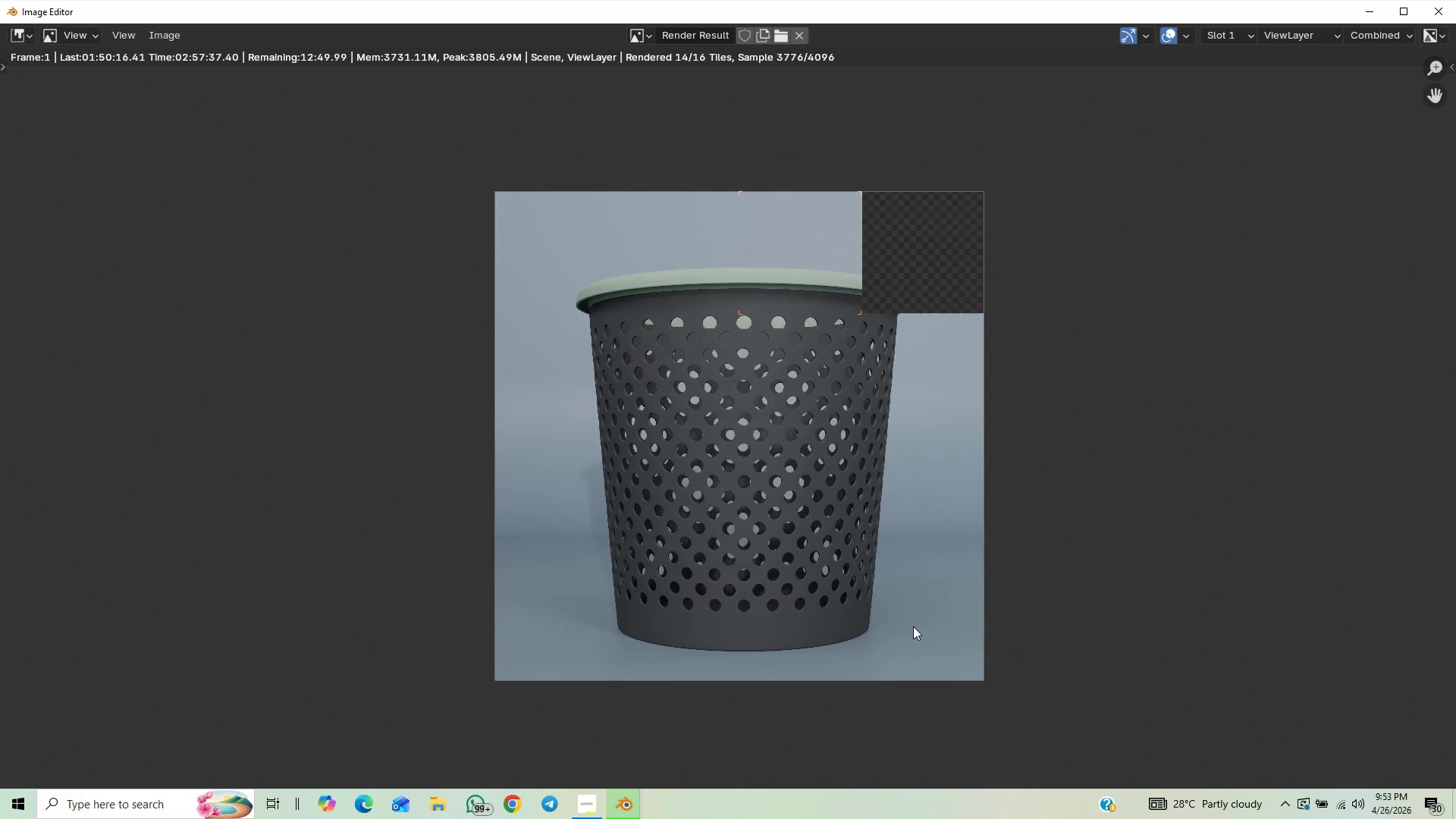 
scroll: coordinate [900, 645], scroll_direction: up, amount: 1.0
 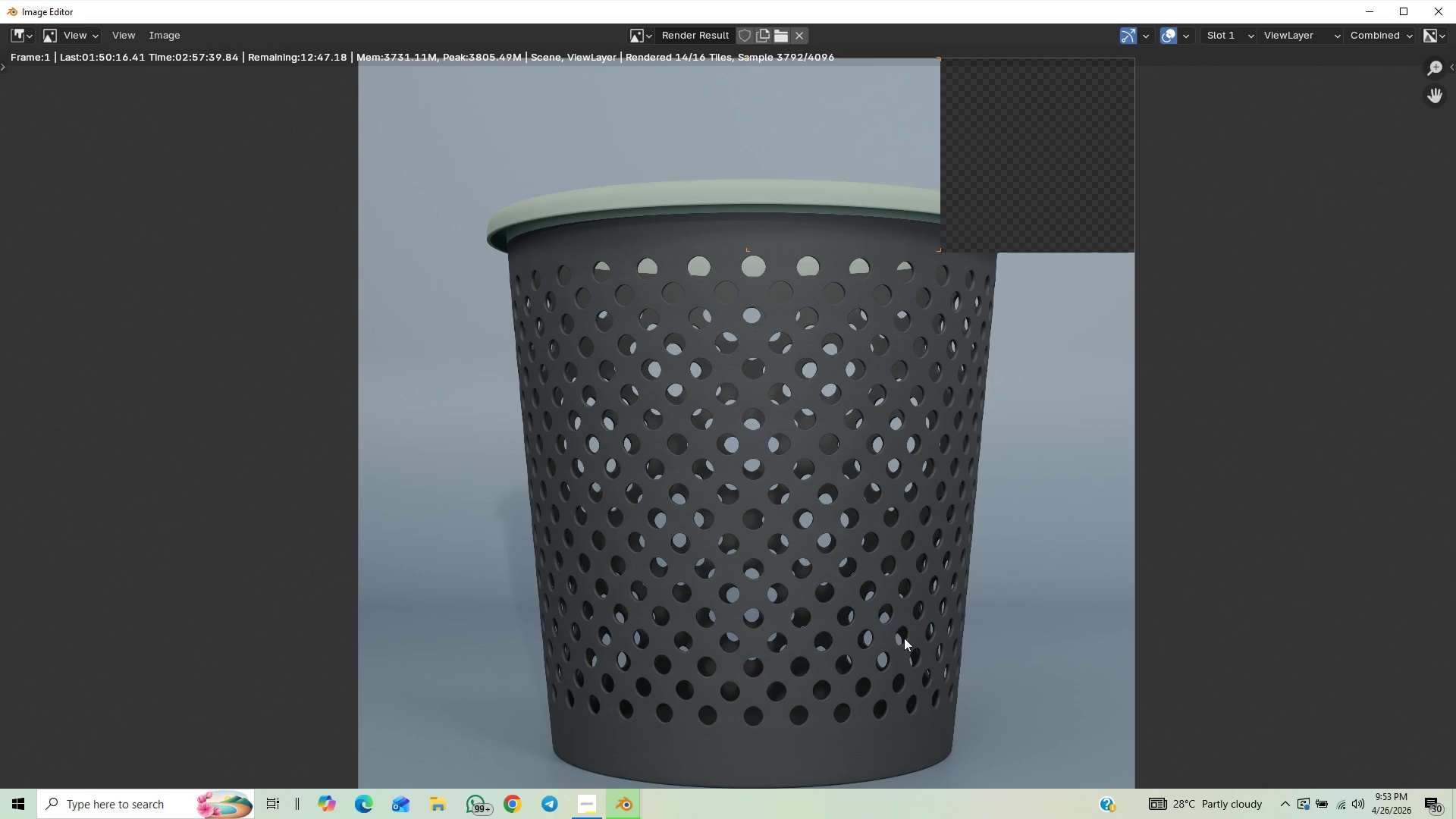 
scroll: coordinate [1032, 544], scroll_direction: down, amount: 3.0
 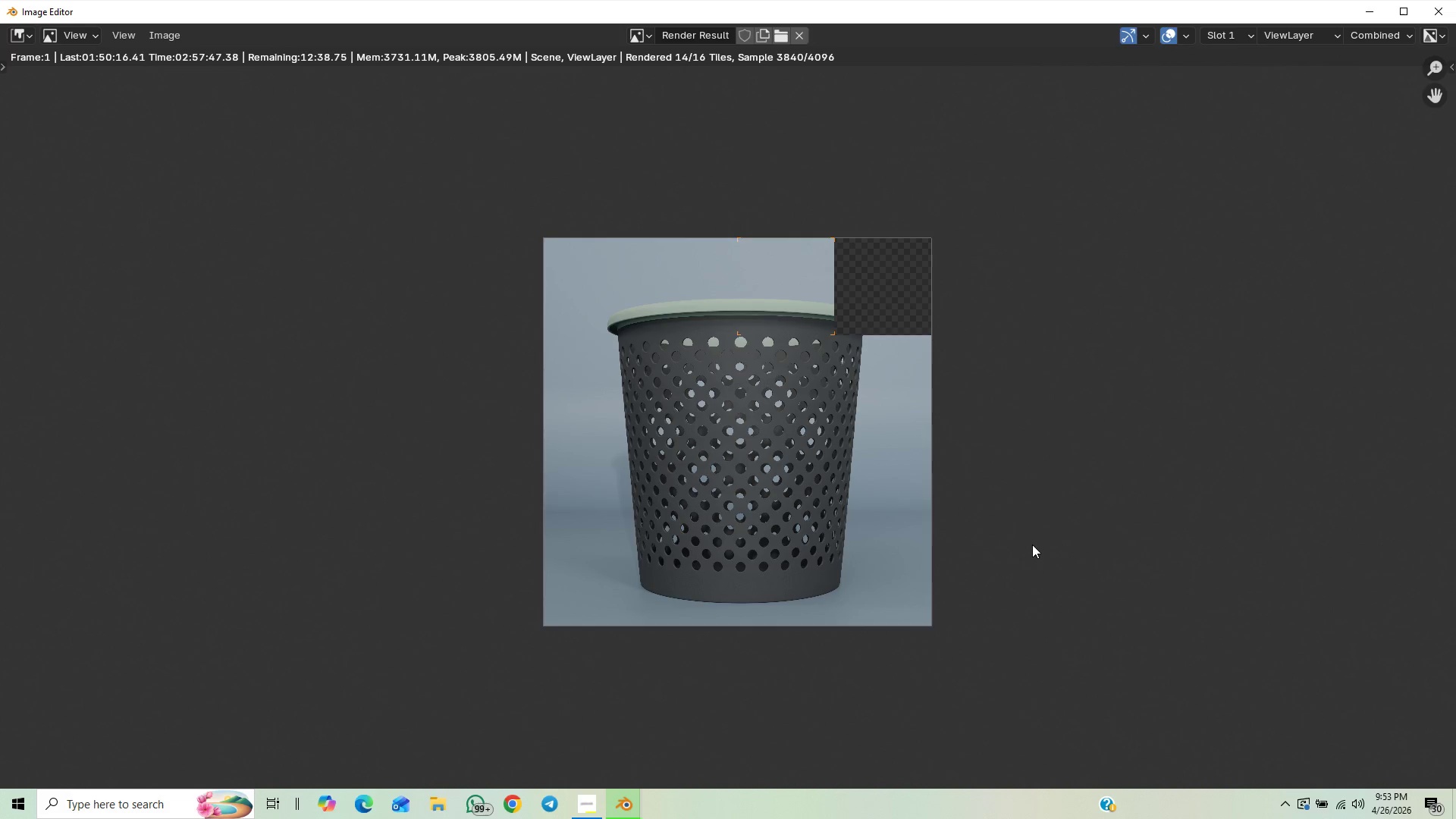 
scroll: coordinate [1032, 544], scroll_direction: up, amount: 1.0
 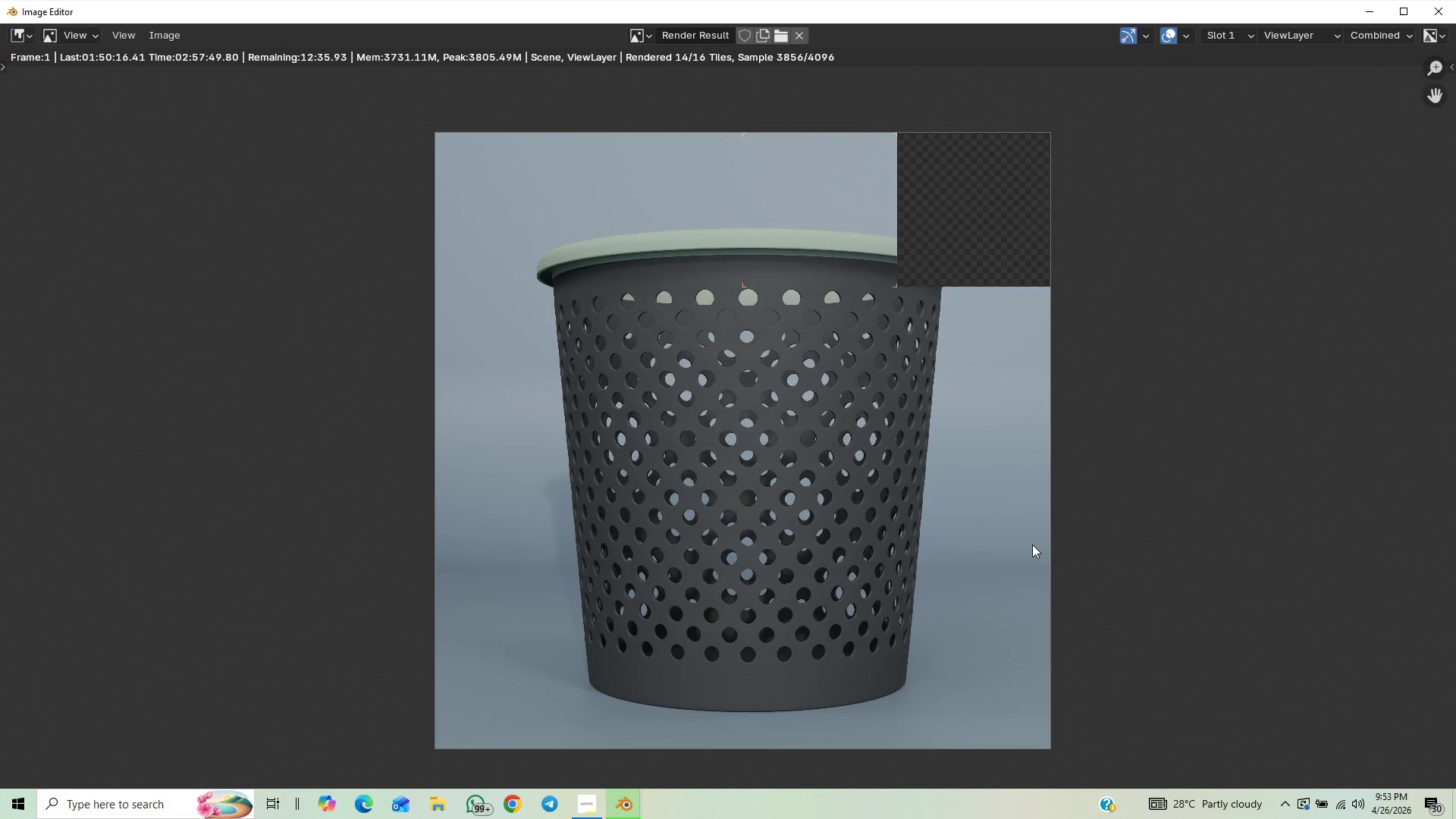 
scroll: coordinate [1032, 544], scroll_direction: down, amount: 4.0
 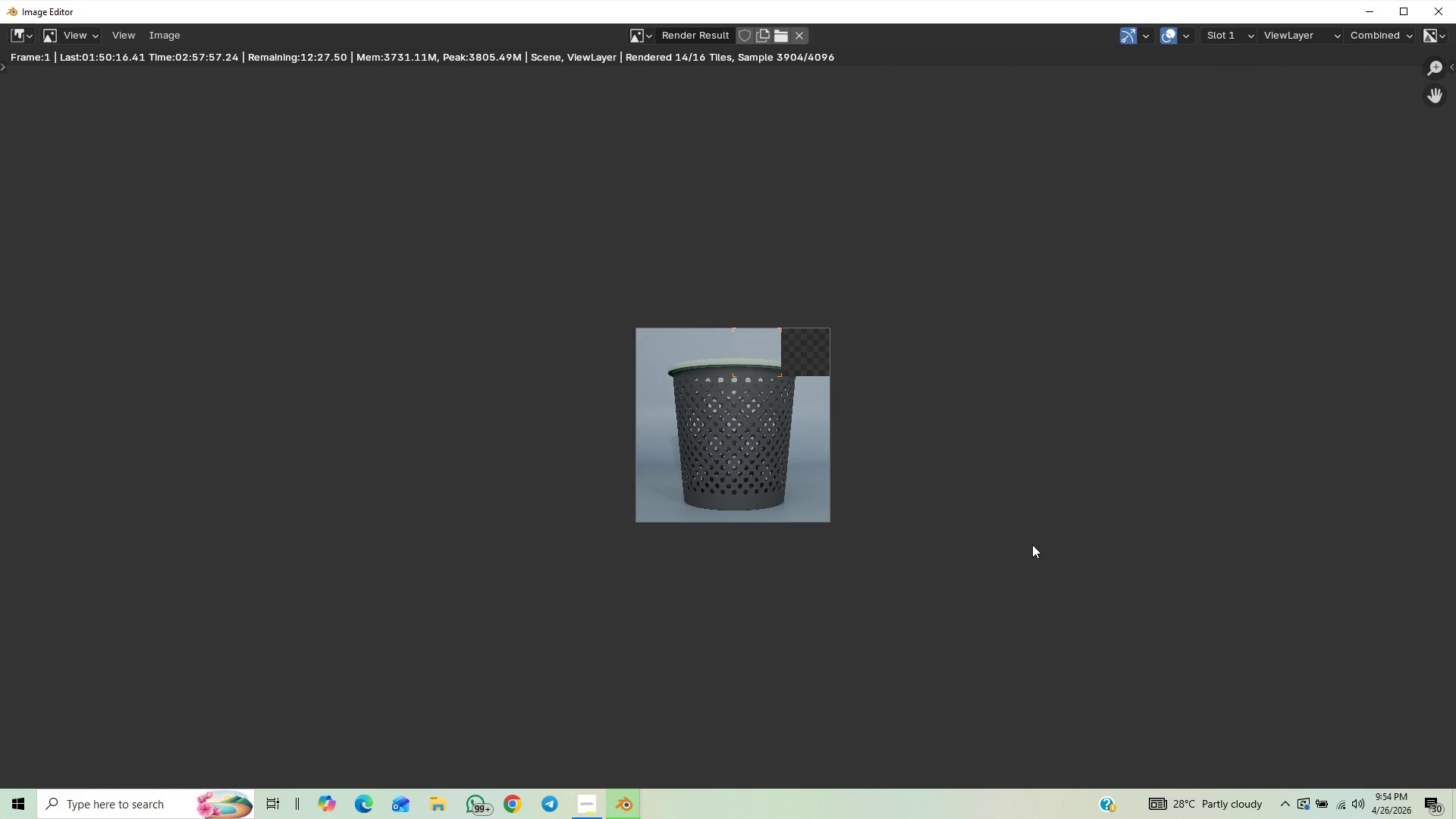 
scroll: coordinate [1032, 544], scroll_direction: up, amount: 5.0
 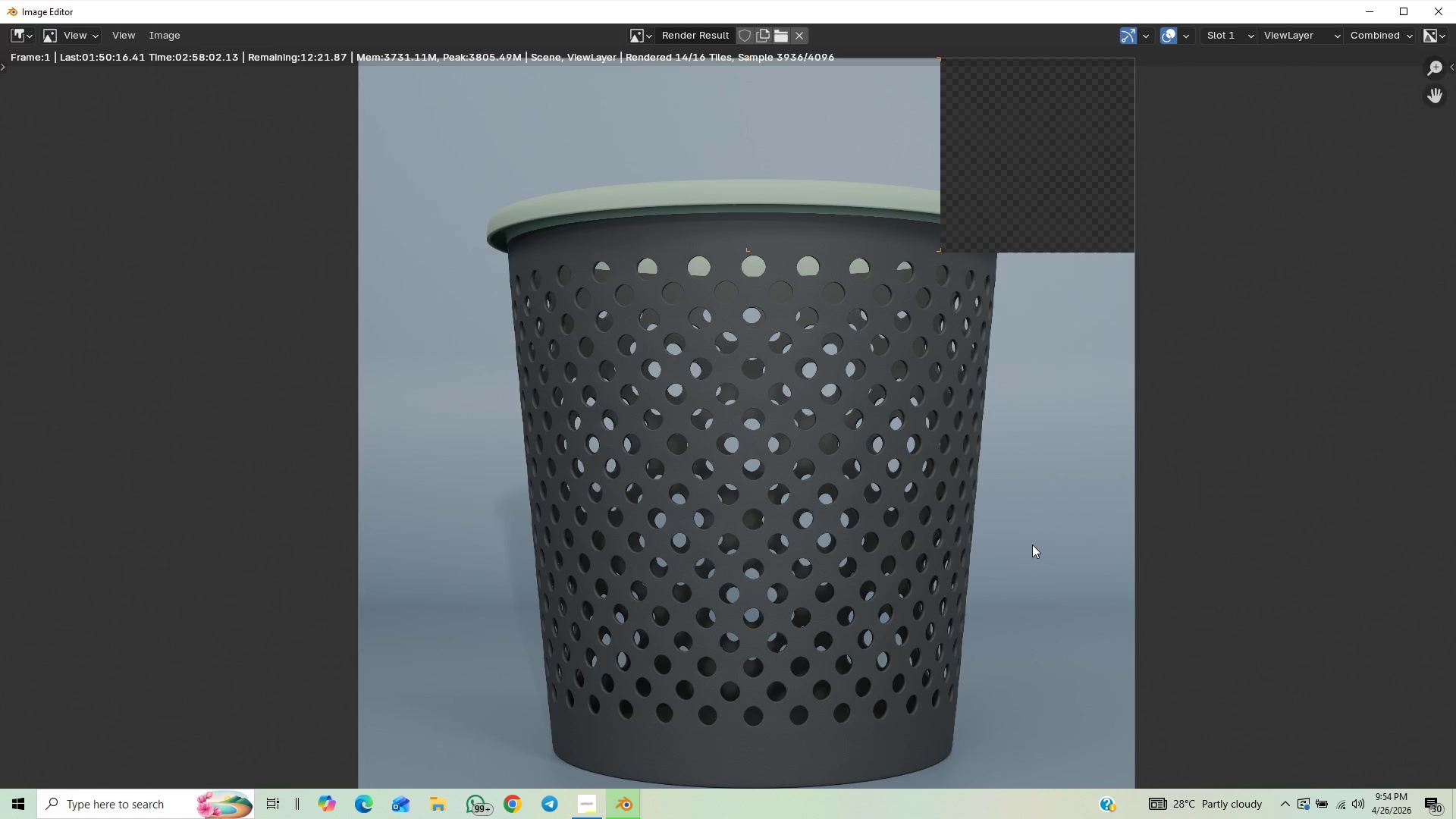 
scroll: coordinate [1089, 550], scroll_direction: down, amount: 3.0
 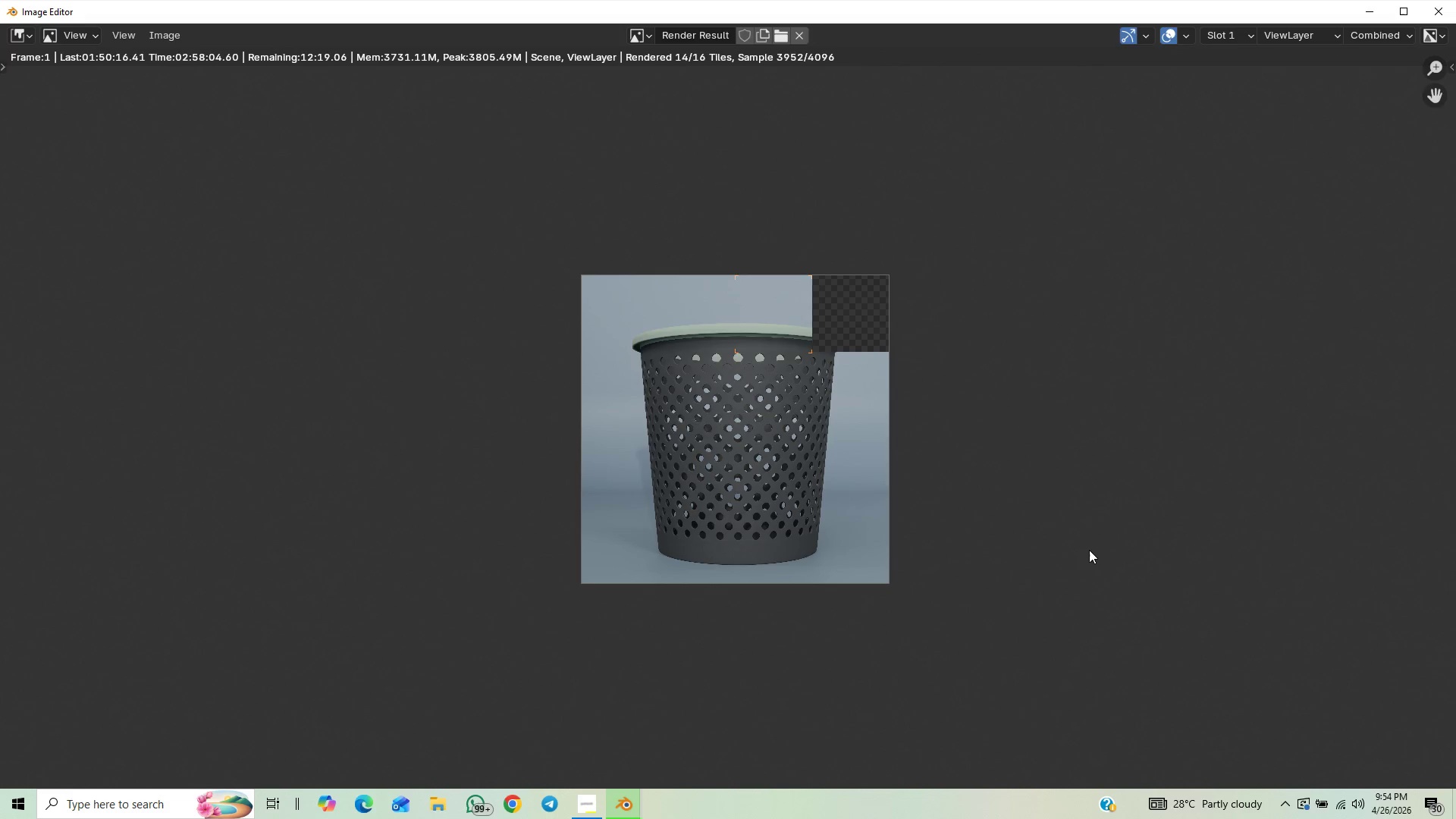 
scroll: coordinate [1089, 550], scroll_direction: up, amount: 5.0
 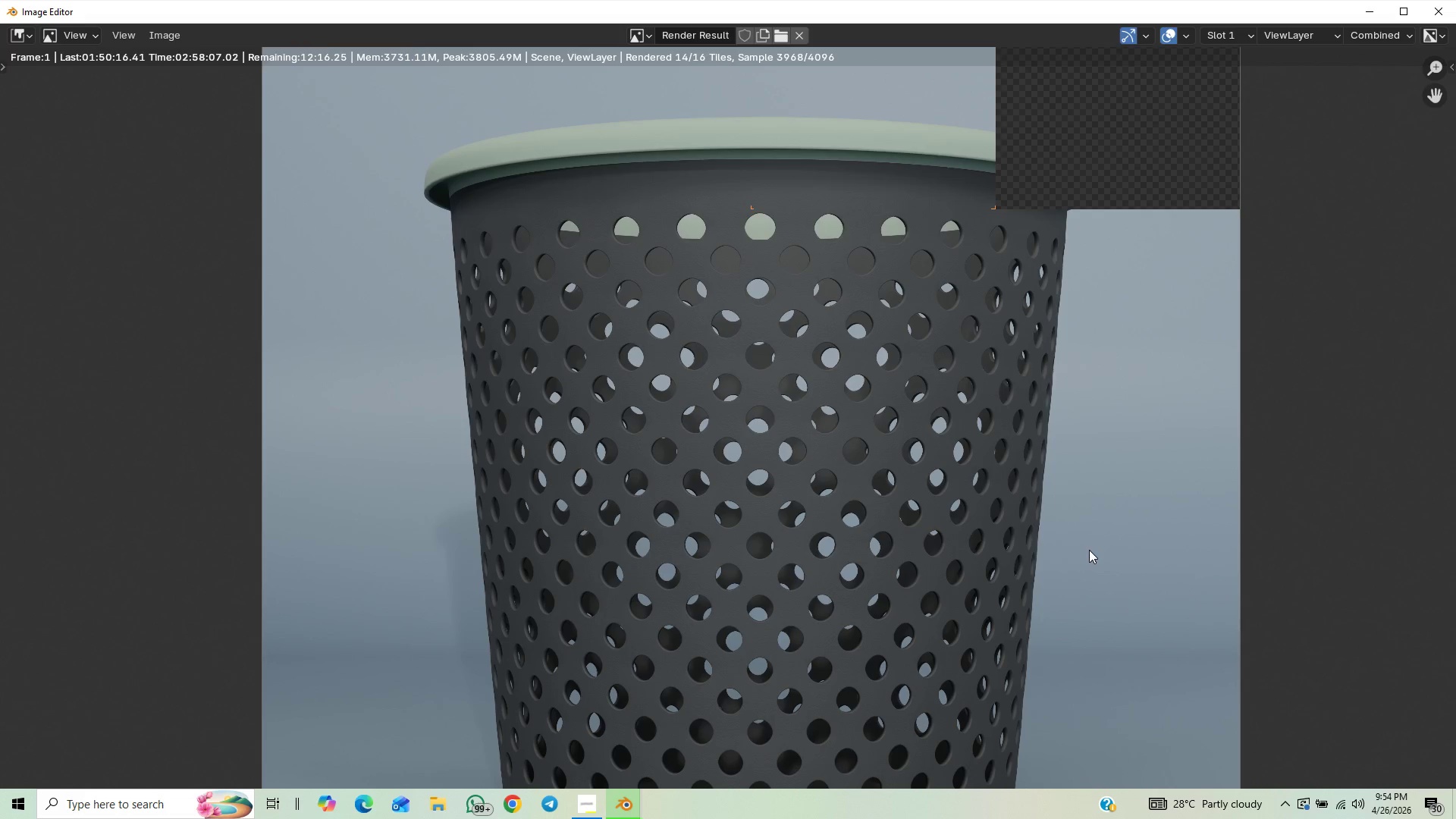 
scroll: coordinate [1089, 550], scroll_direction: down, amount: 4.0
 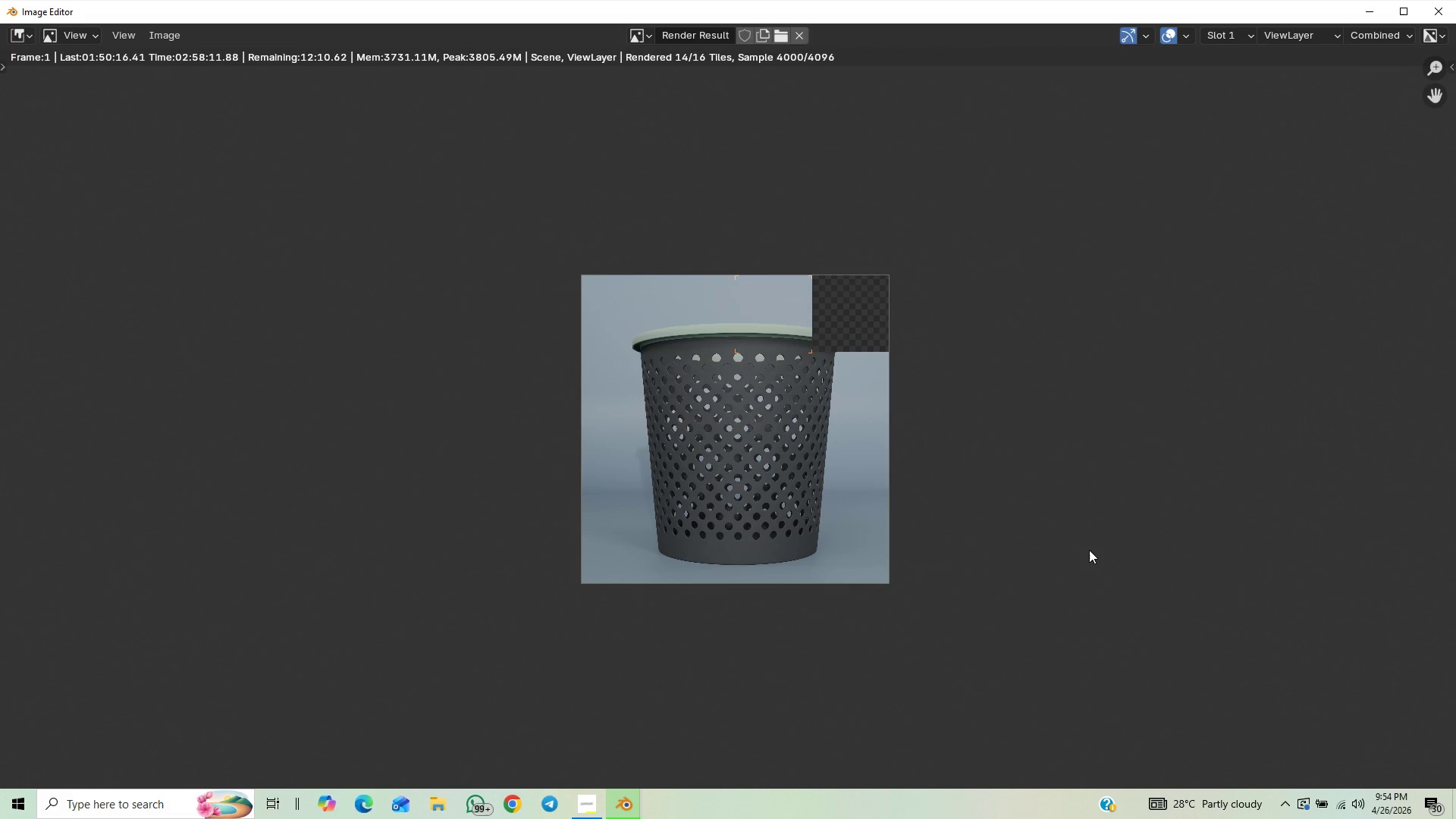 
scroll: coordinate [850, 529], scroll_direction: up, amount: 4.0
 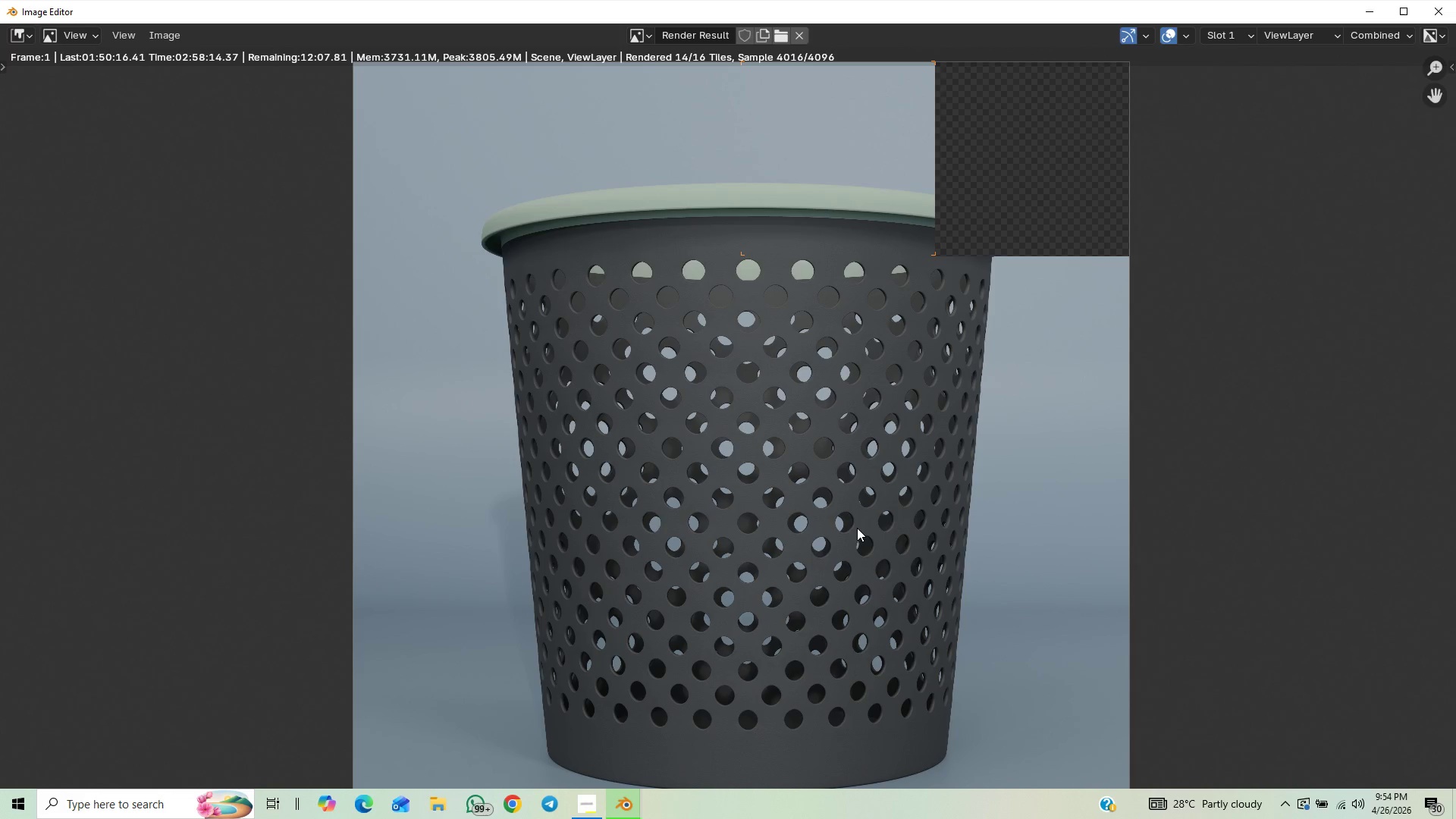 
scroll: coordinate [858, 528], scroll_direction: down, amount: 4.0
 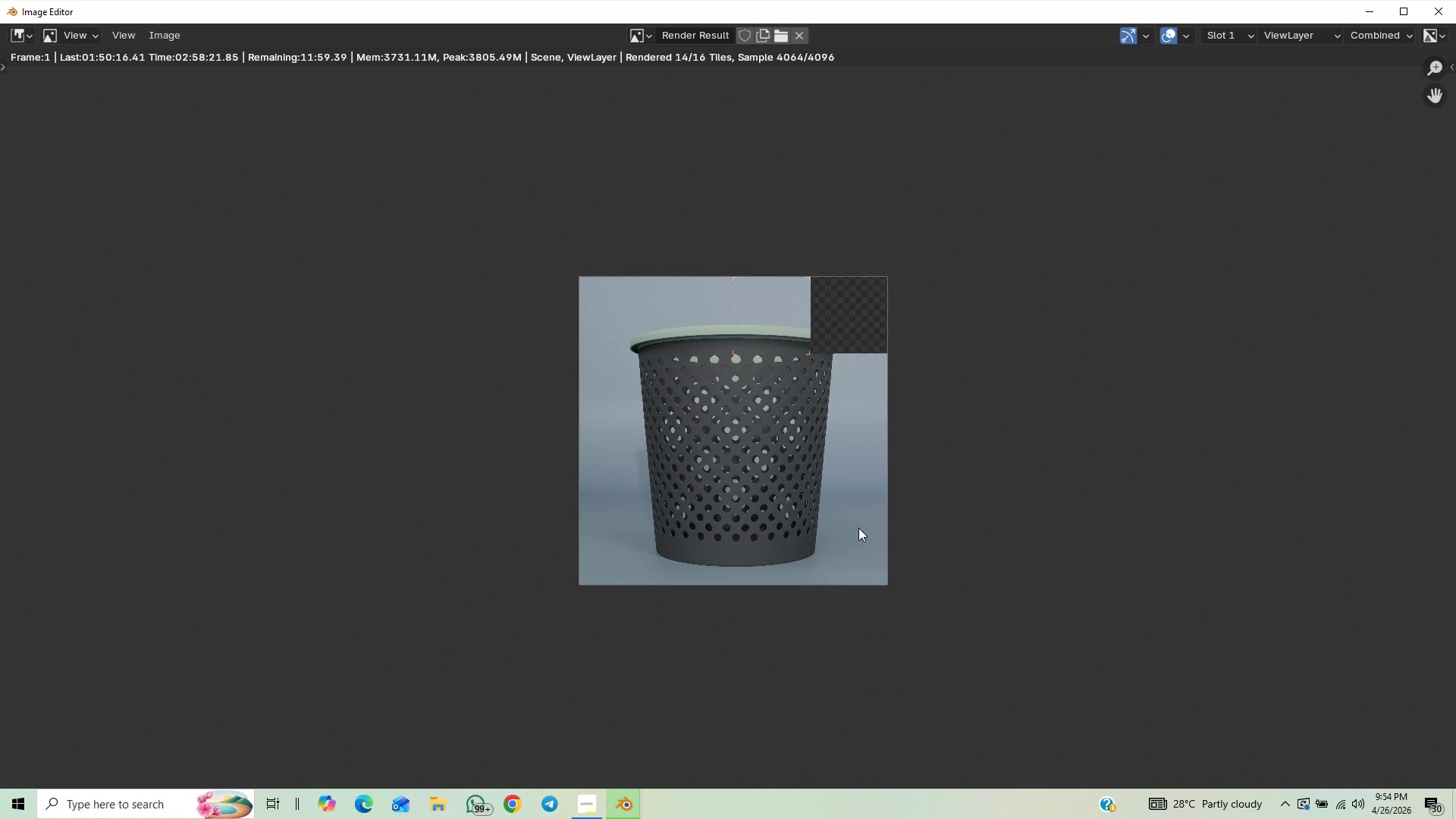 
scroll: coordinate [858, 528], scroll_direction: up, amount: 1.0
 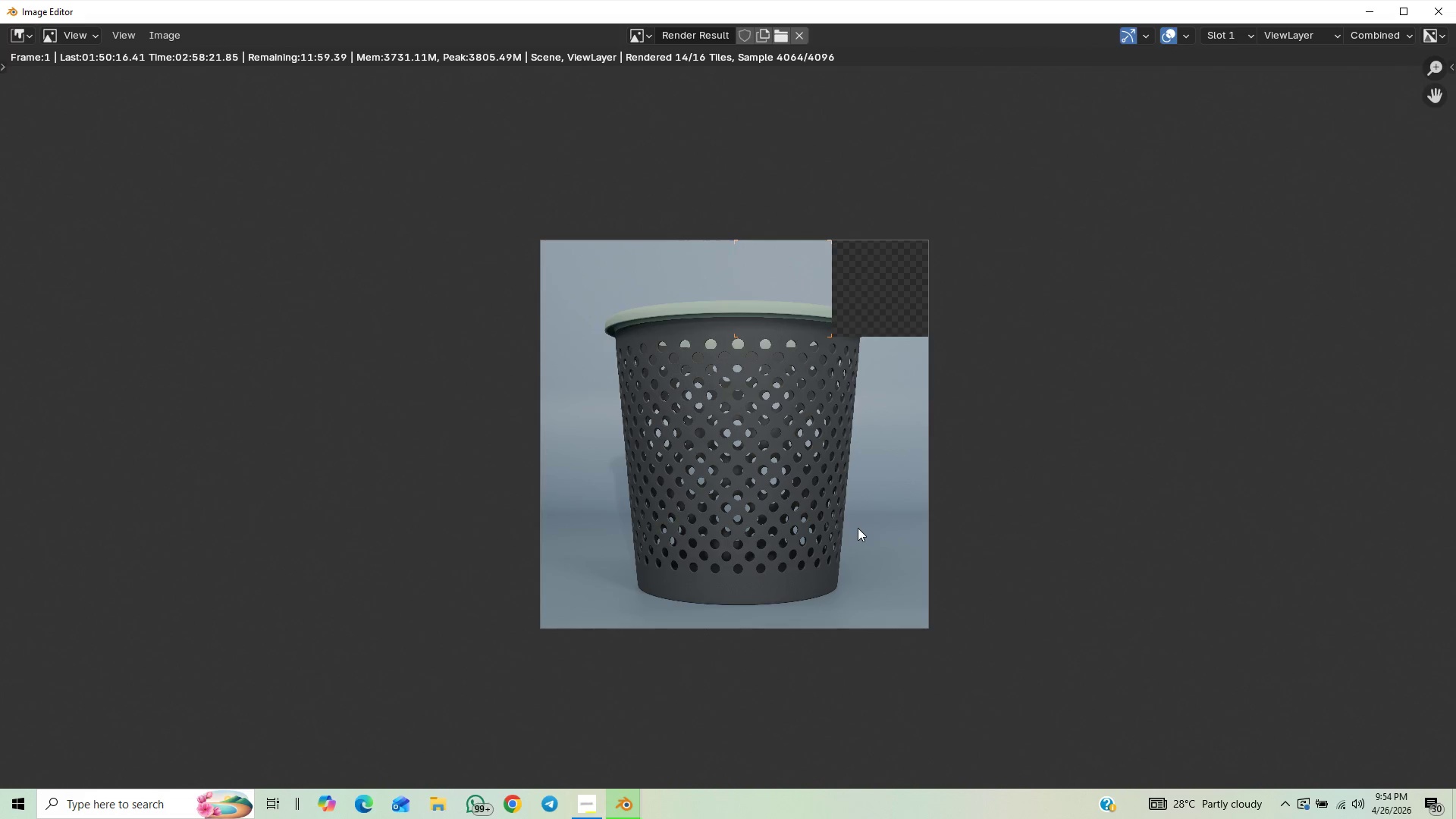 
scroll: coordinate [858, 528], scroll_direction: down, amount: 3.0
 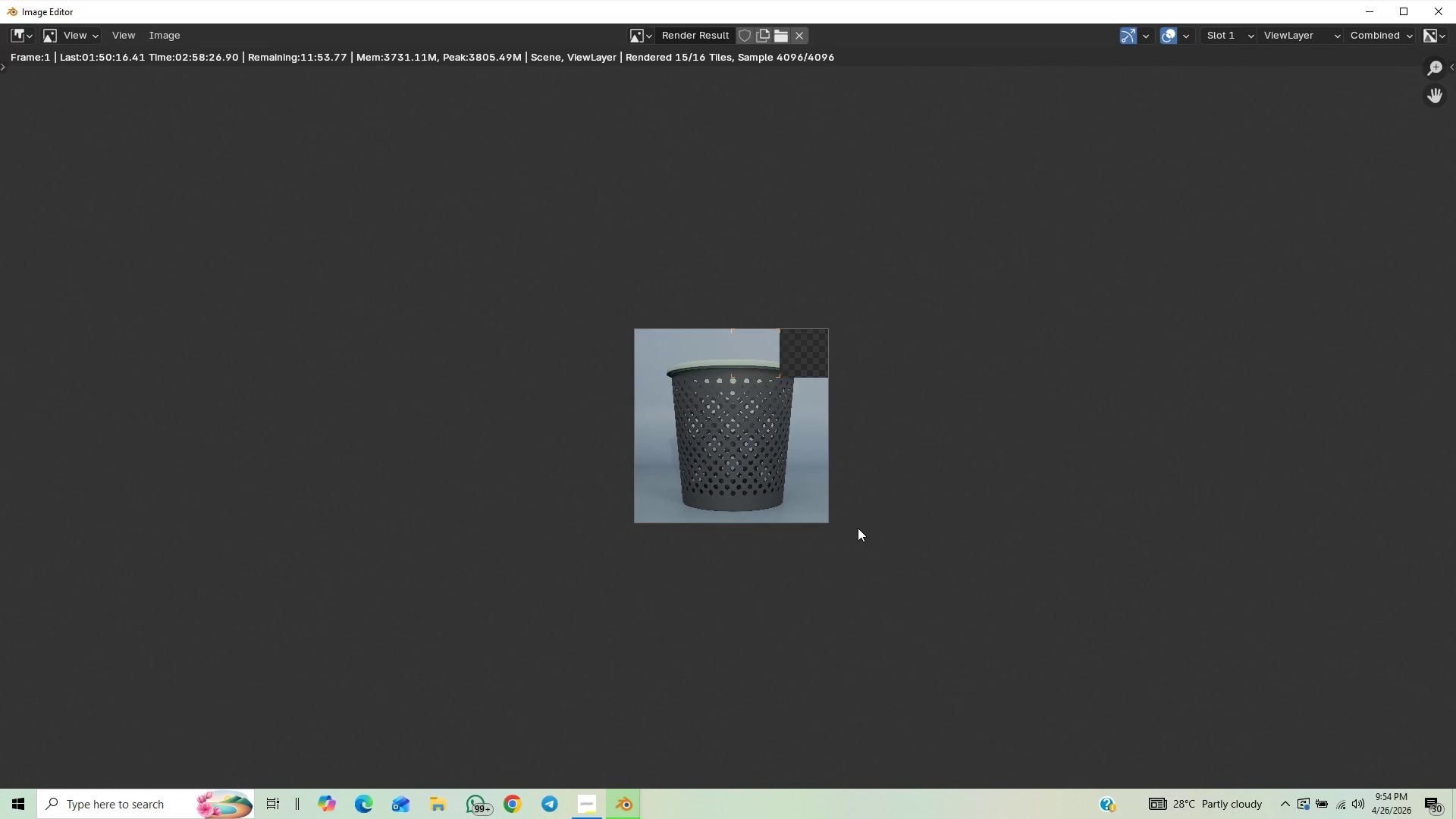 
scroll: coordinate [858, 528], scroll_direction: up, amount: 2.0
 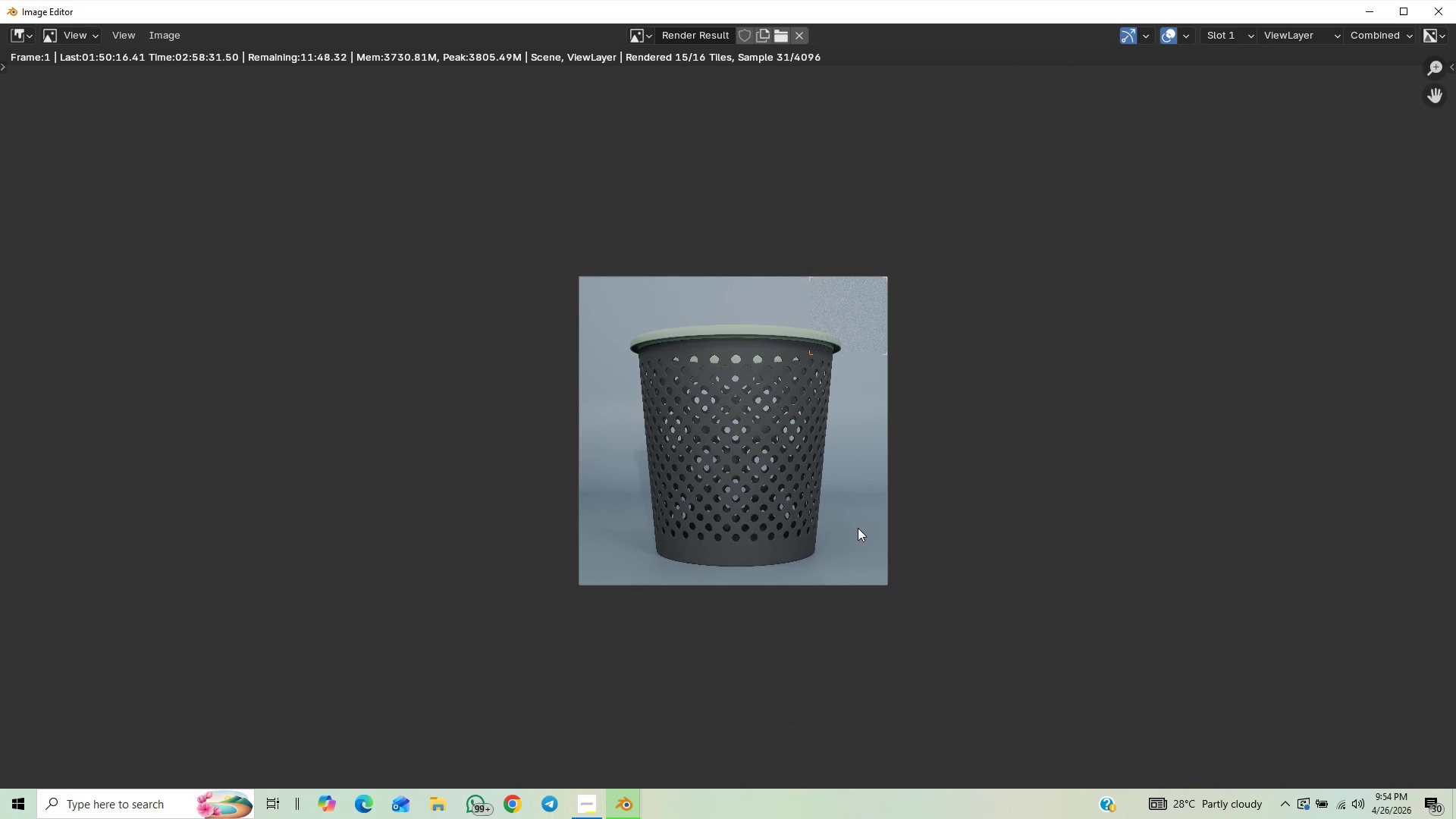 
scroll: coordinate [863, 529], scroll_direction: down, amount: 2.0
 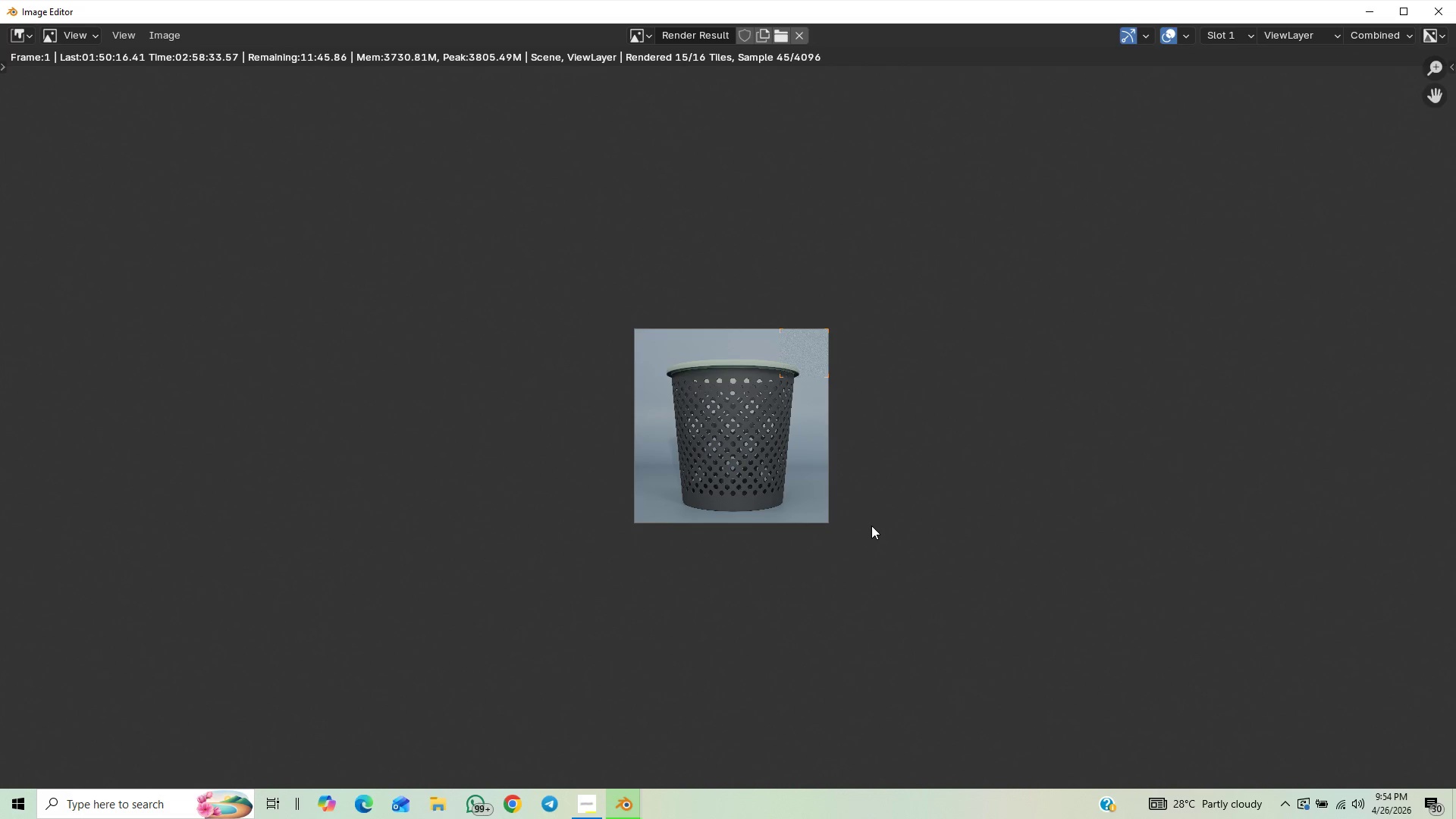 
scroll: coordinate [1021, 453], scroll_direction: up, amount: 9.0
 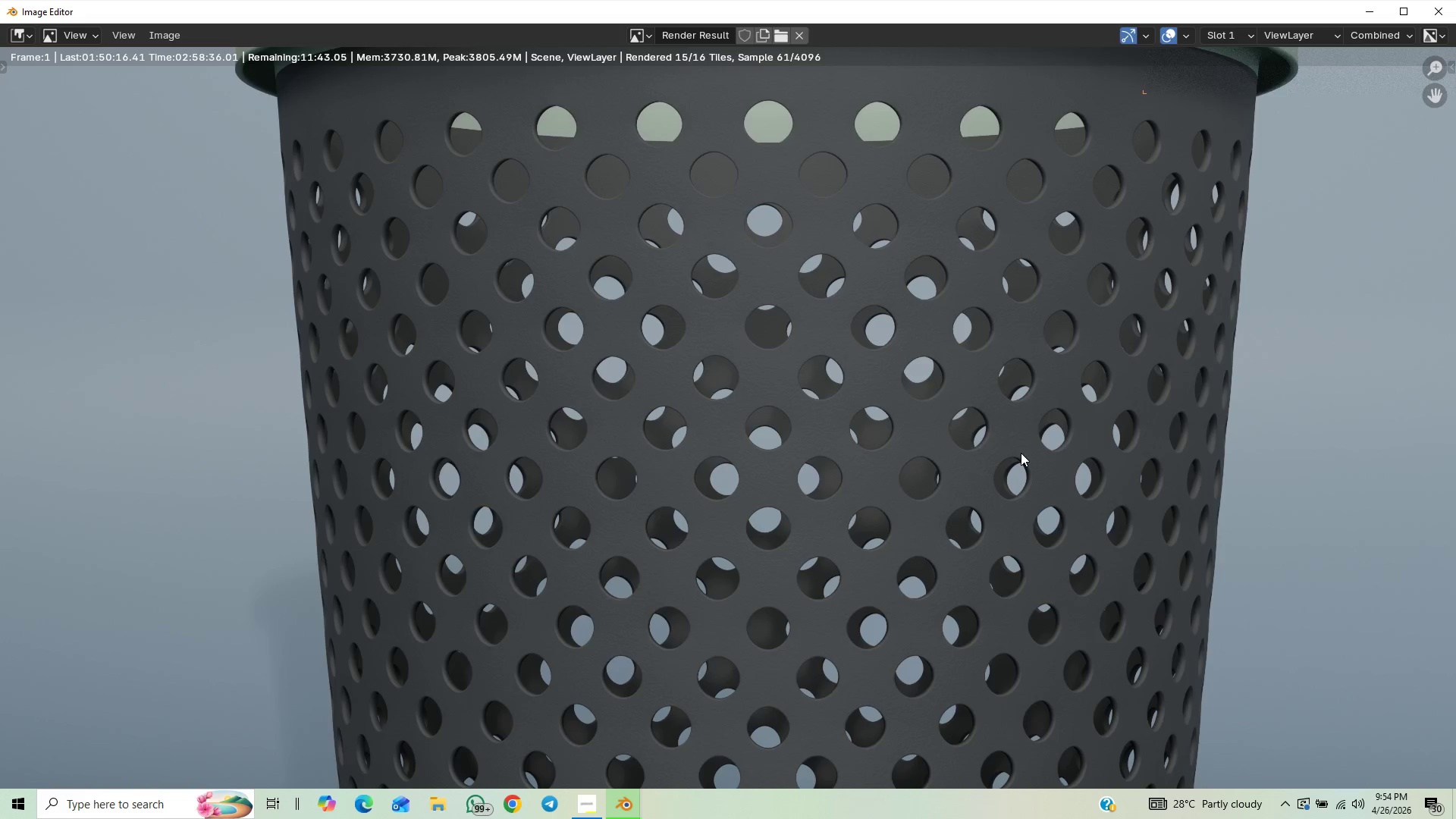 
scroll: coordinate [1021, 453], scroll_direction: down, amount: 5.0
 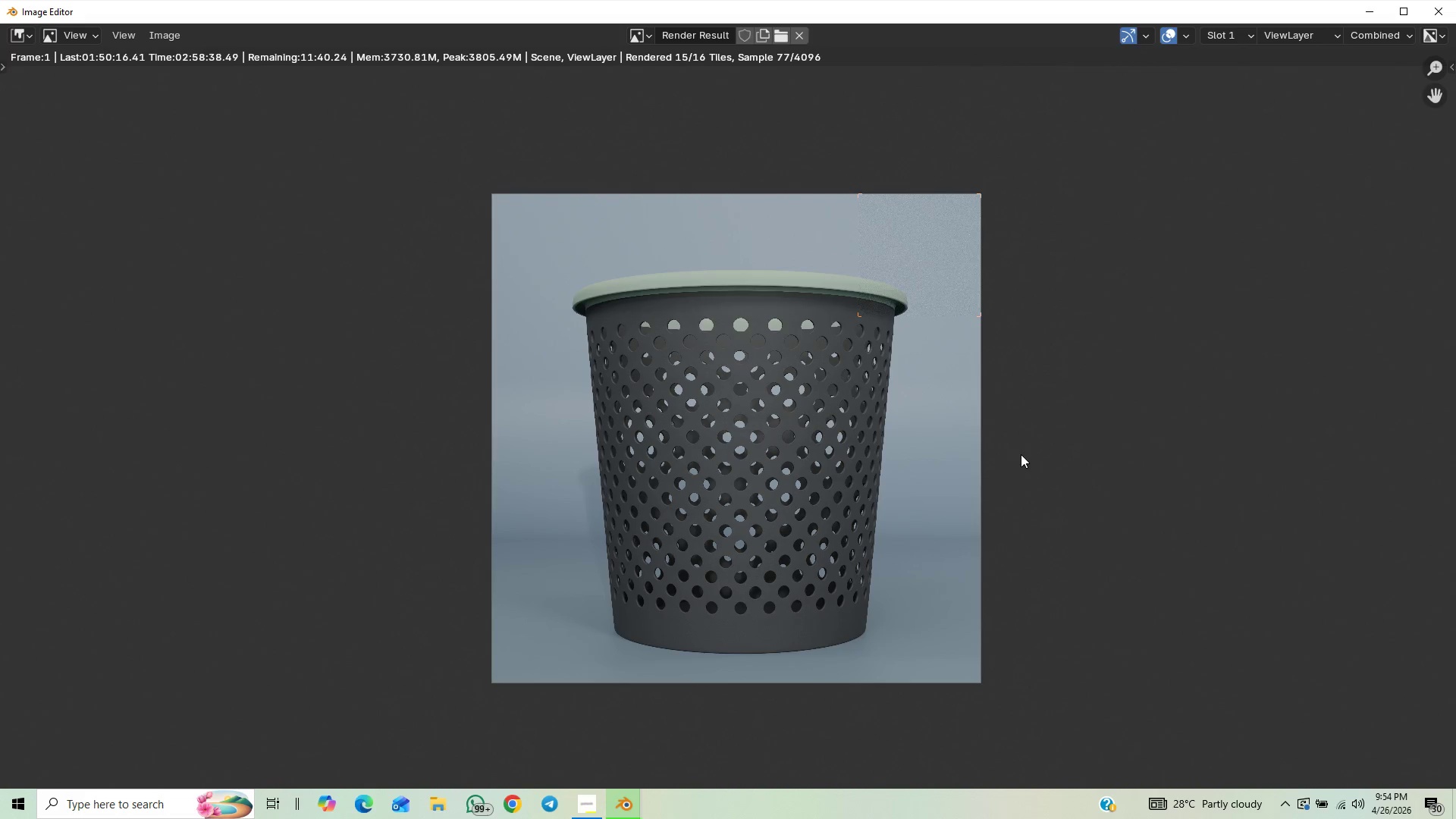 
scroll: coordinate [1019, 463], scroll_direction: up, amount: 4.0
 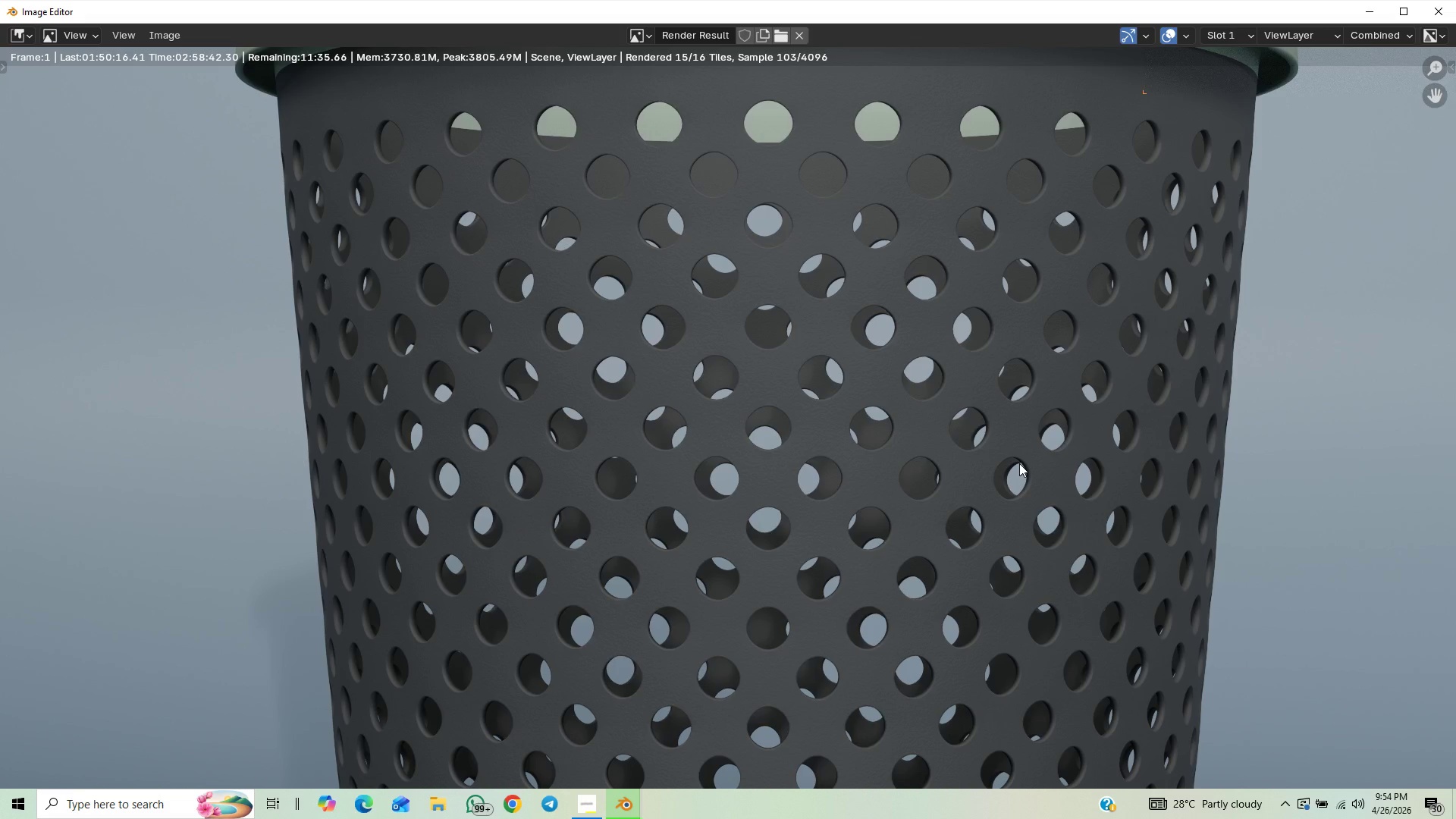 
scroll: coordinate [1019, 463], scroll_direction: down, amount: 1.0
 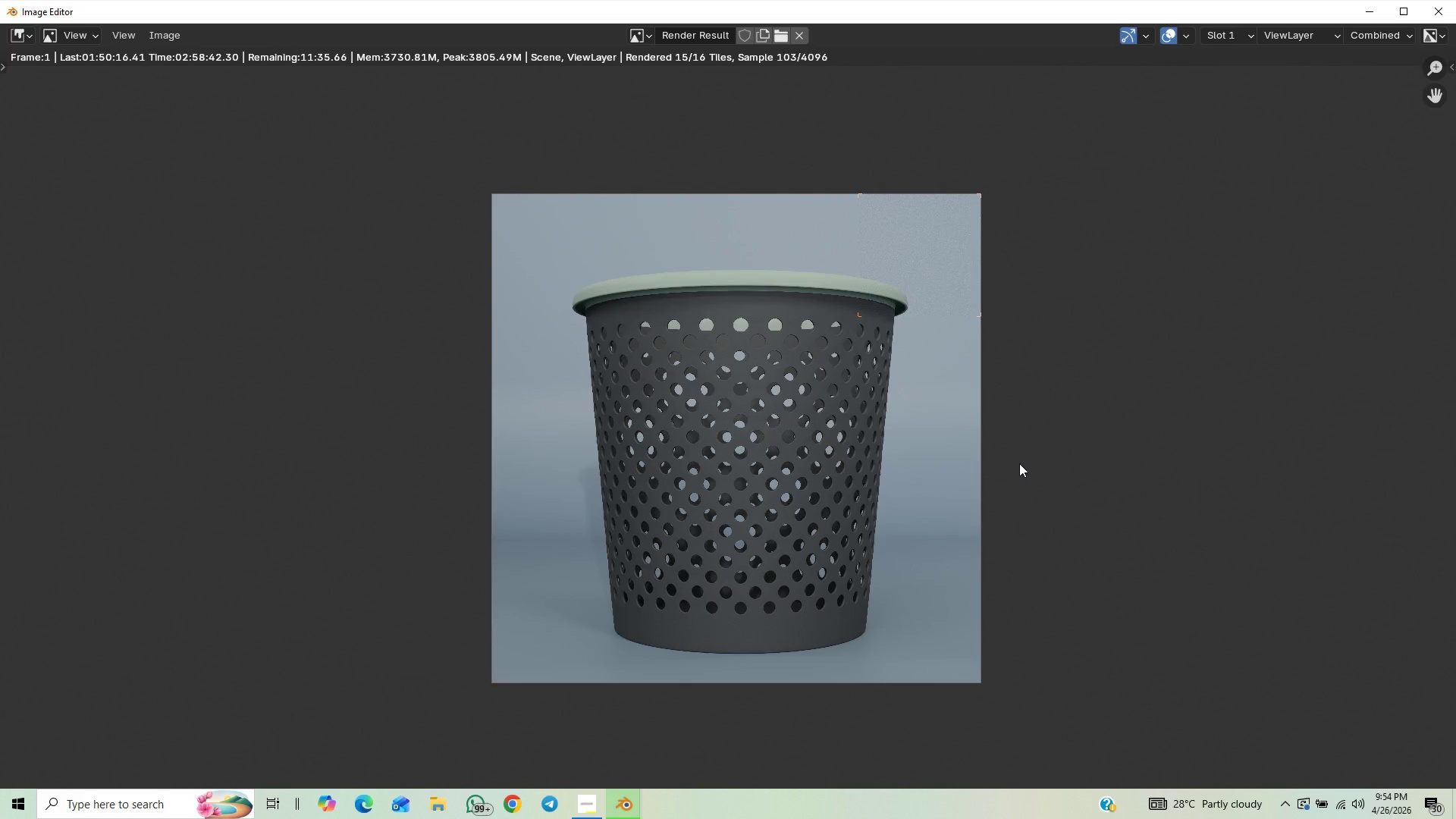 
scroll: coordinate [1020, 460], scroll_direction: up, amount: 2.0
 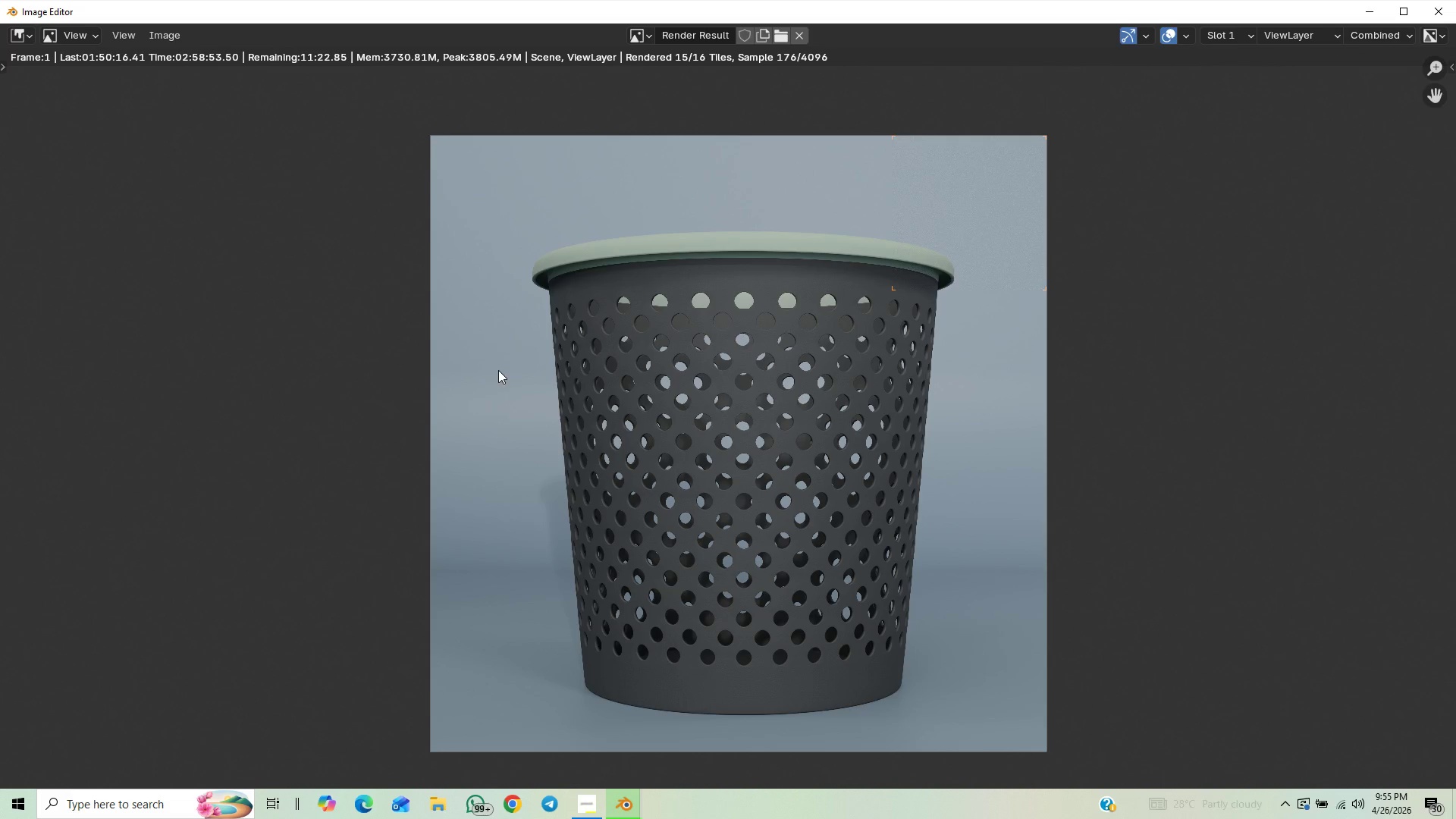 
wait(5.72)
 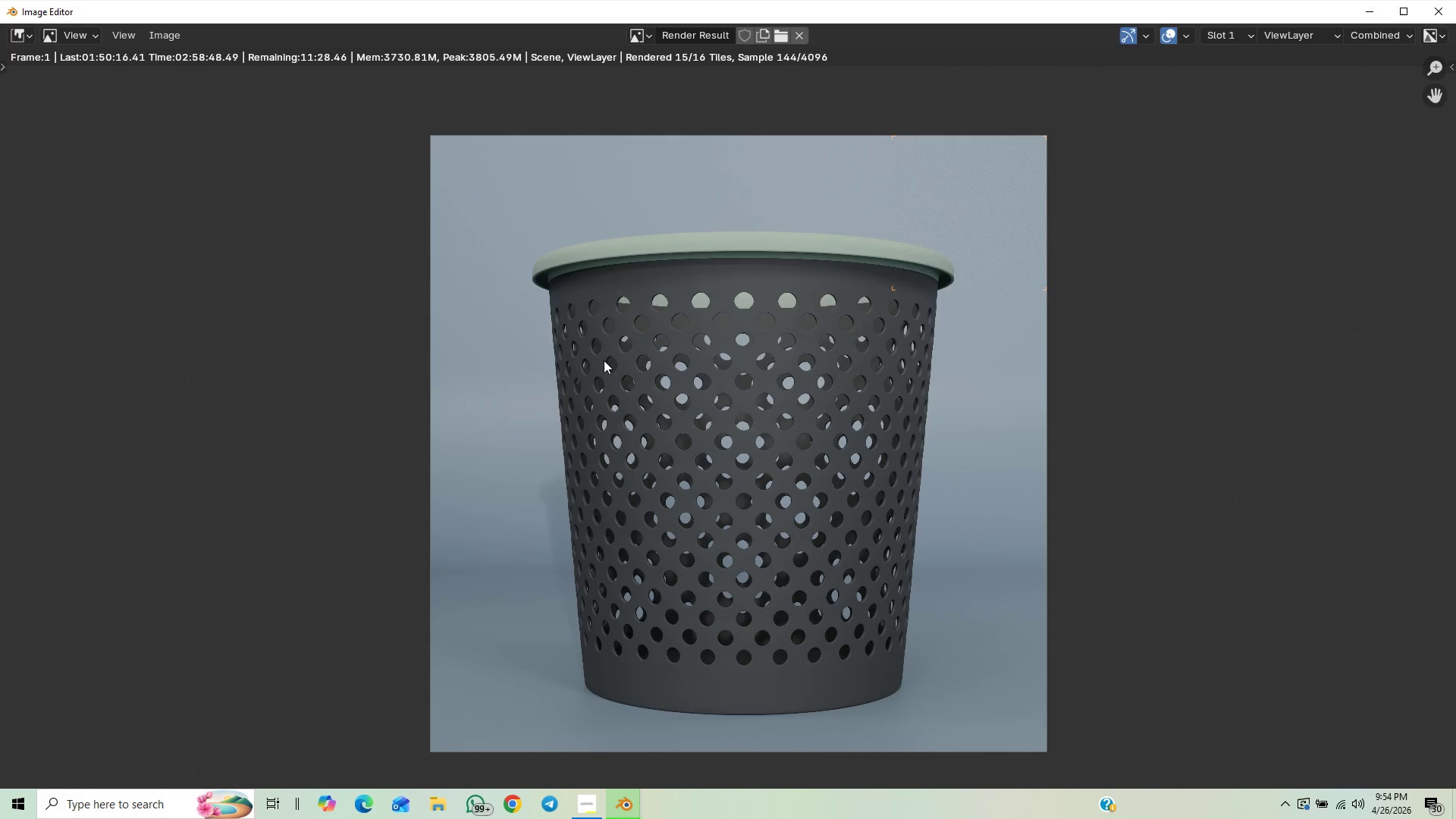 
scroll: coordinate [545, 460], scroll_direction: down, amount: 2.0
 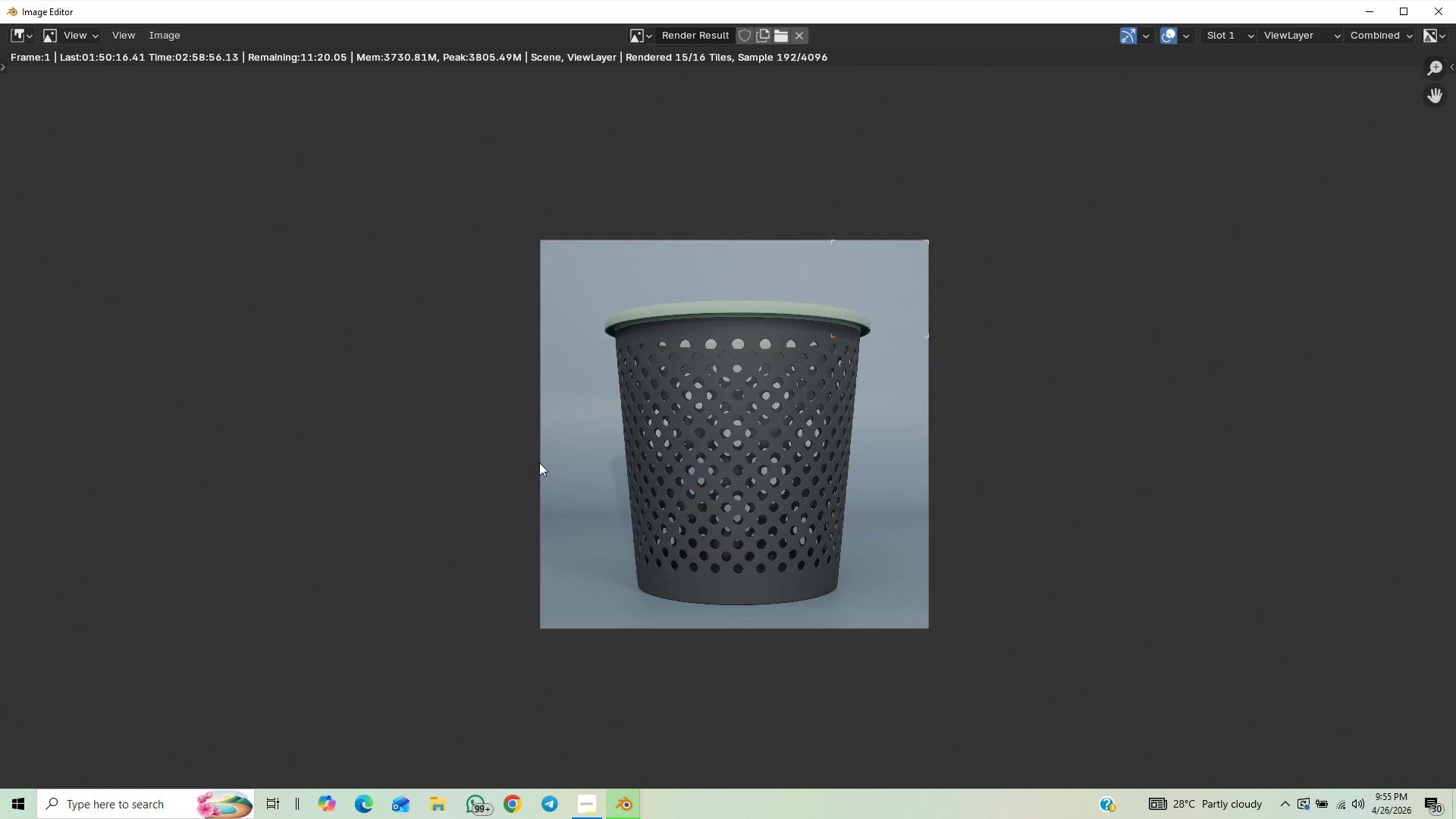 
scroll: coordinate [547, 500], scroll_direction: up, amount: 4.0
 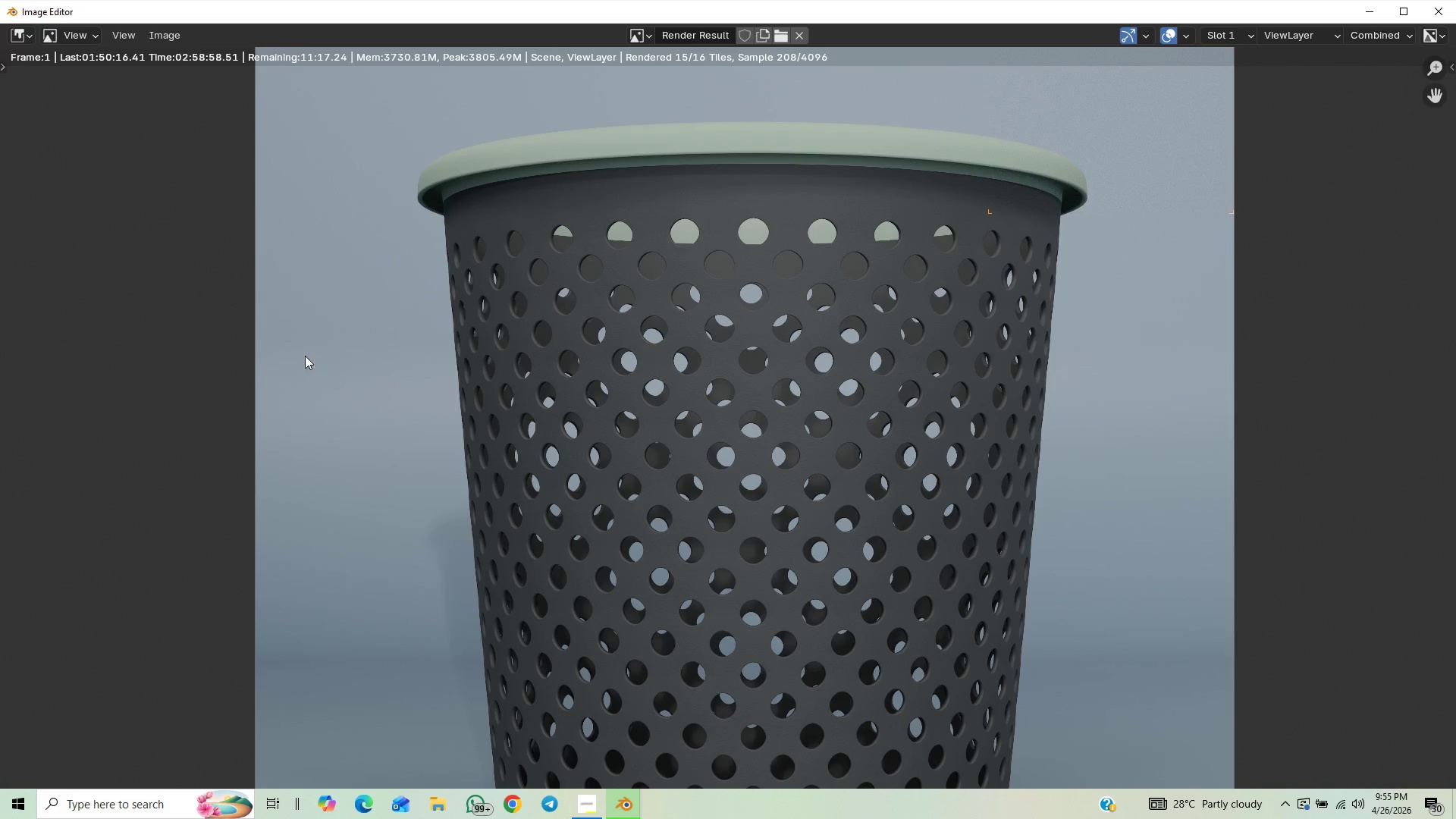 
scroll: coordinate [320, 376], scroll_direction: down, amount: 4.0
 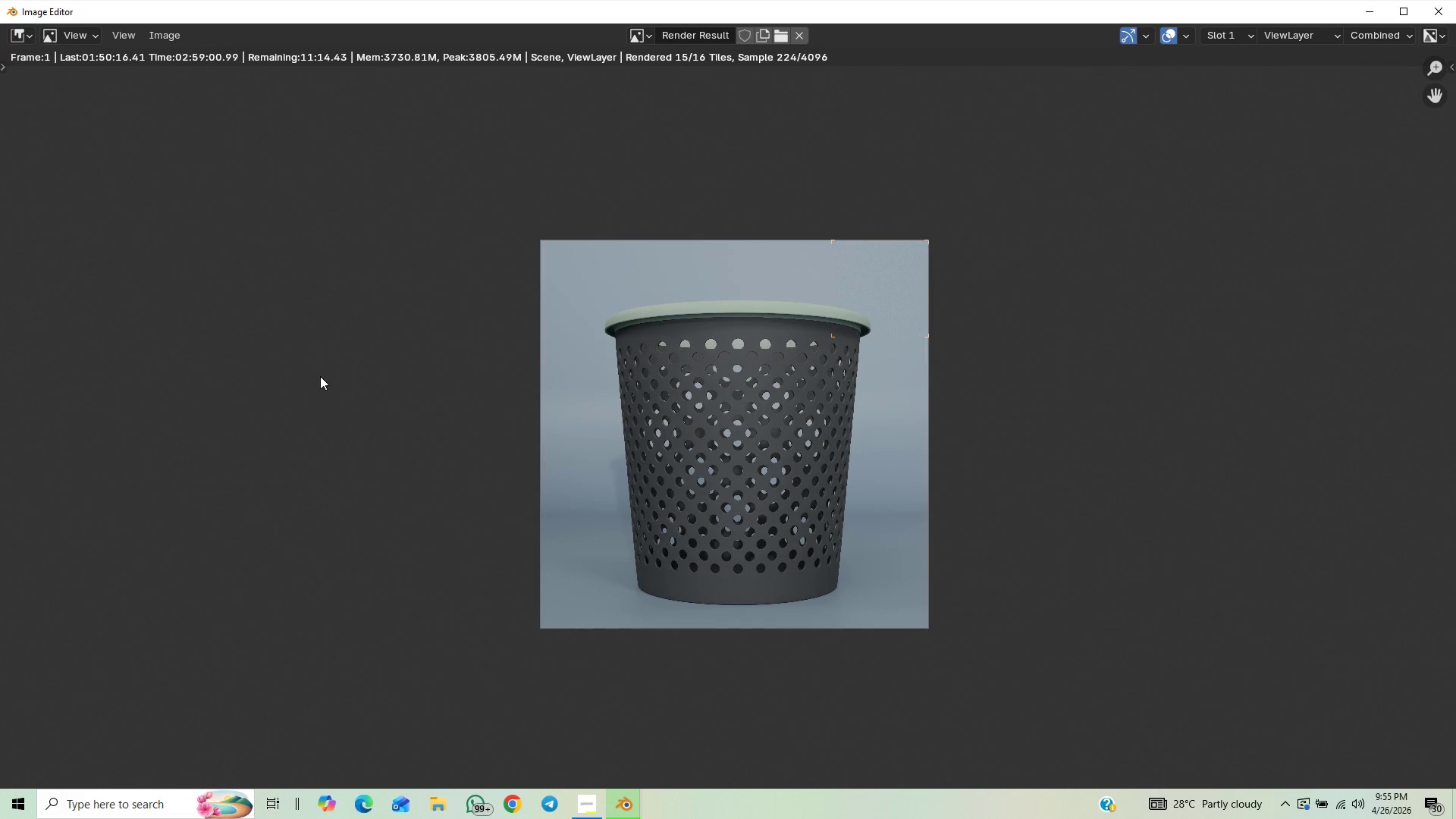 
scroll: coordinate [320, 377], scroll_direction: up, amount: 3.0
 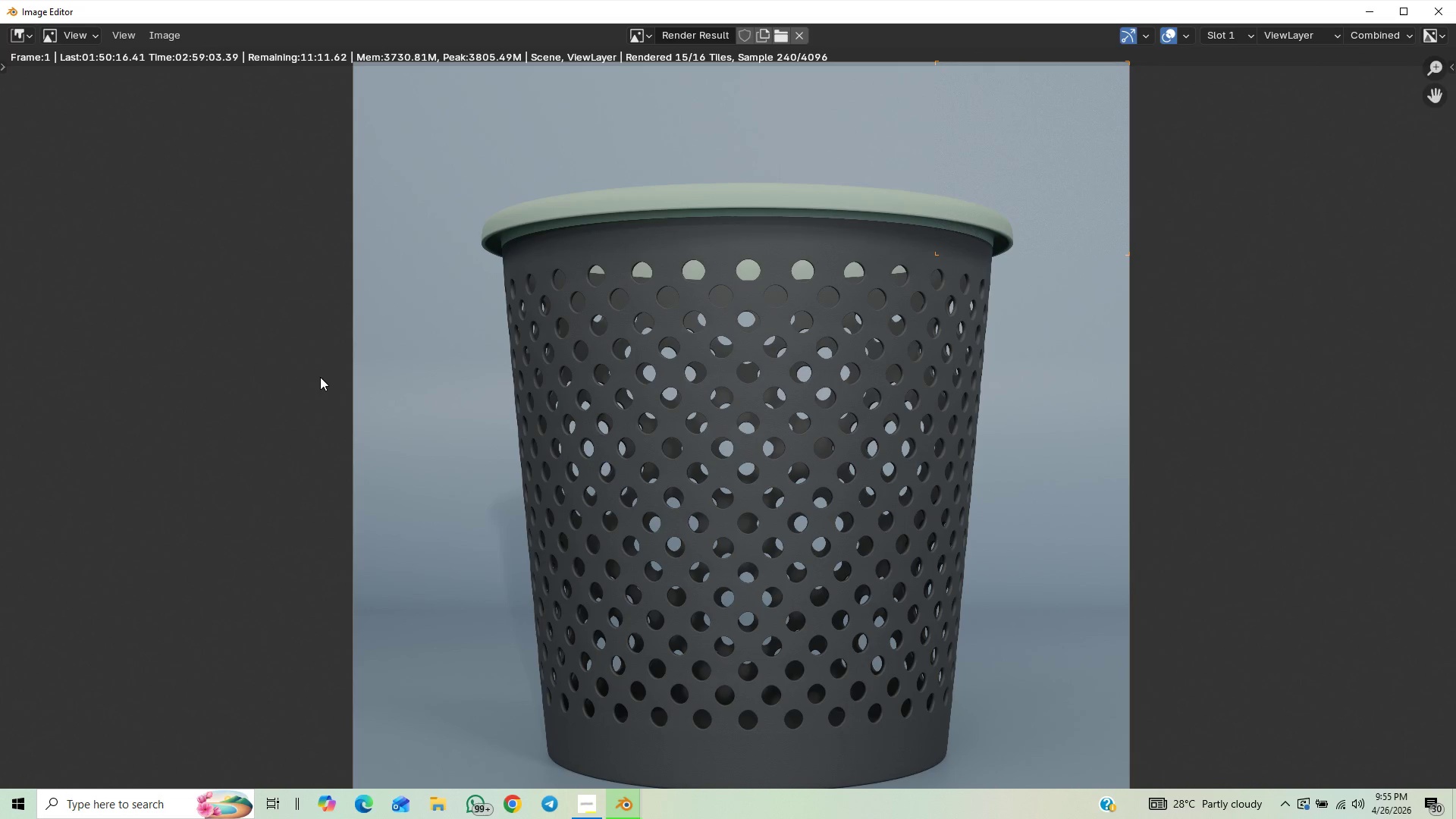 
scroll: coordinate [281, 422], scroll_direction: down, amount: 3.0
 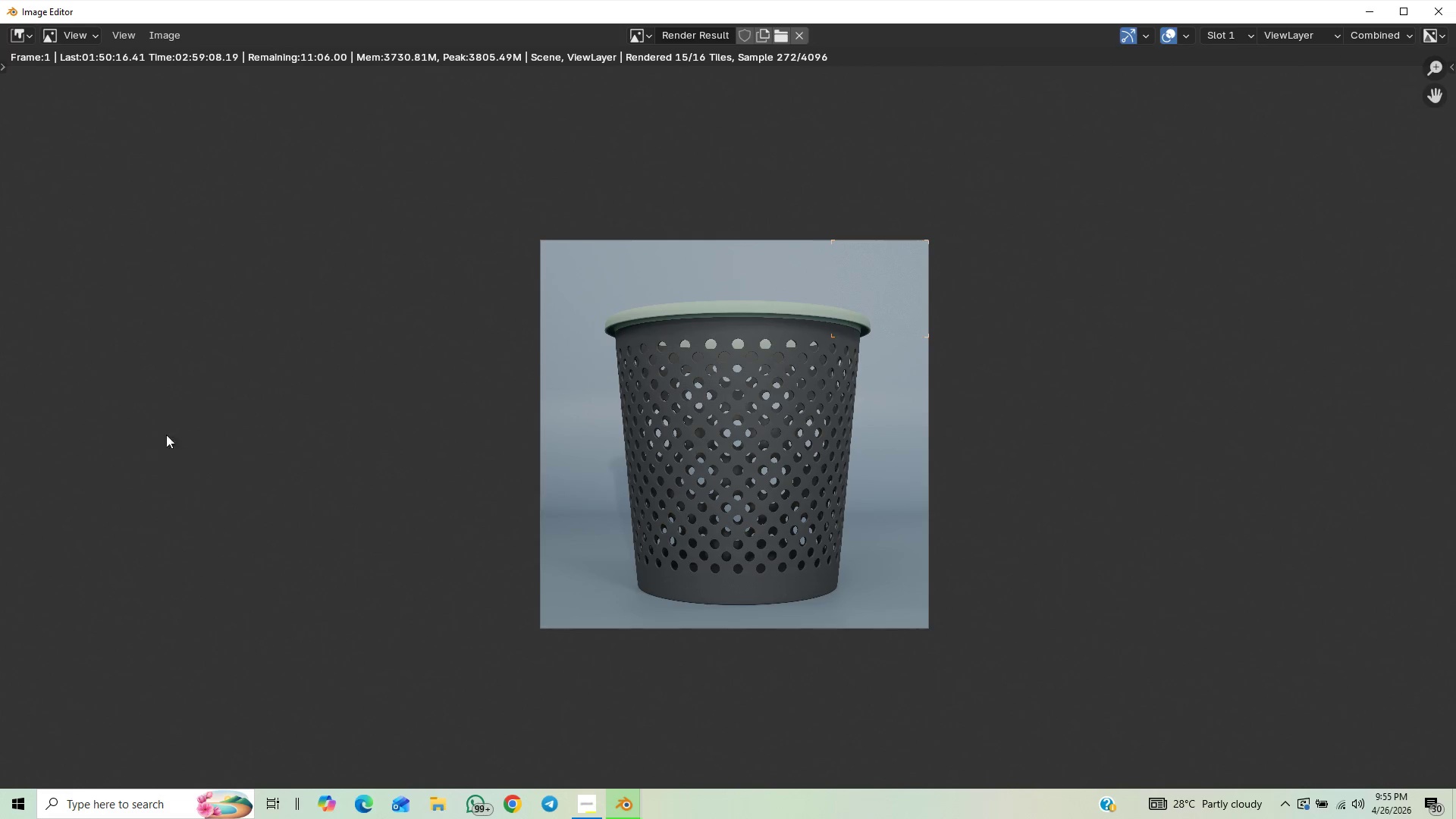 
scroll: coordinate [243, 399], scroll_direction: up, amount: 3.0
 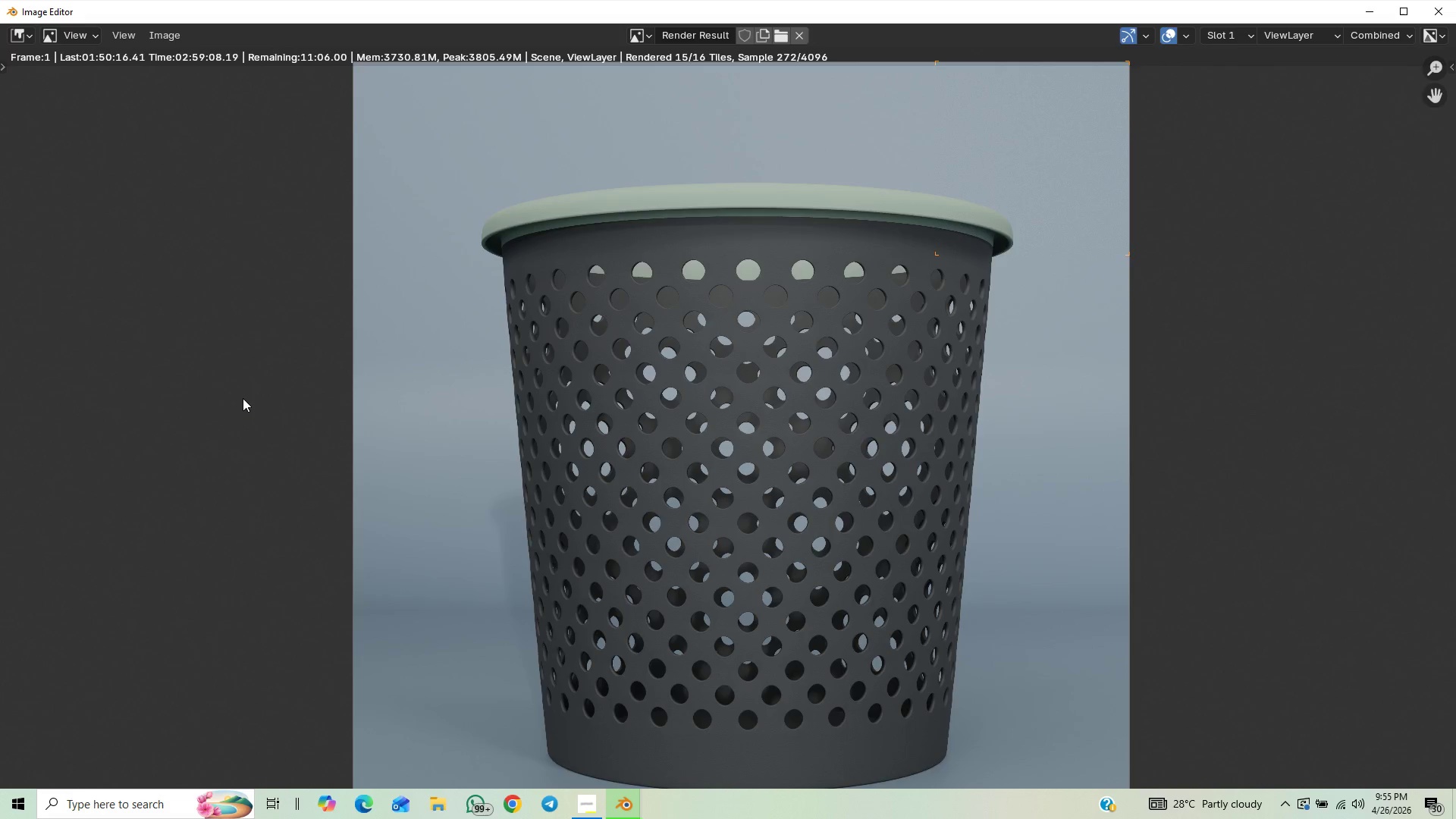 
scroll: coordinate [243, 397], scroll_direction: down, amount: 4.0
 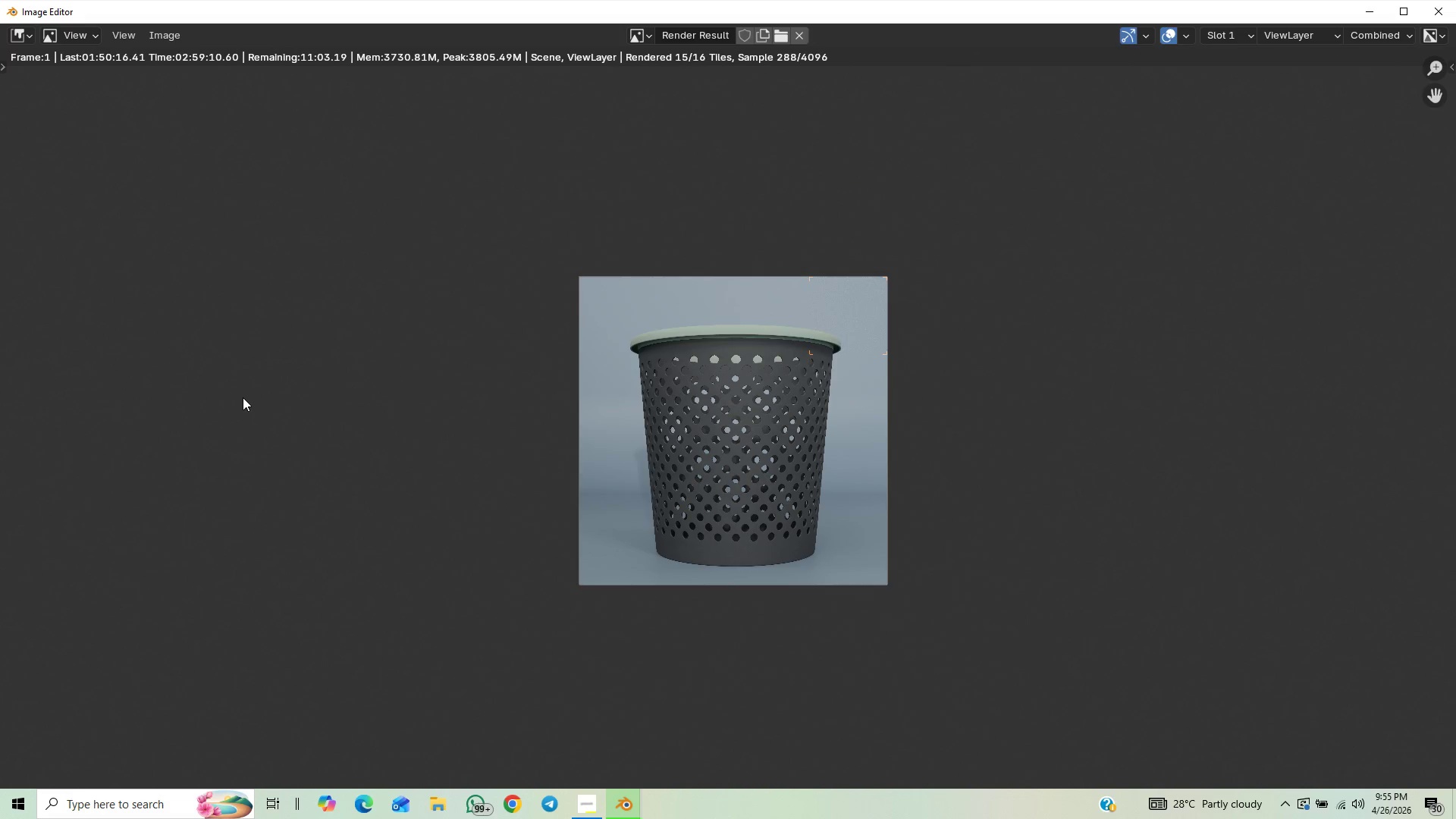 
scroll: coordinate [242, 397], scroll_direction: up, amount: 4.0
 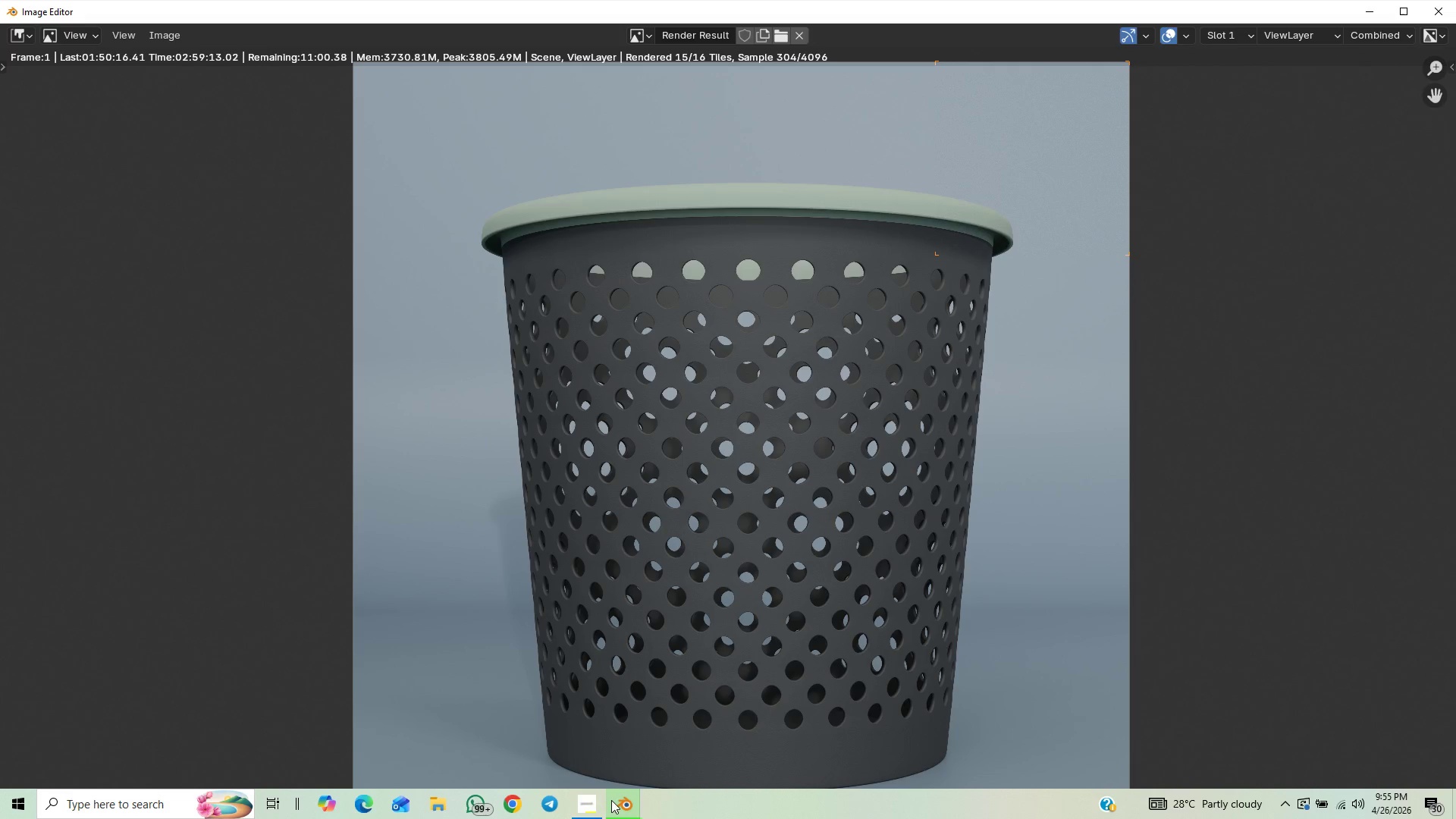 
left_click([595, 809])